 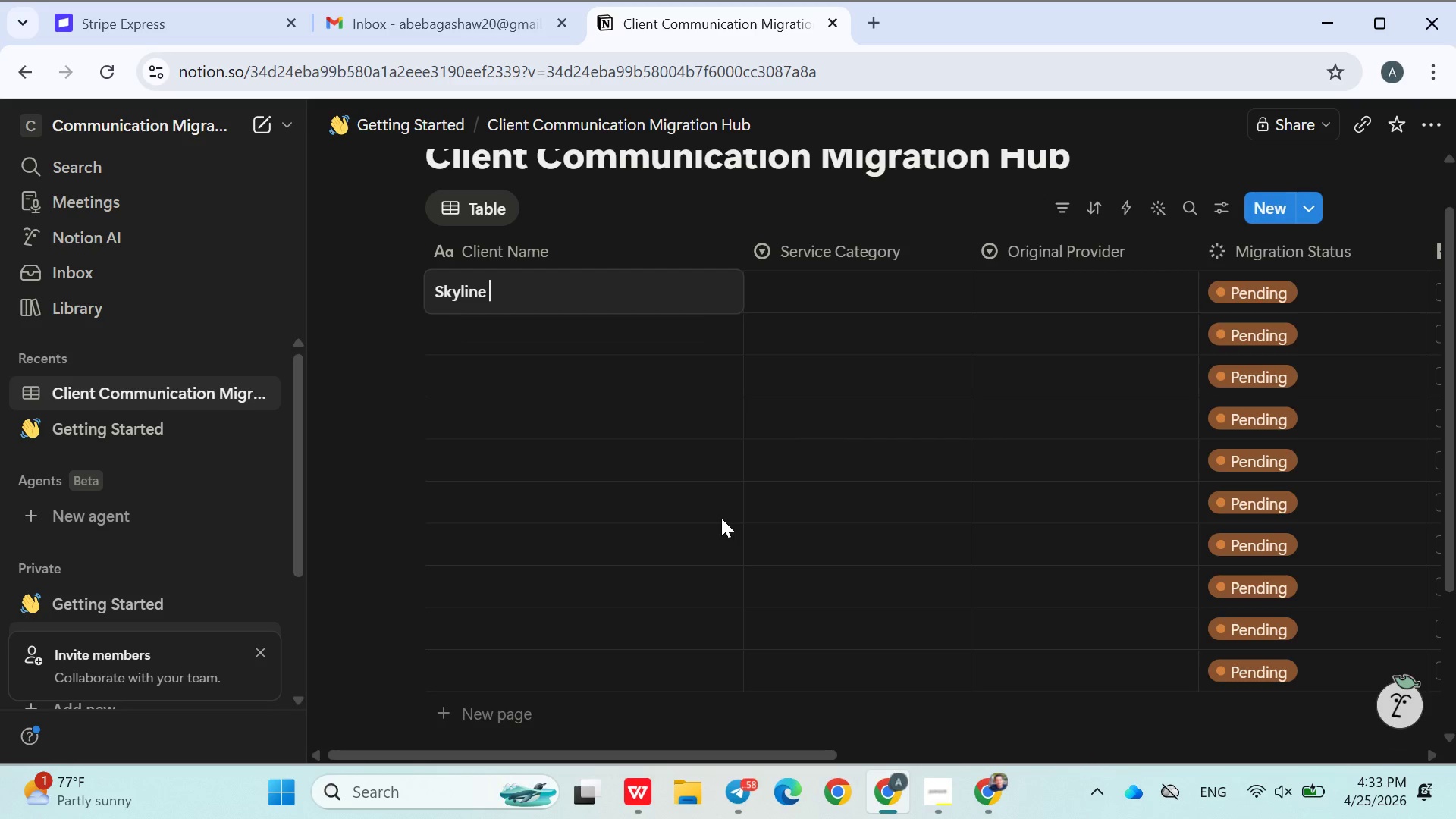 
type(Reality )
 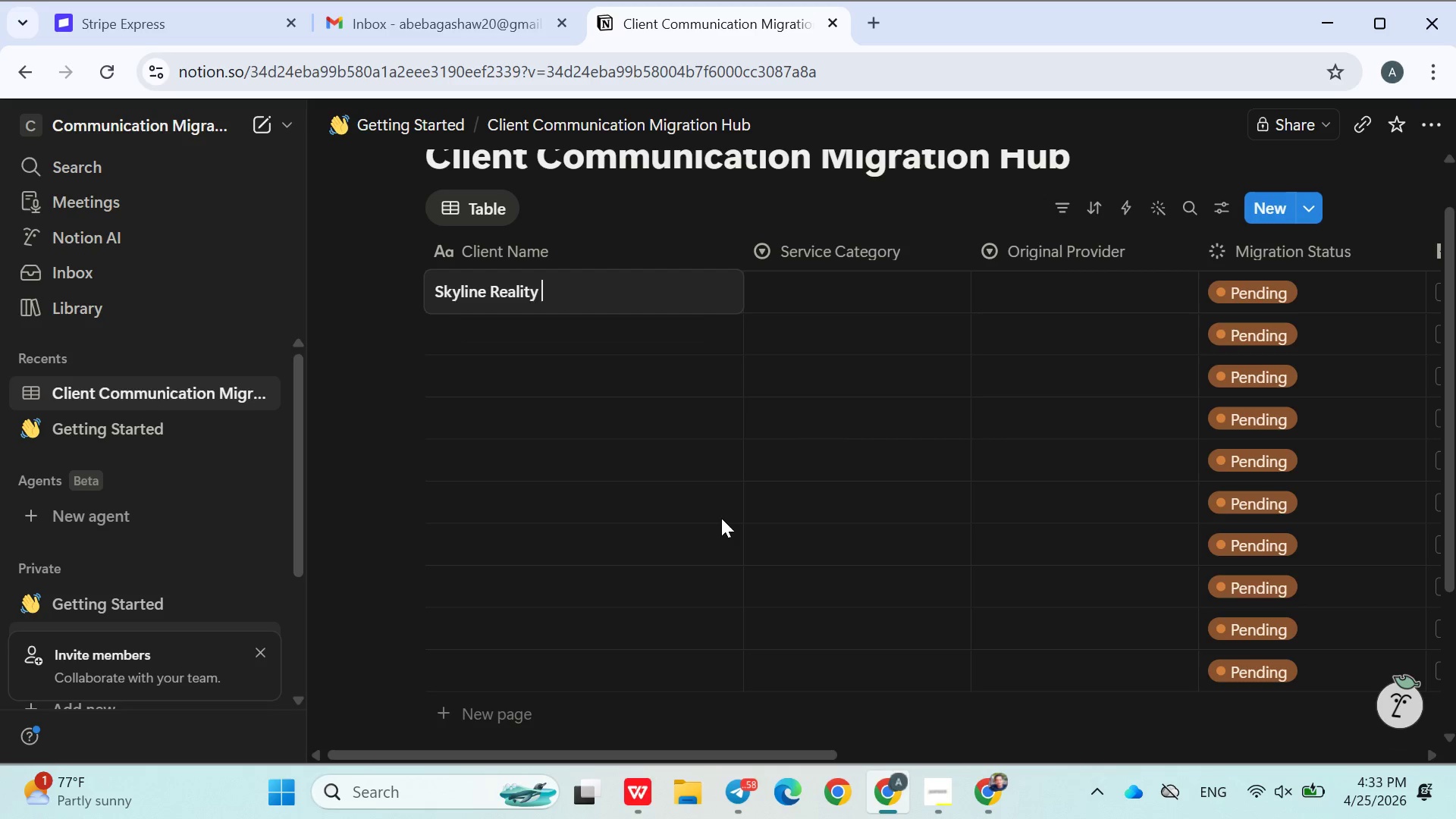 
type(Group)
 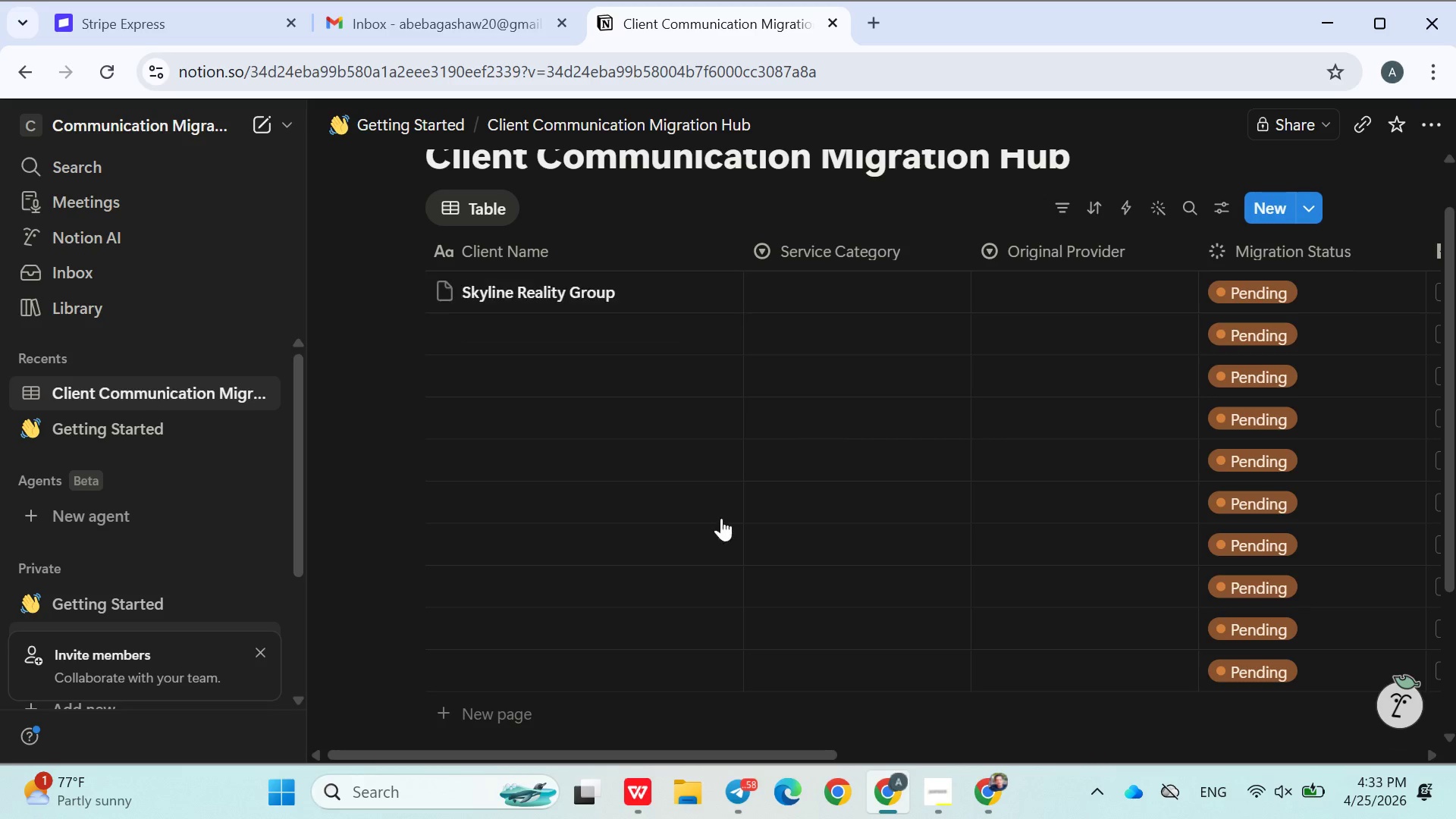 
key(Enter)
 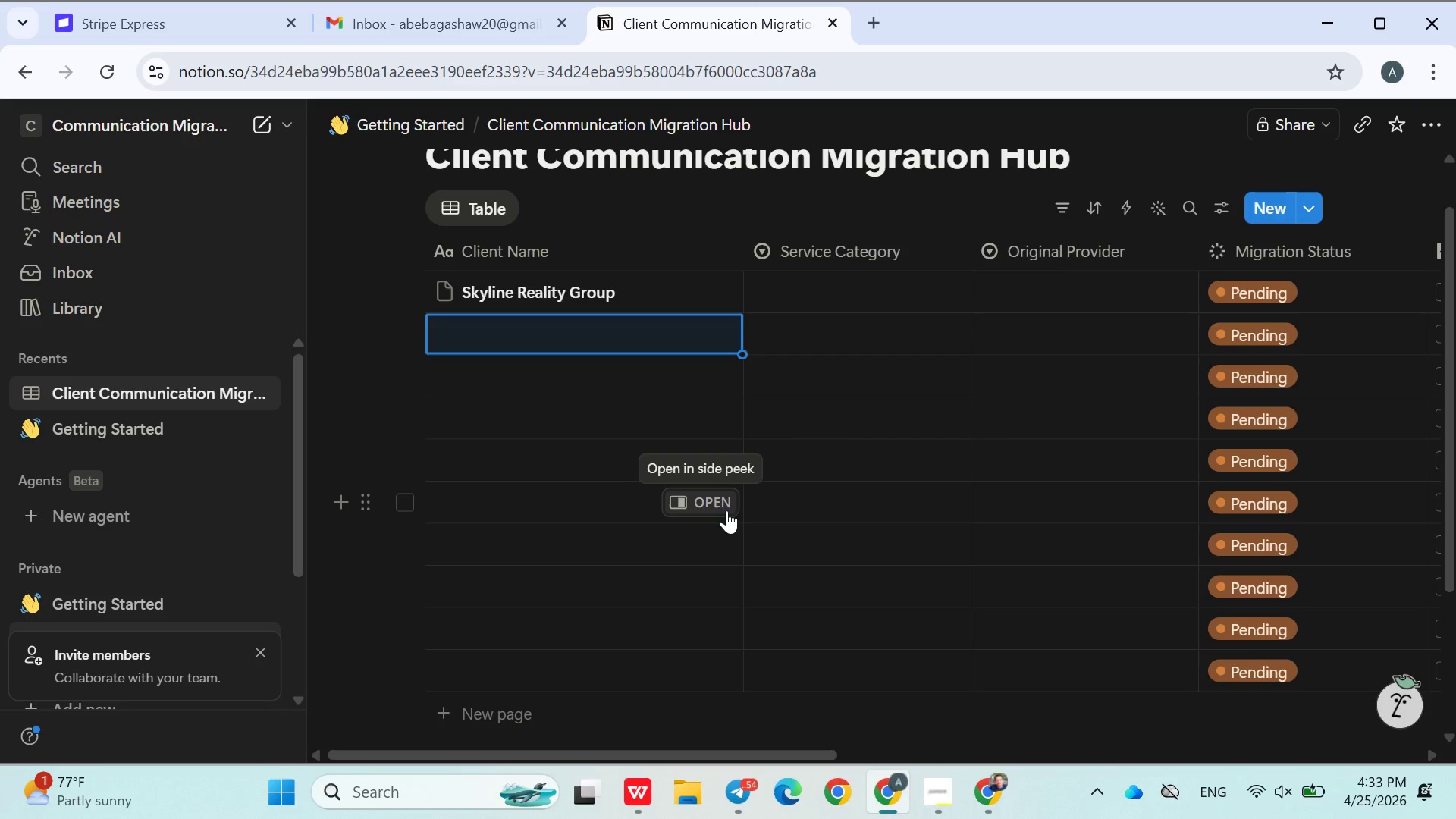 
wait(12.22)
 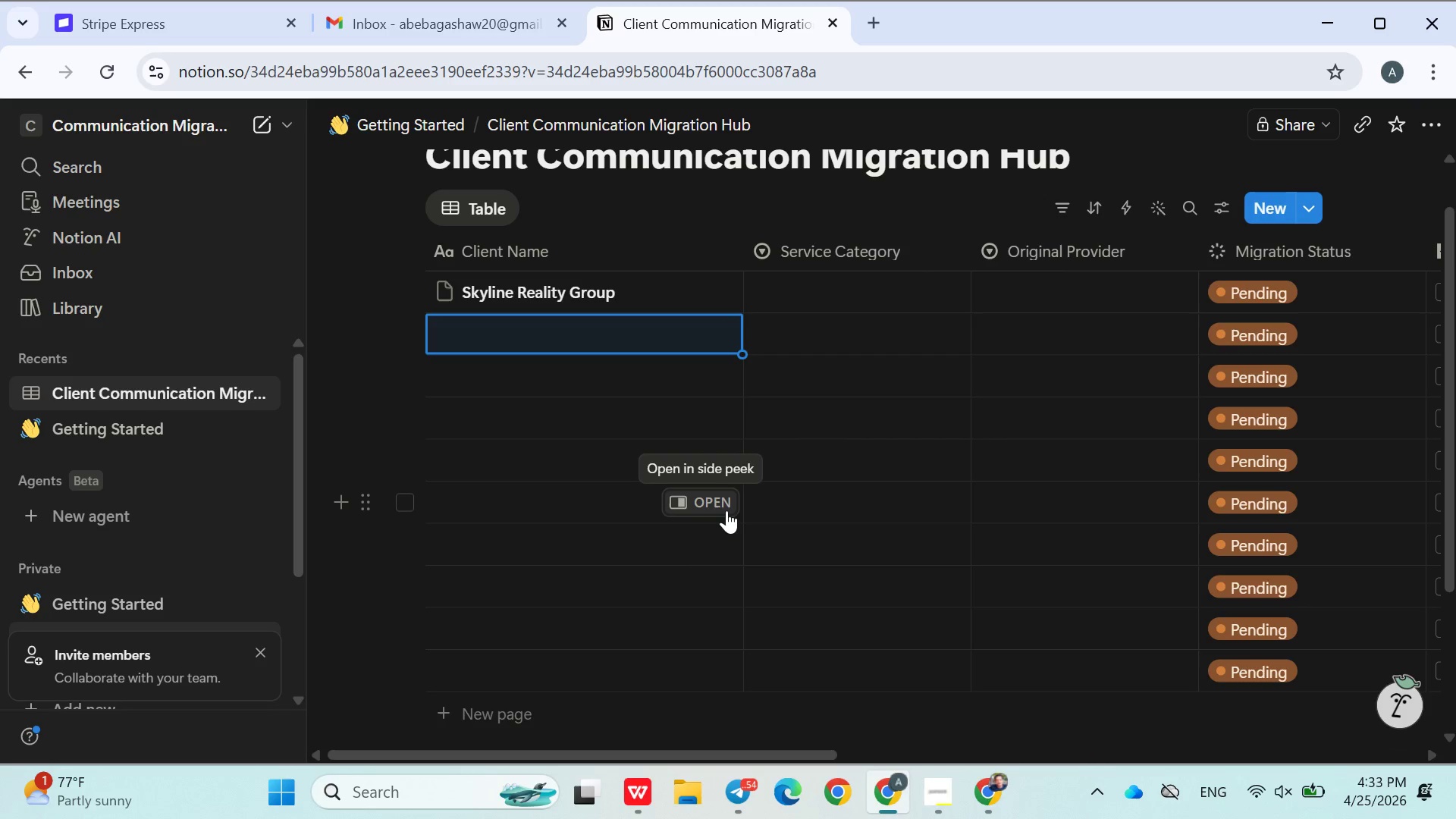 
type(Addis Luxe )
 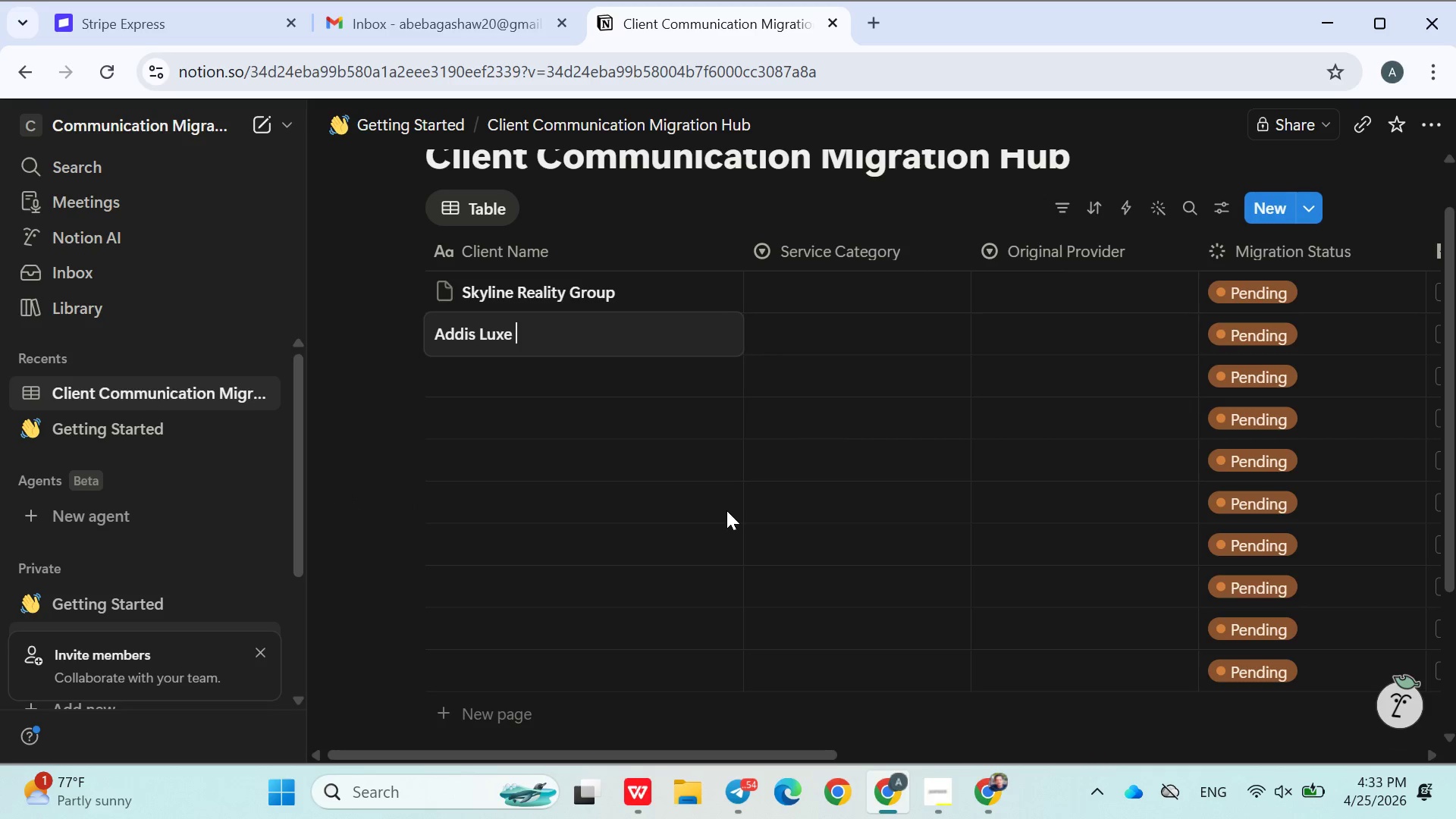 
type(Interiors)
 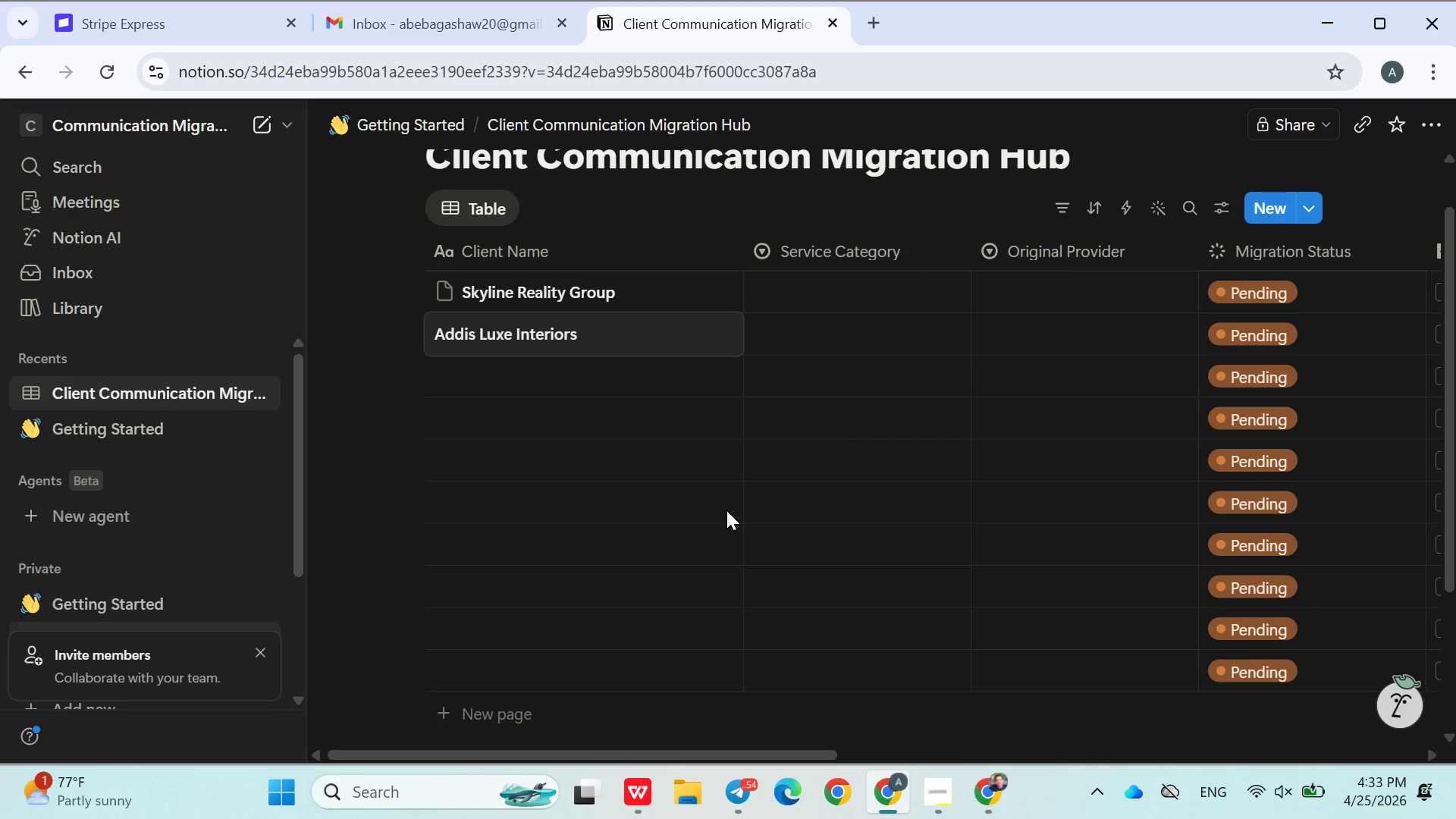 
key(Enter)
 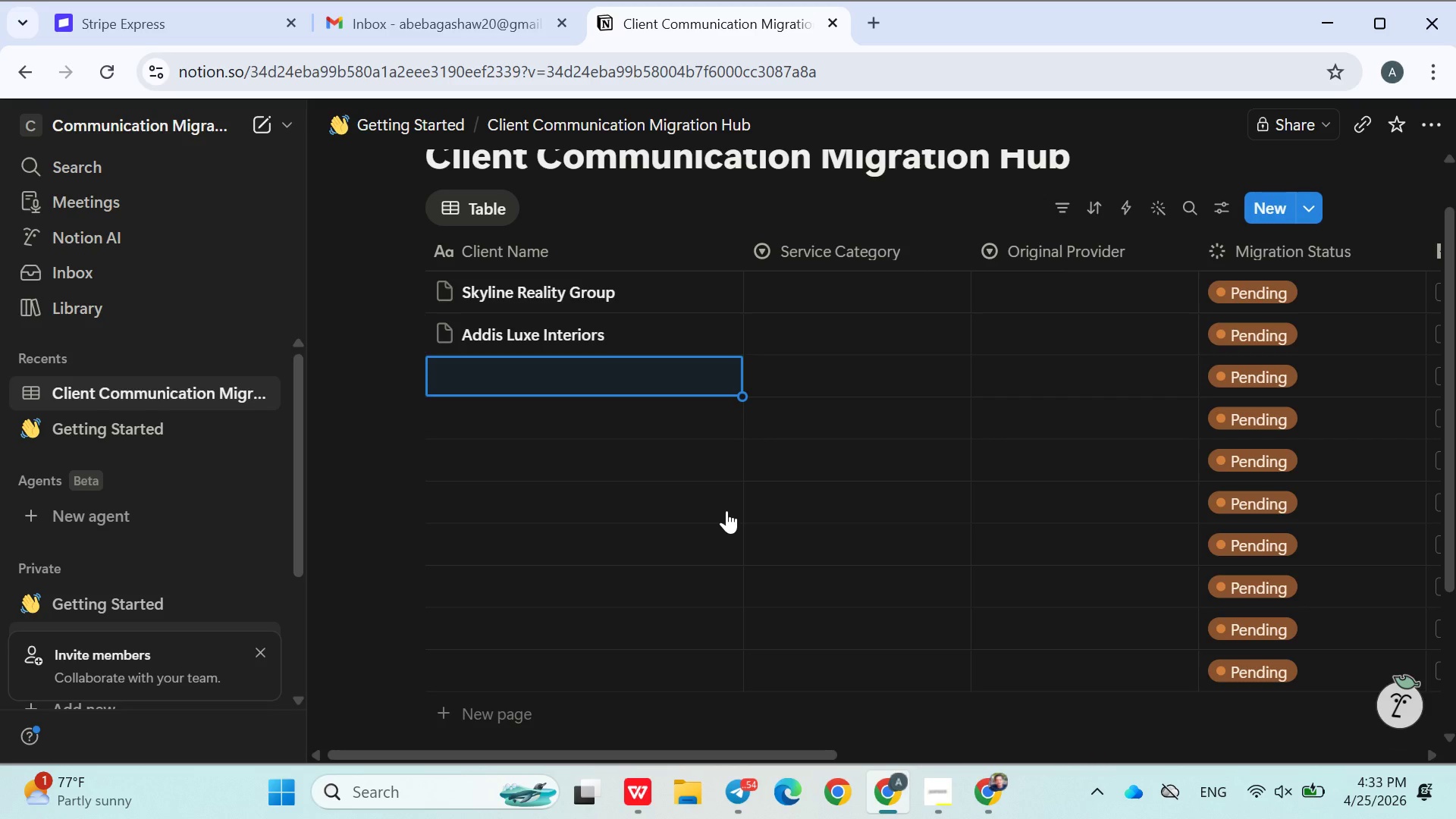 
type(BLUE Nilr Events)
 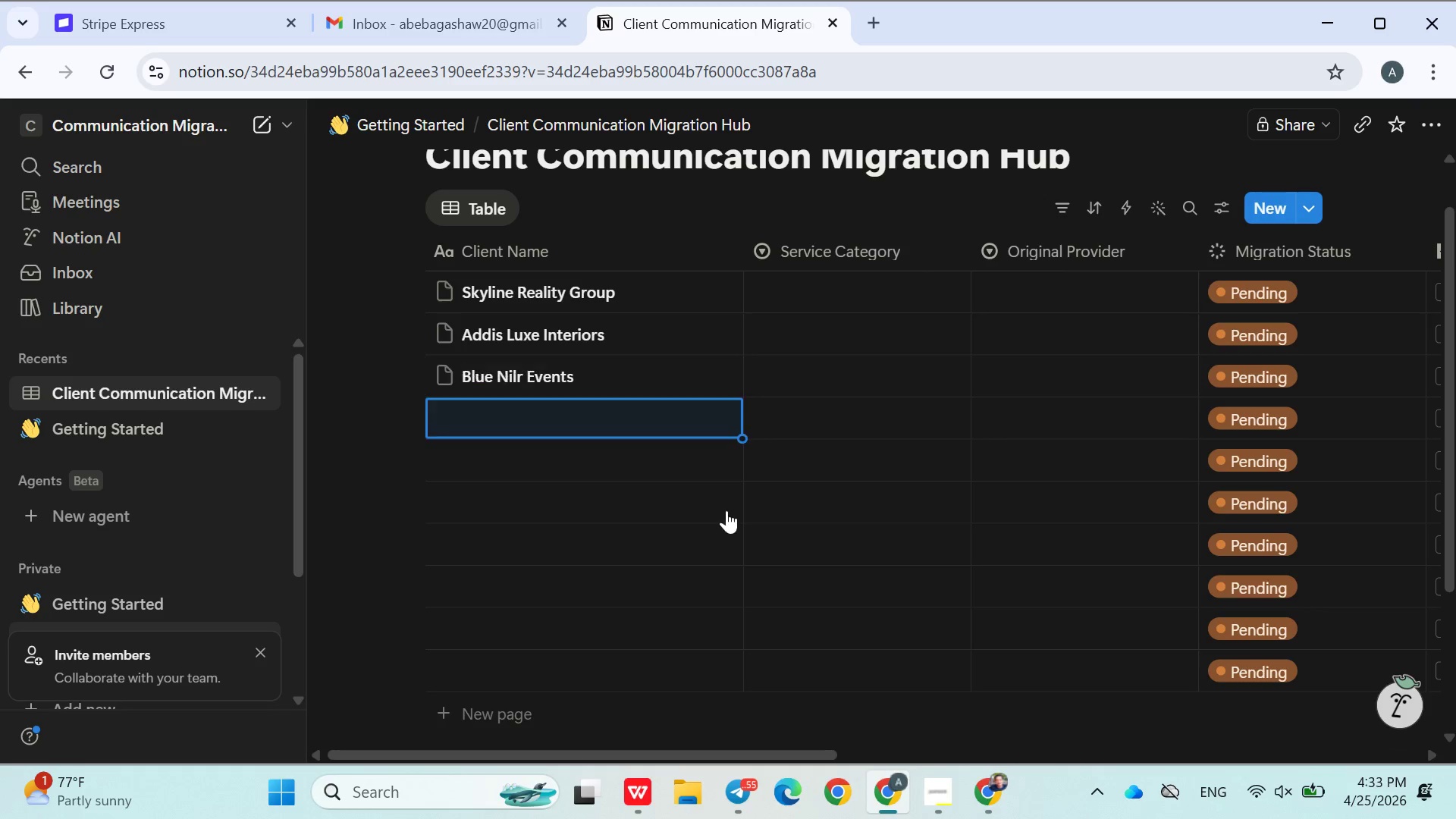 
key(Enter)
 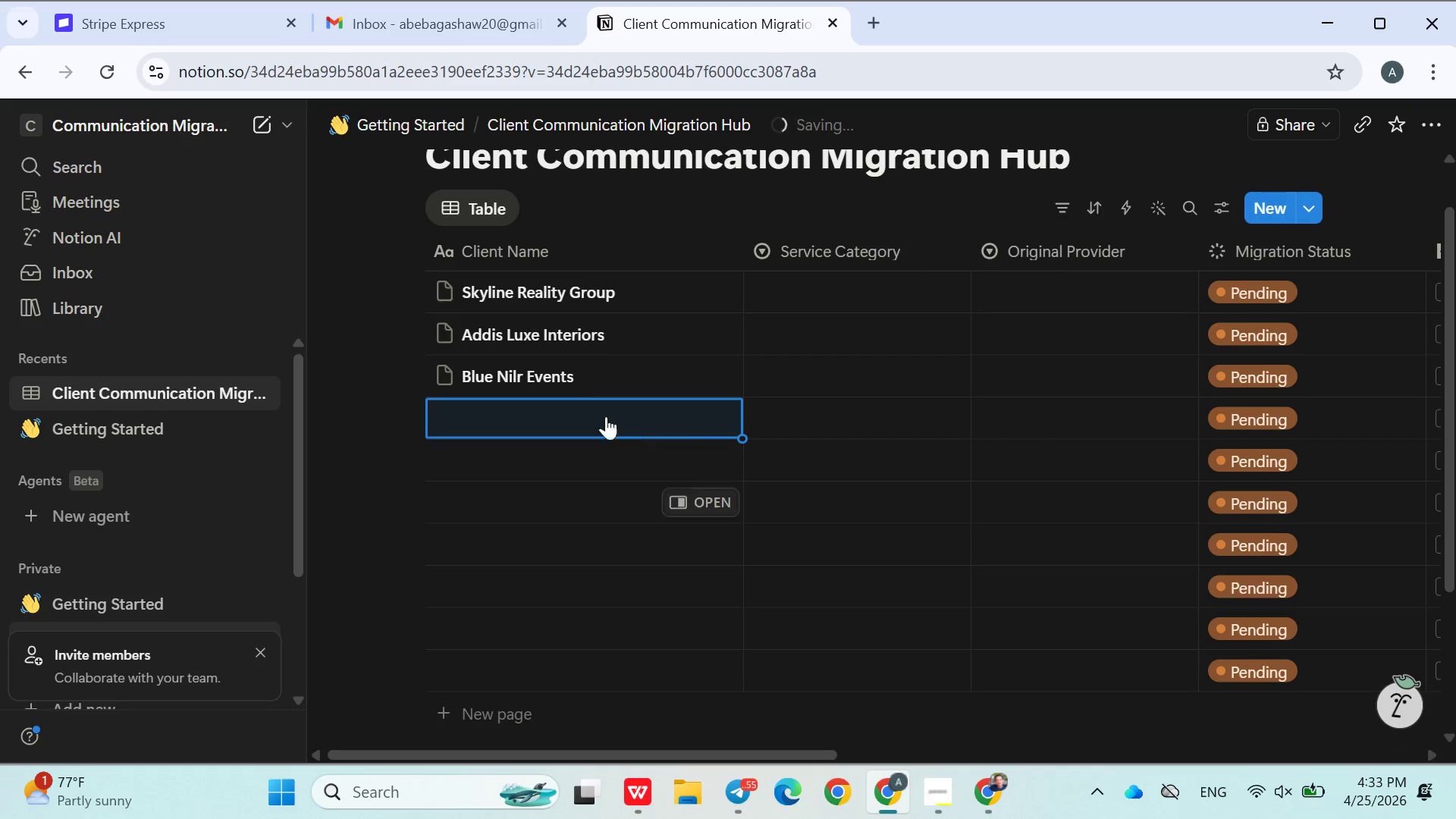 
left_click([544, 378])
 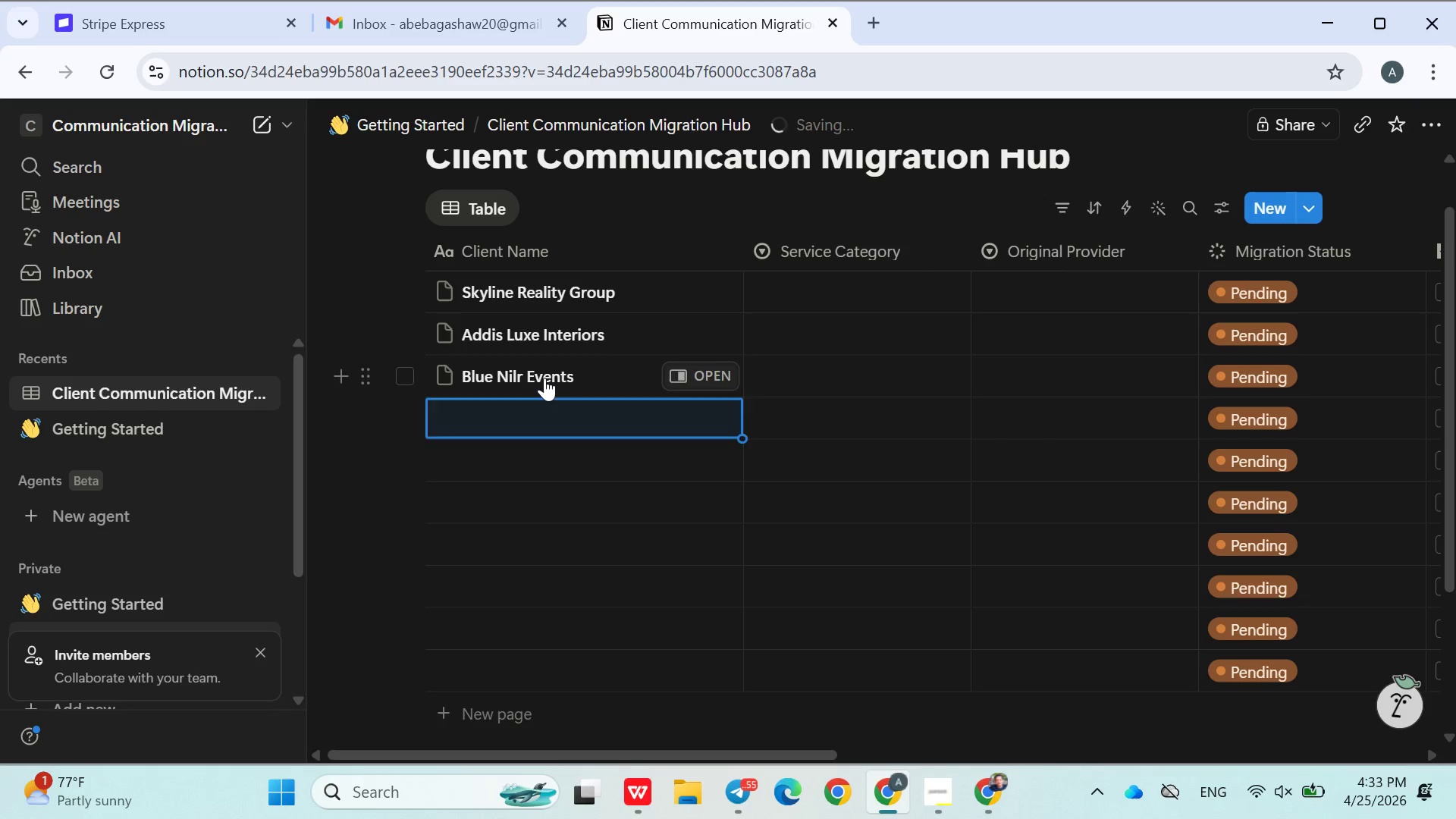 
triple_click([544, 378])
 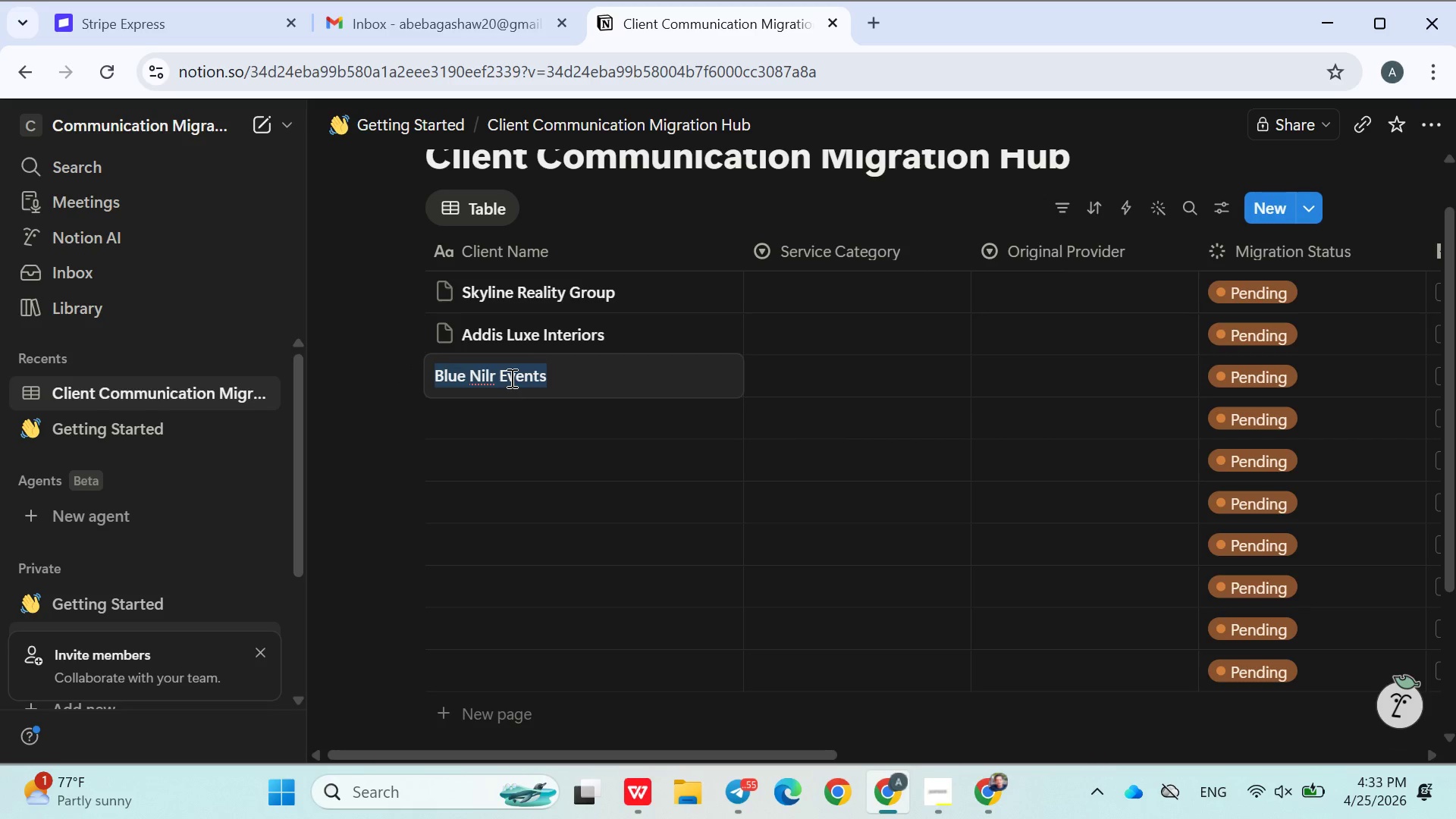 
left_click([498, 378])
 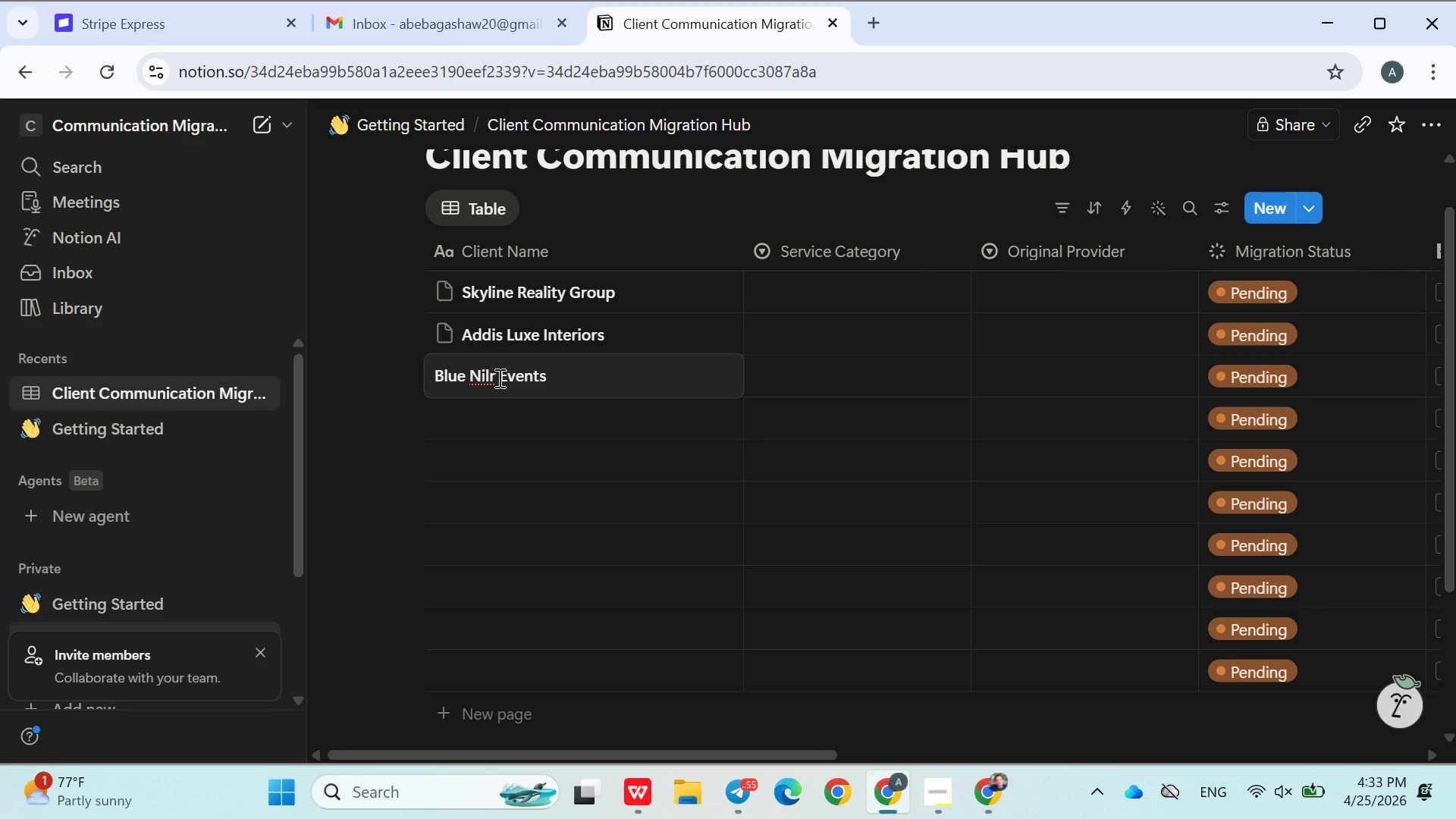 
key(ArrowLeft)
 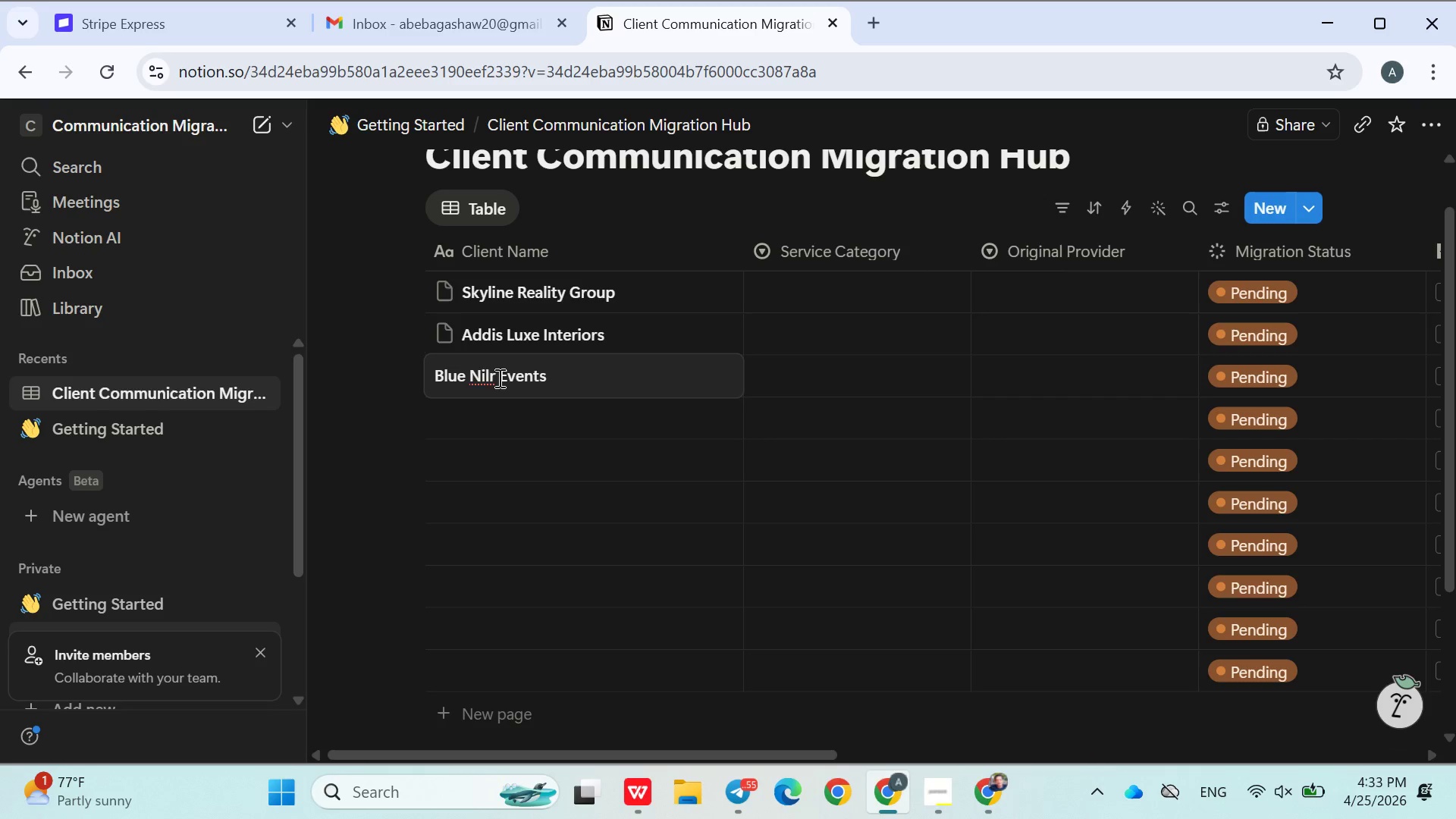 
key(Backspace)
 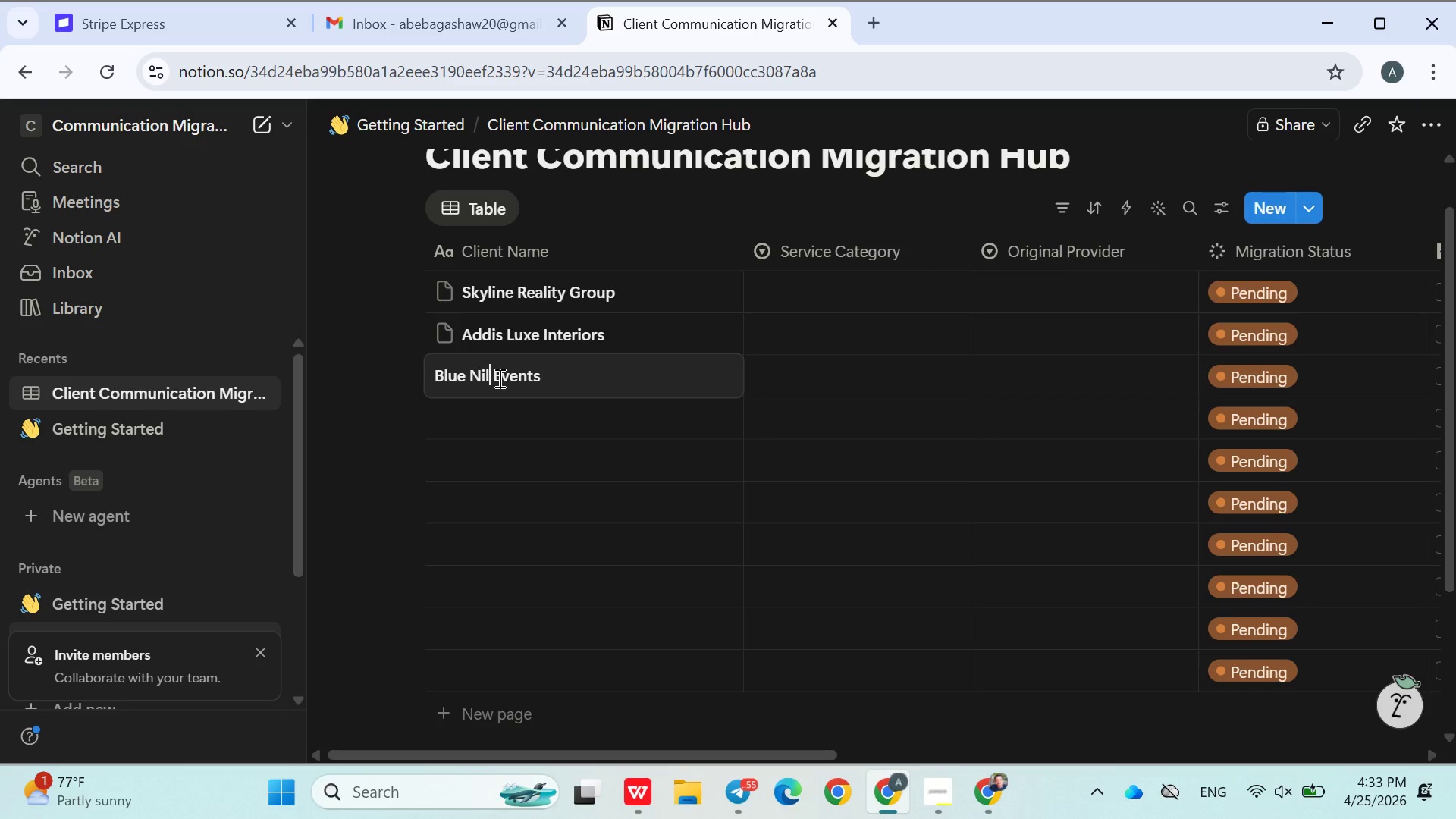 
key(E)
 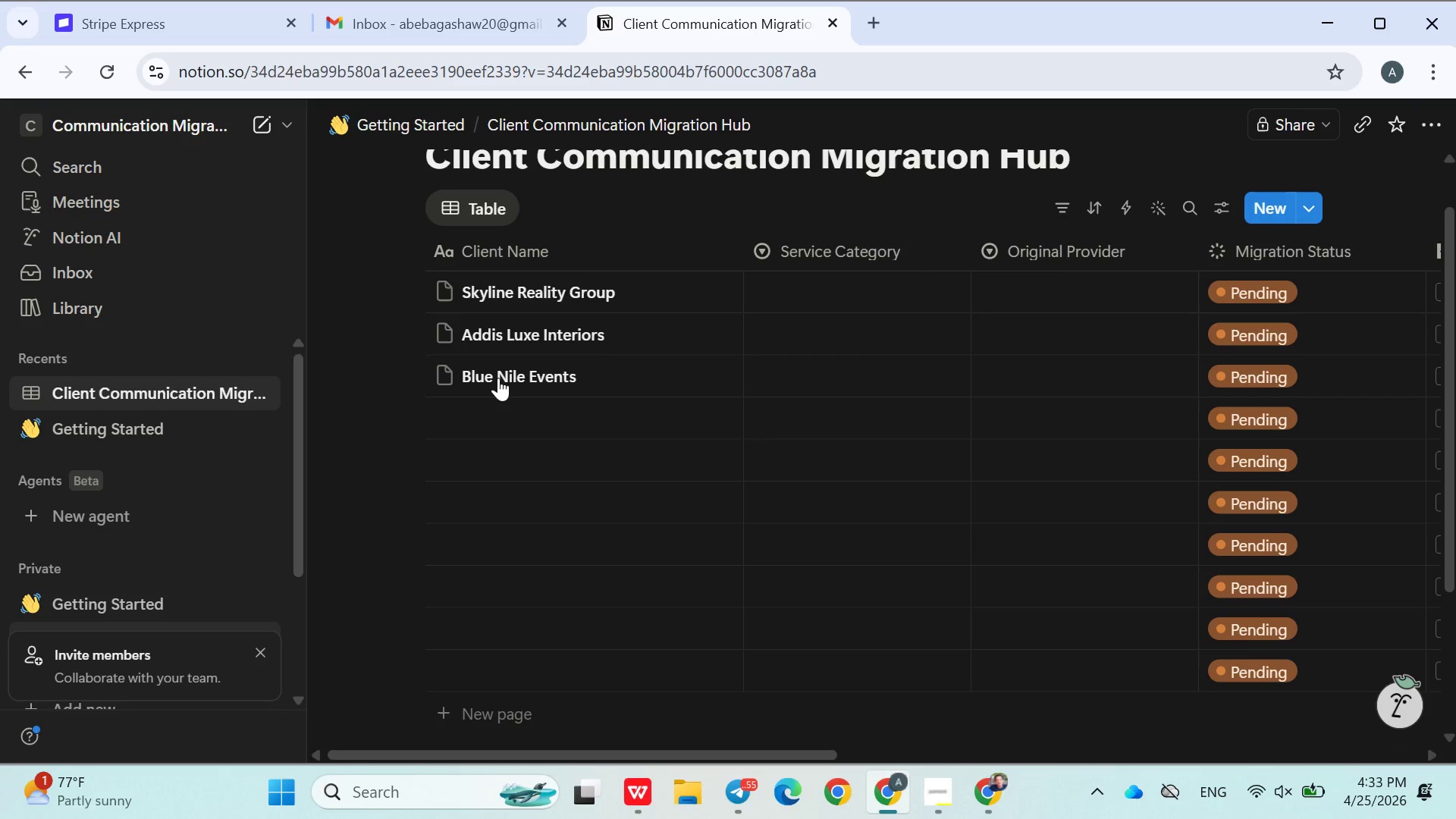 
key(Enter)
 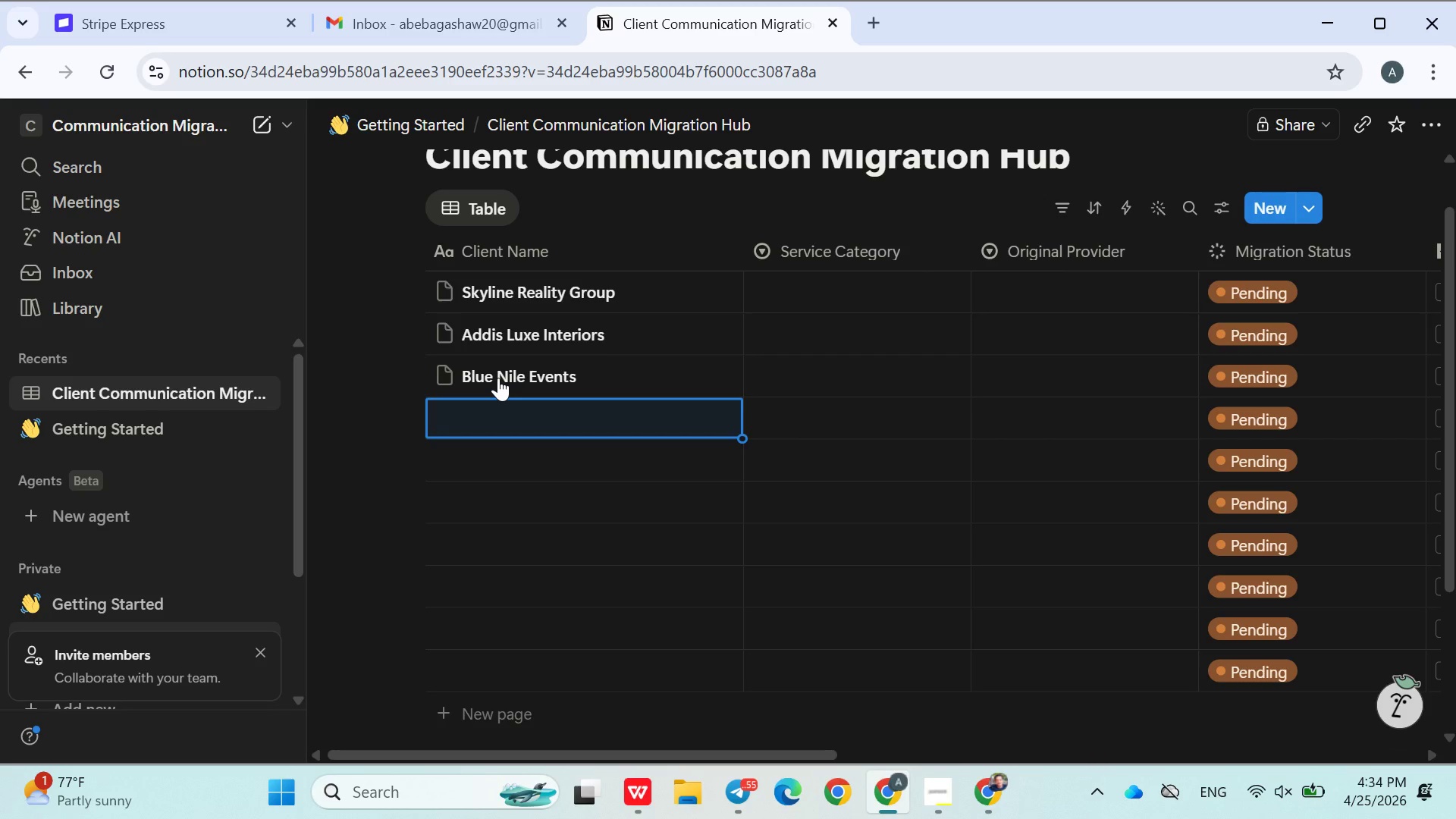 
wait(5.5)
 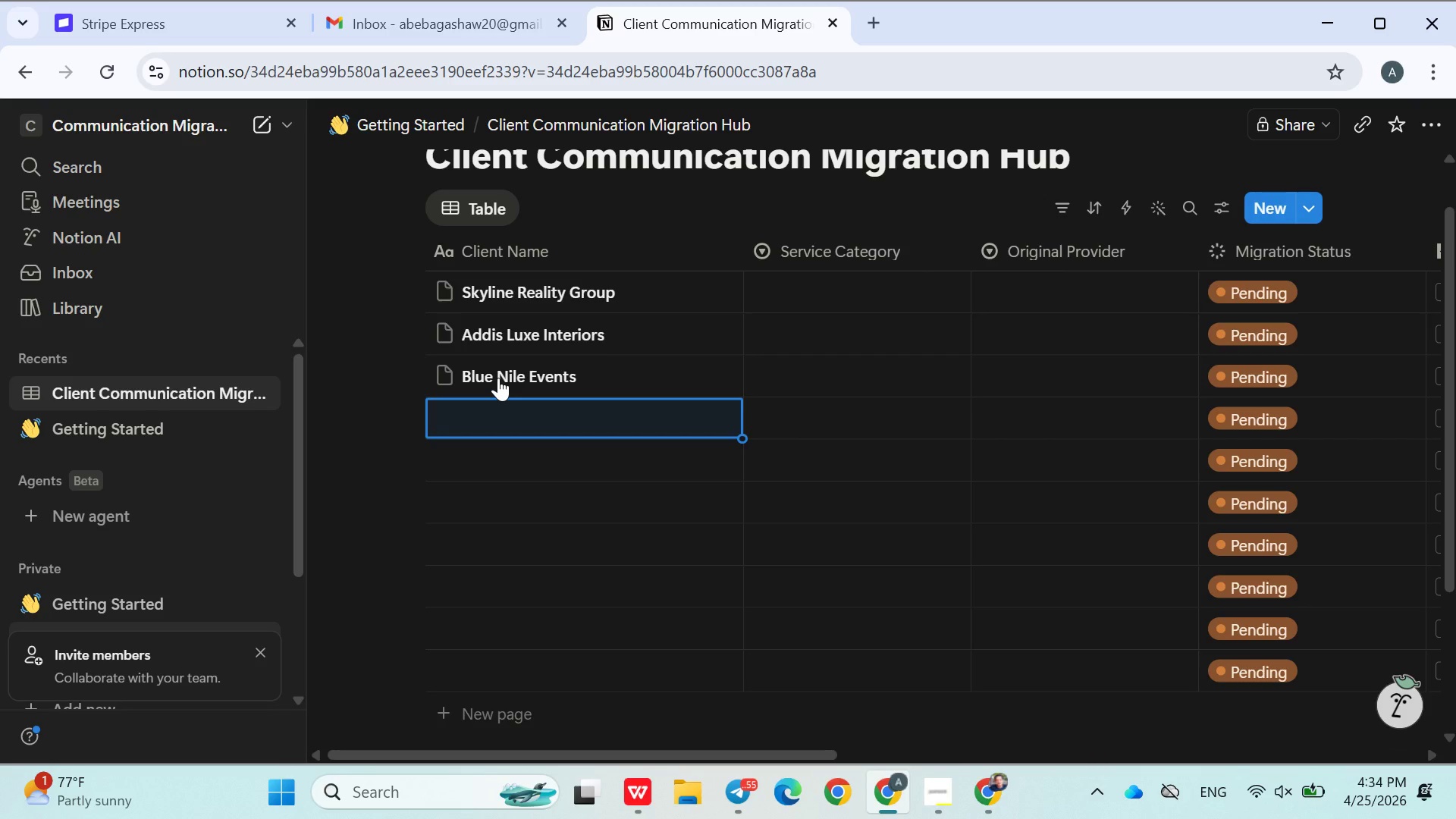 
type(Habesha Tech)
 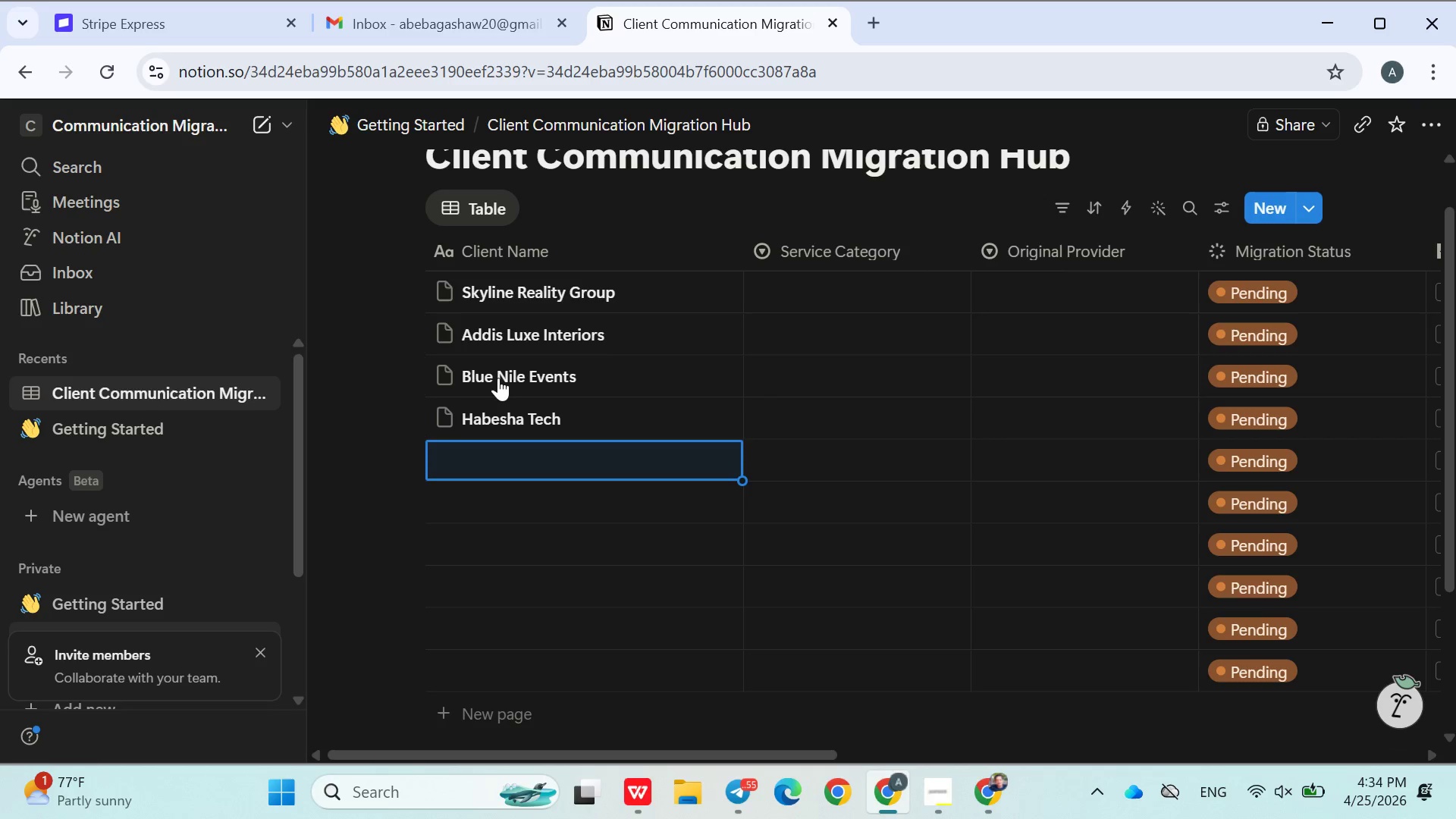 
key(Enter)
 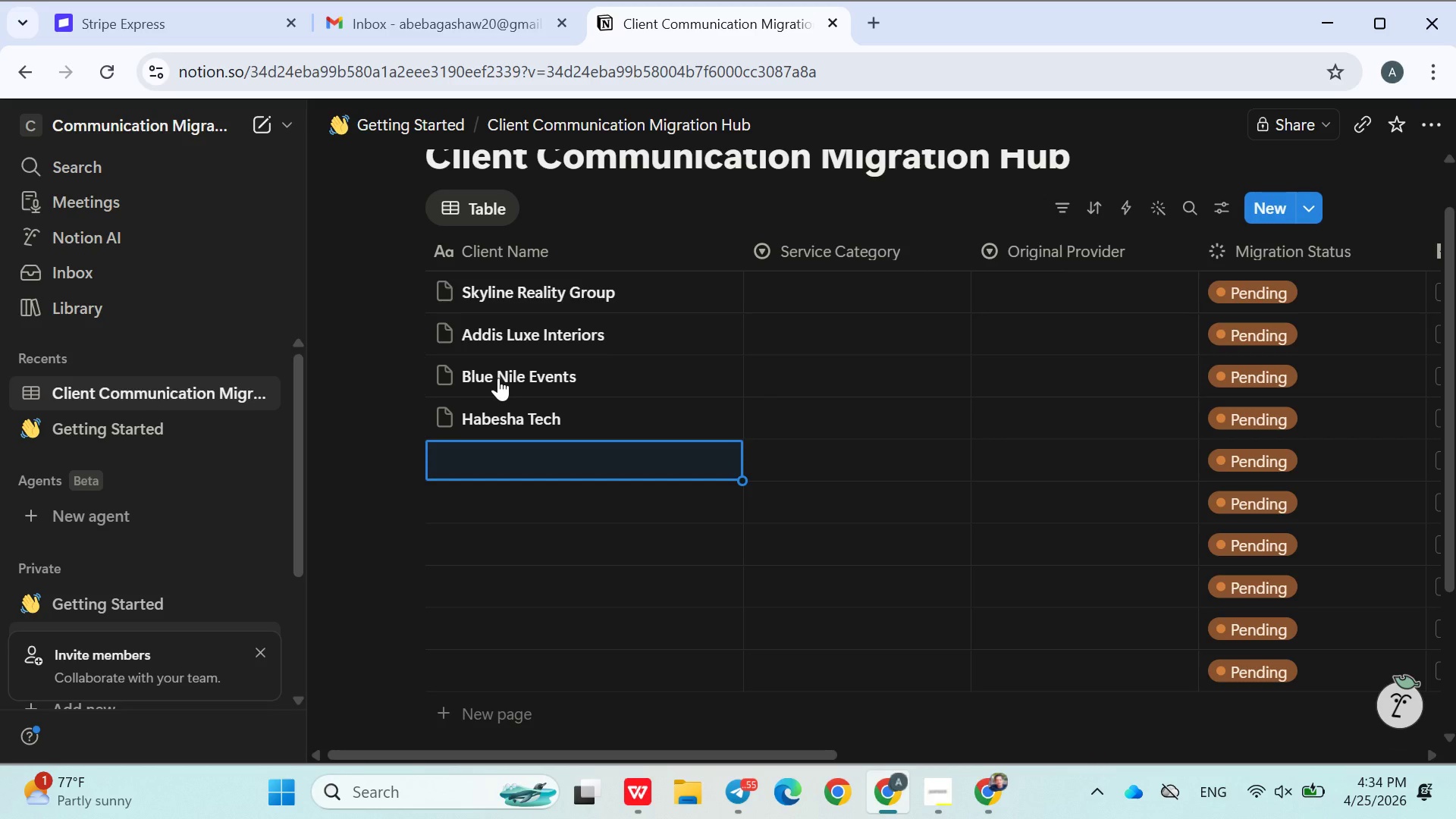 
type(Sunrise Construction)
 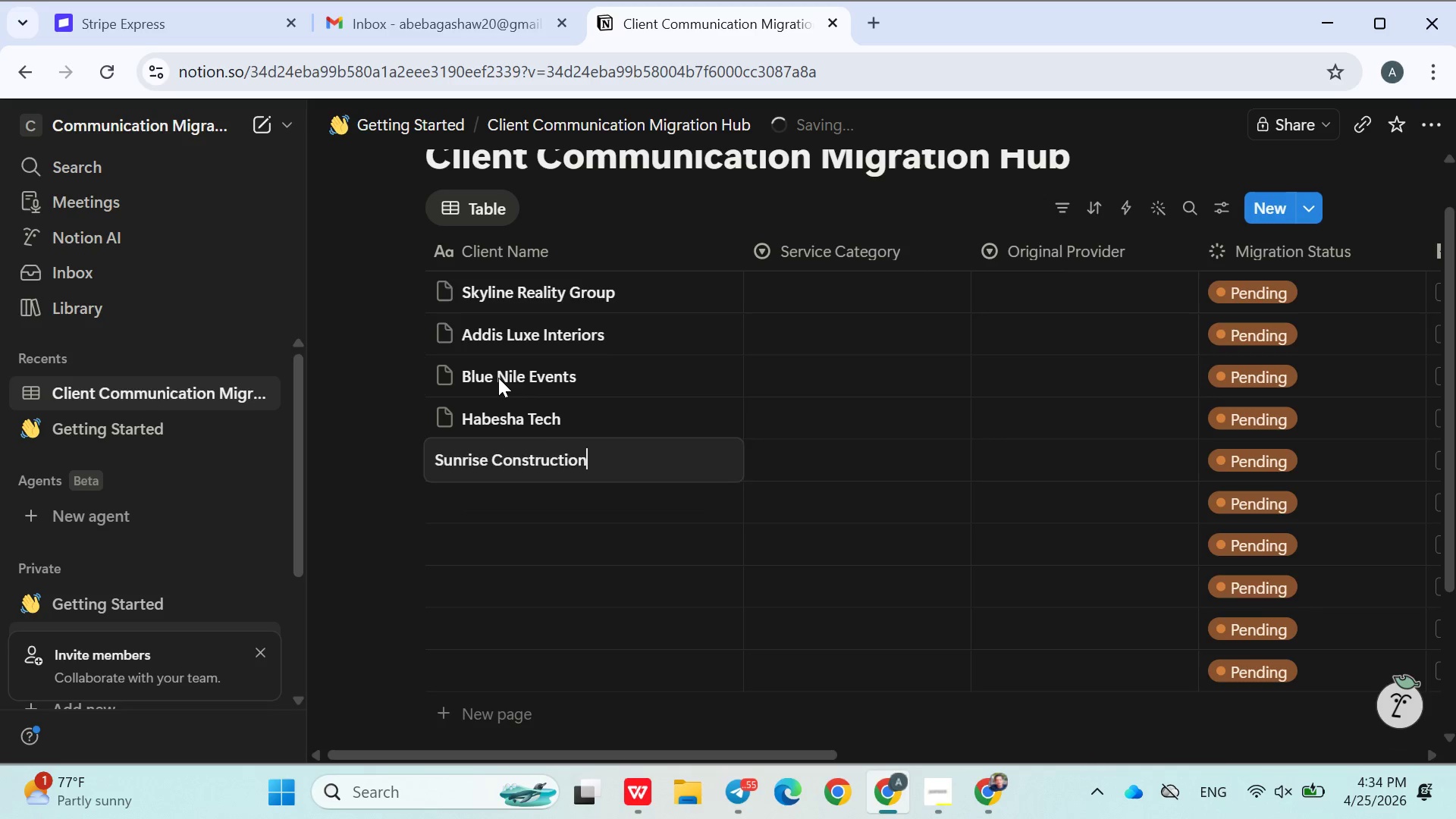 
key(Enter)
 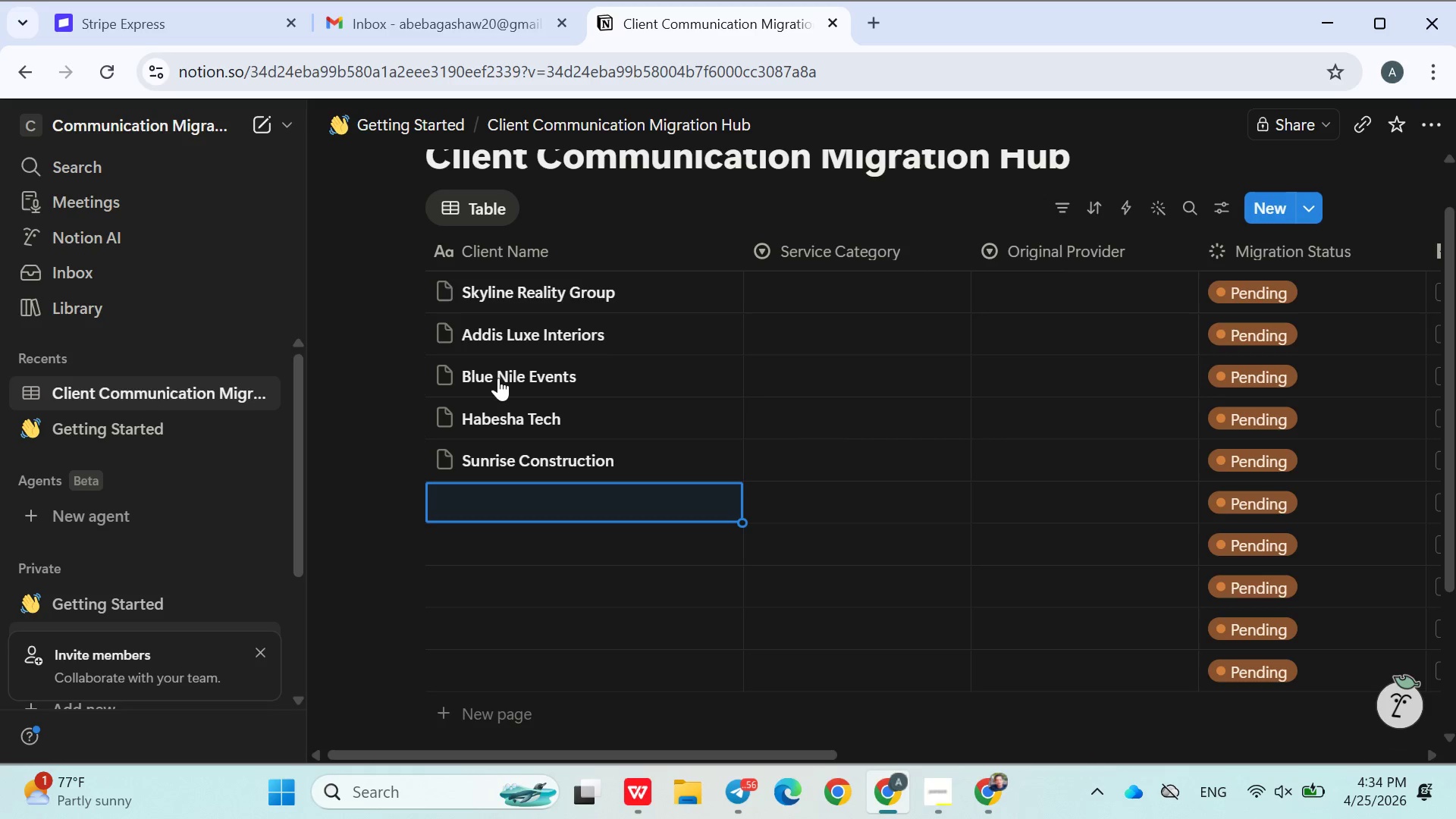 
wait(13.16)
 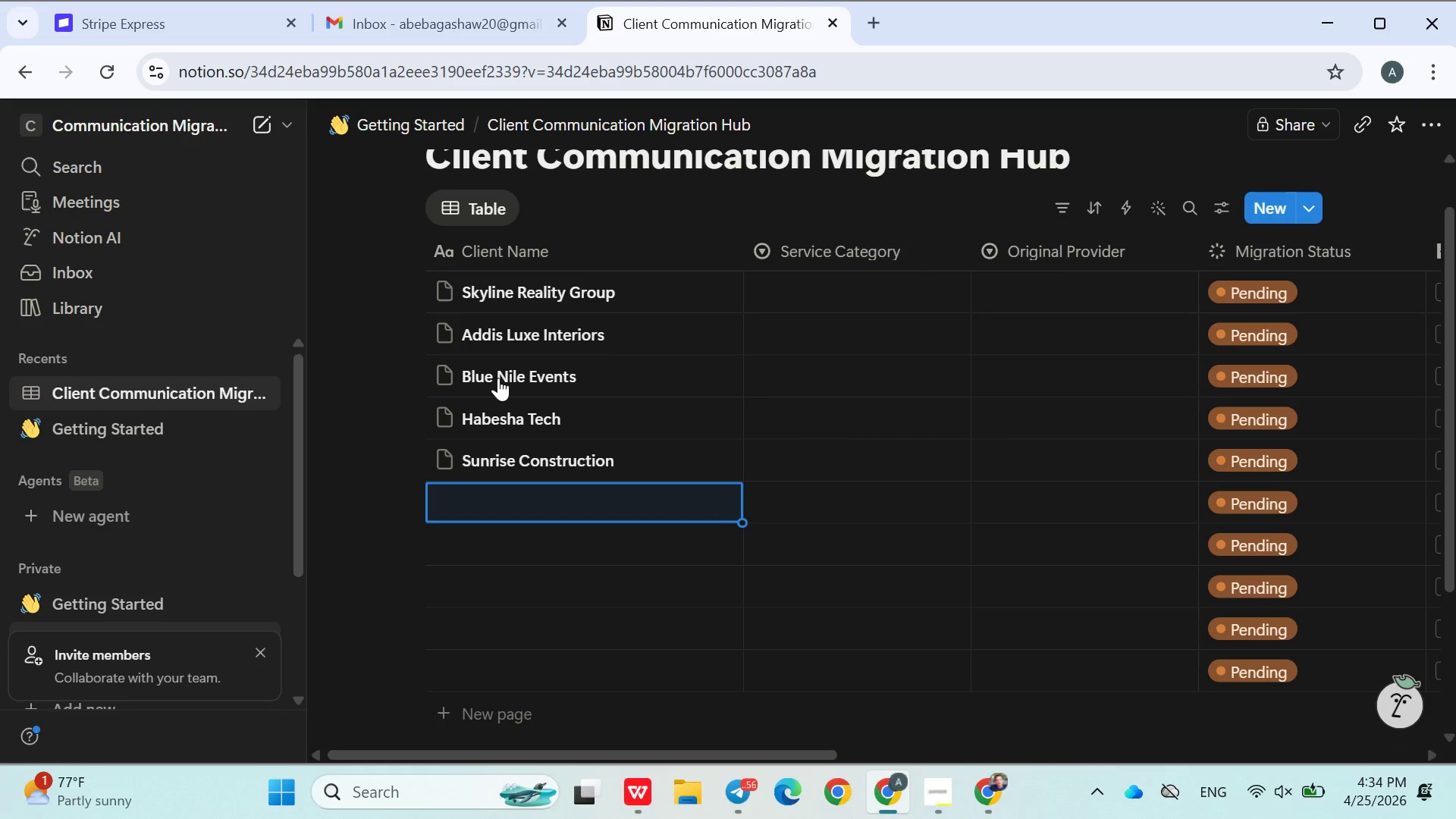 
left_click([544, 501])
 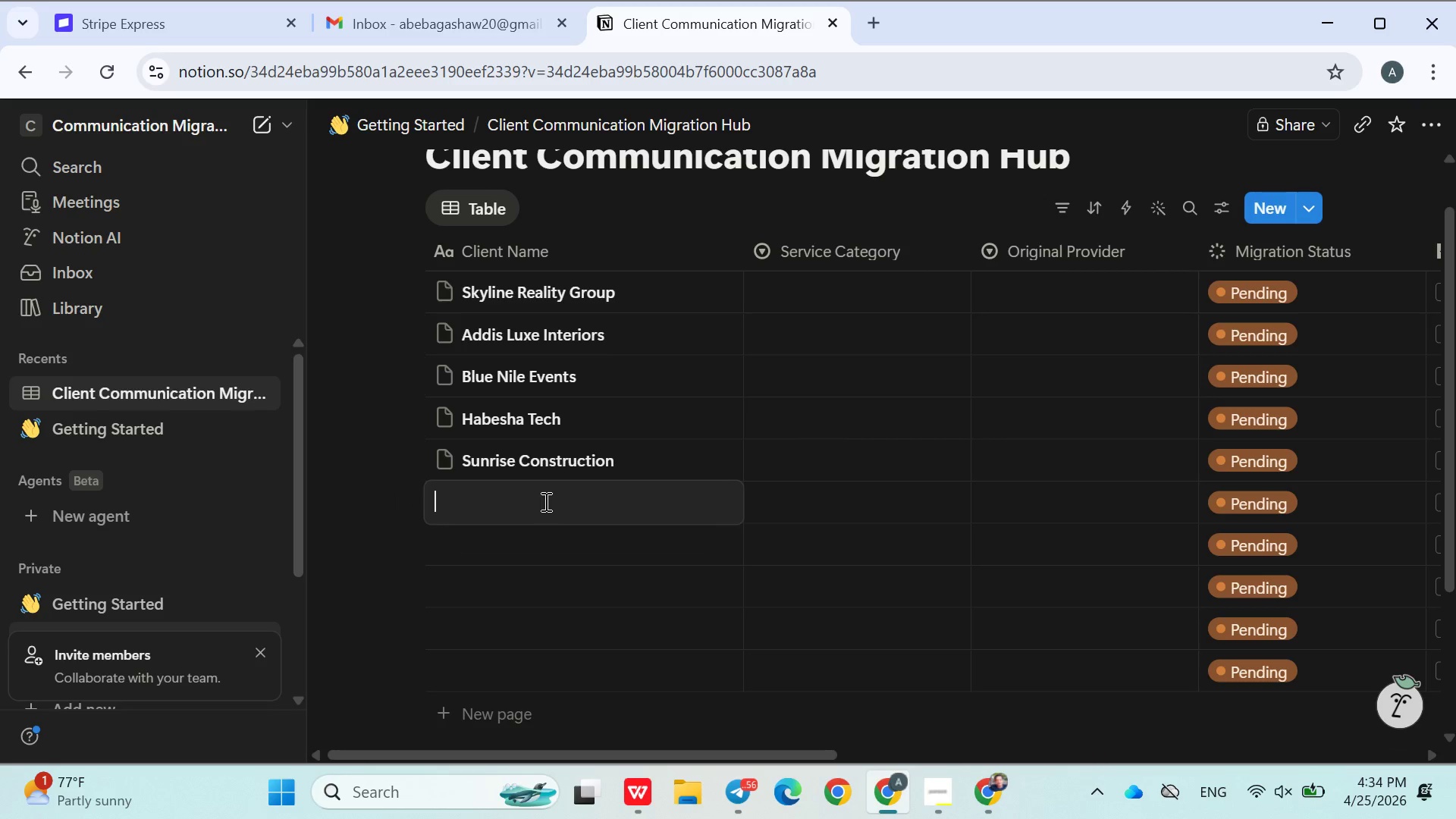 
left_click([544, 501])
 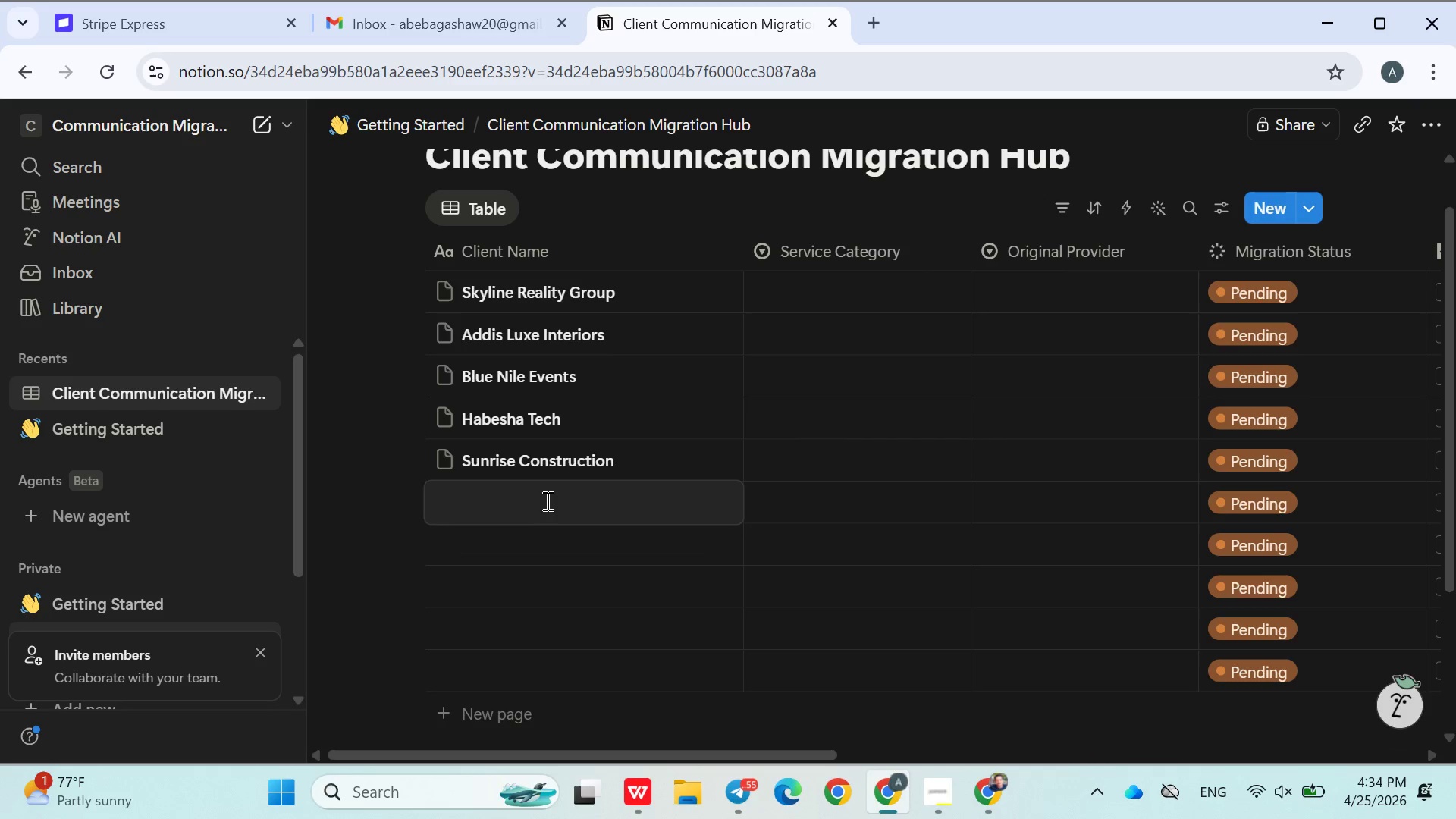 
wait(19.16)
 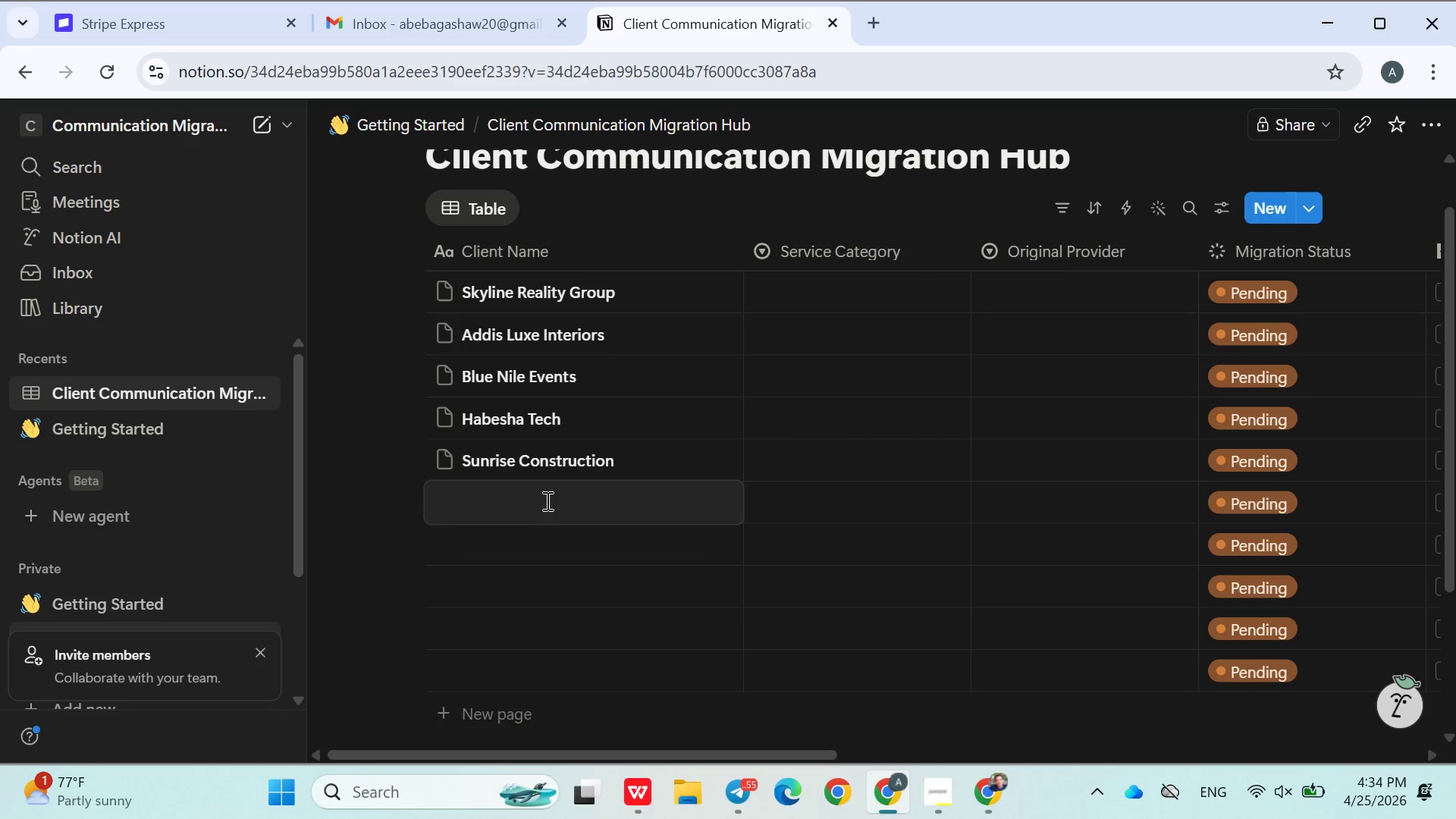 
left_click_drag(start_coordinate=[548, 499], to_coordinate=[497, 544])
 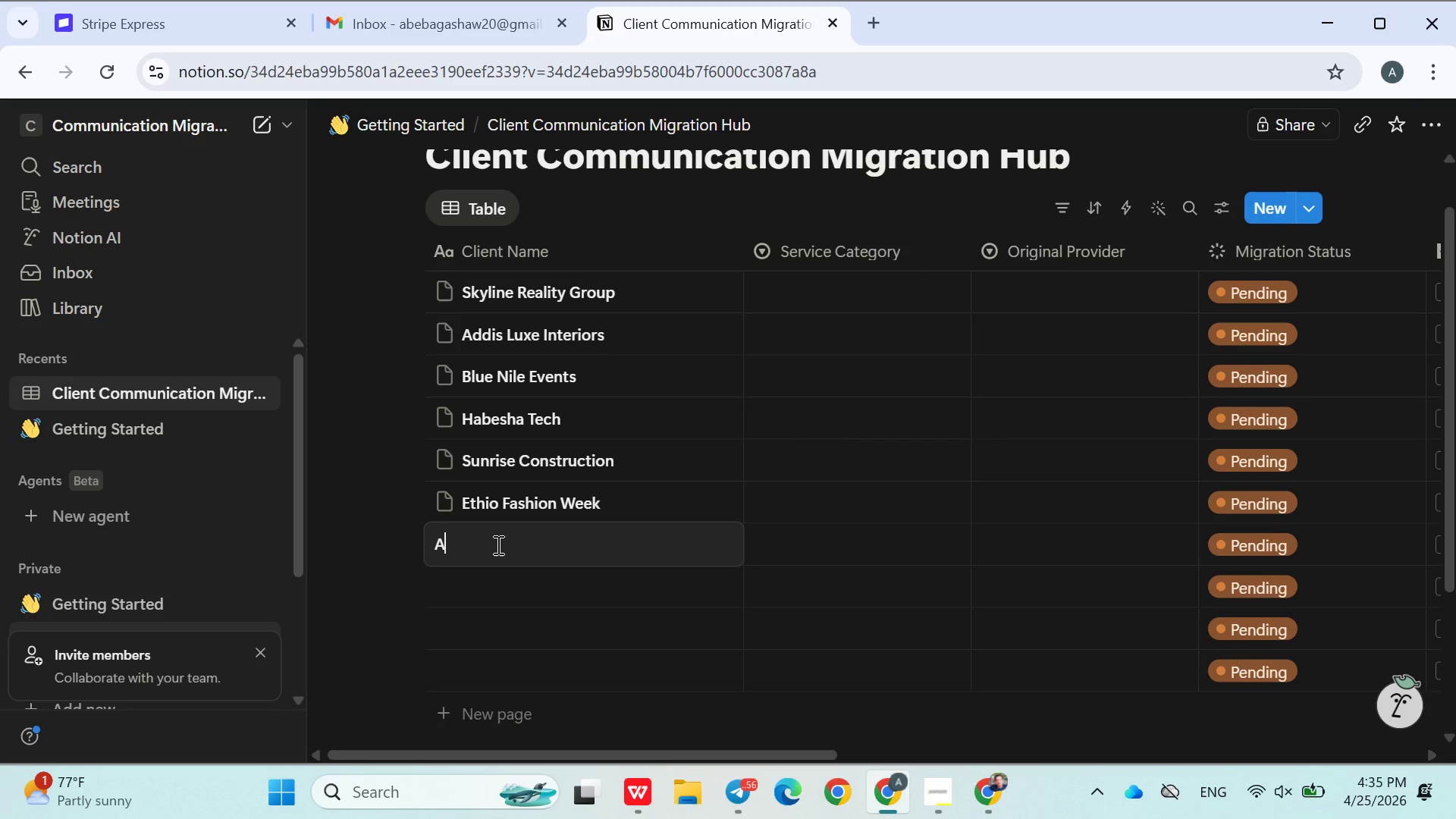 
type(Ethio)
 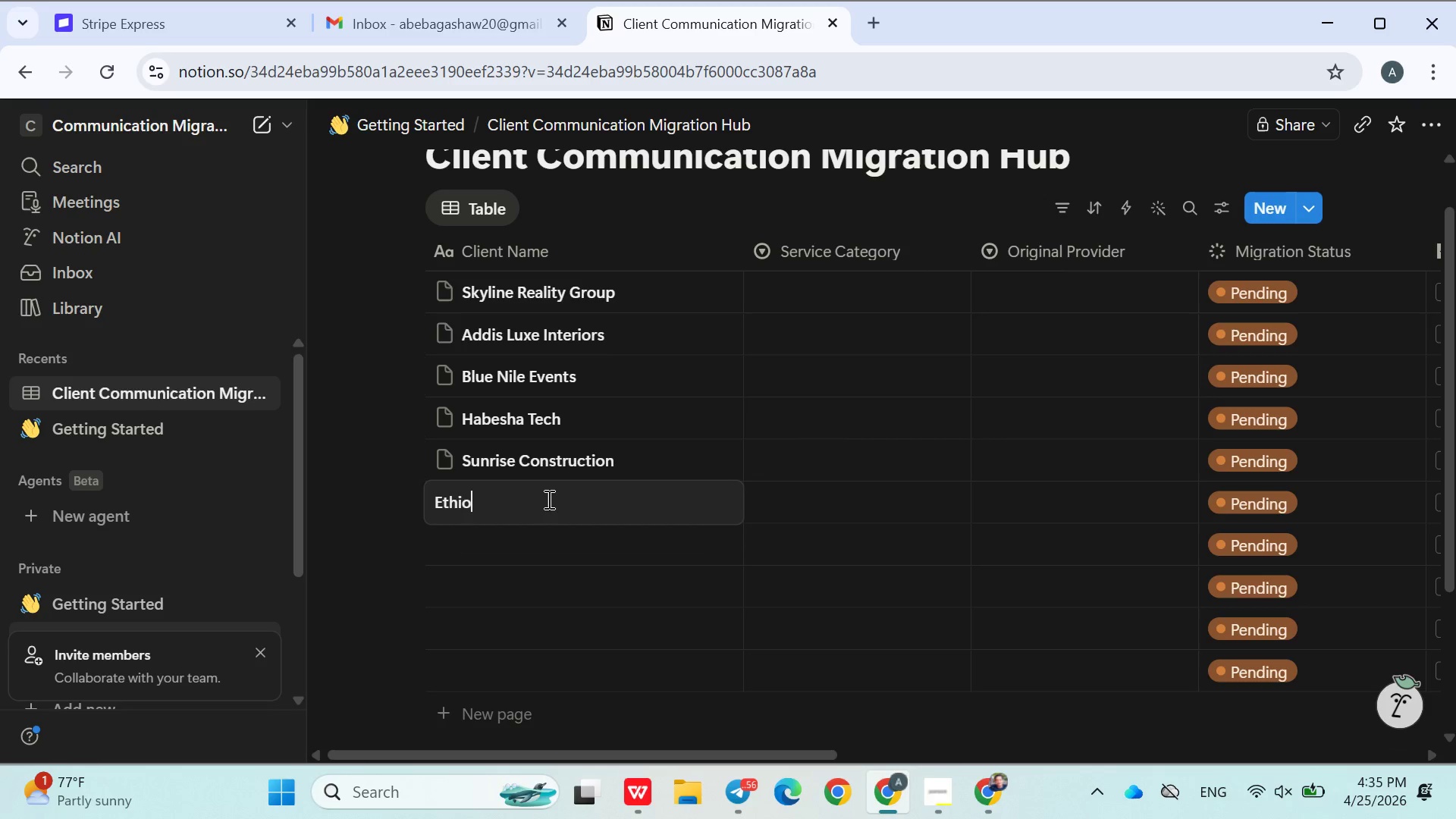 
type( Fashion Week)
 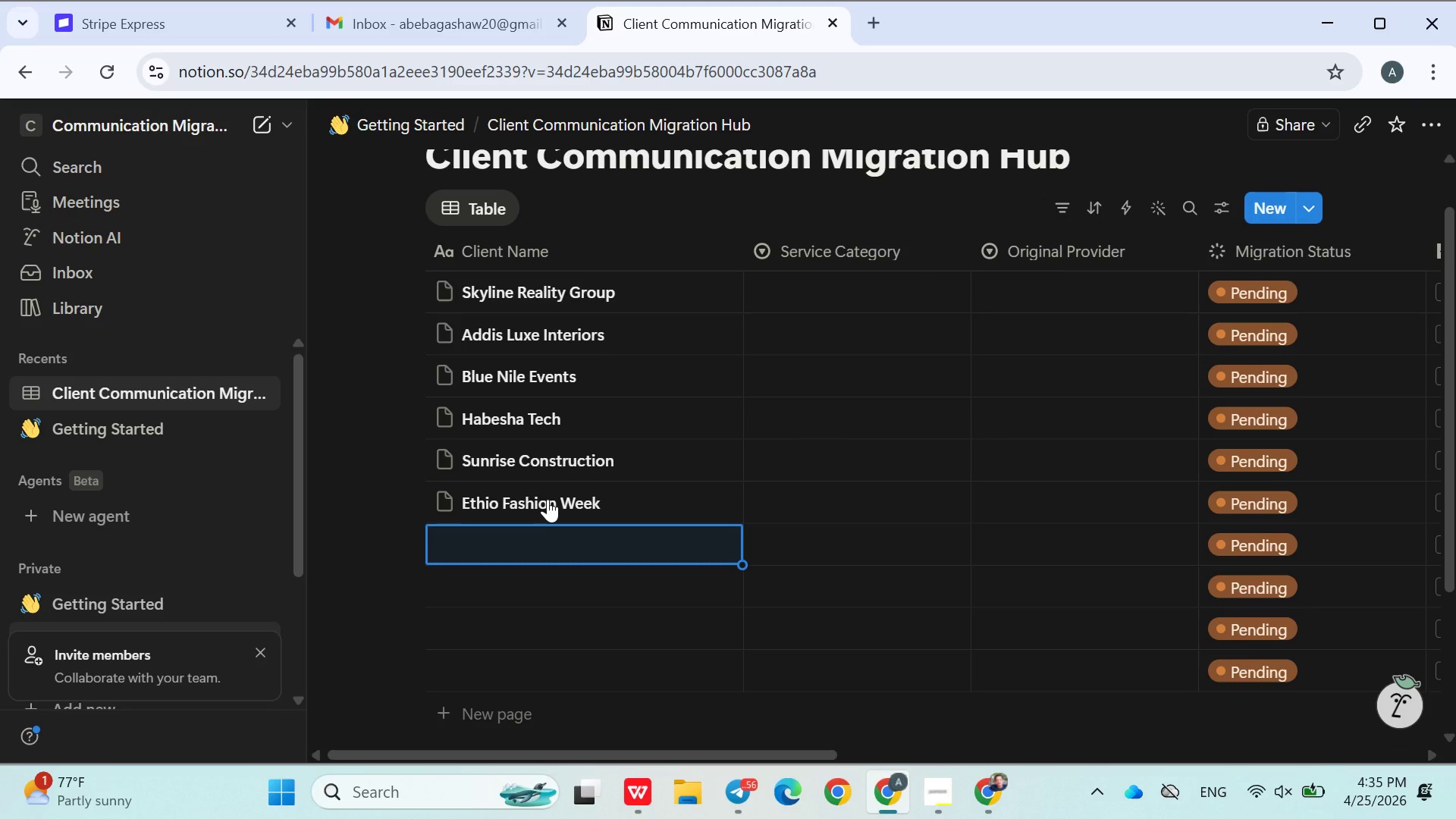 
 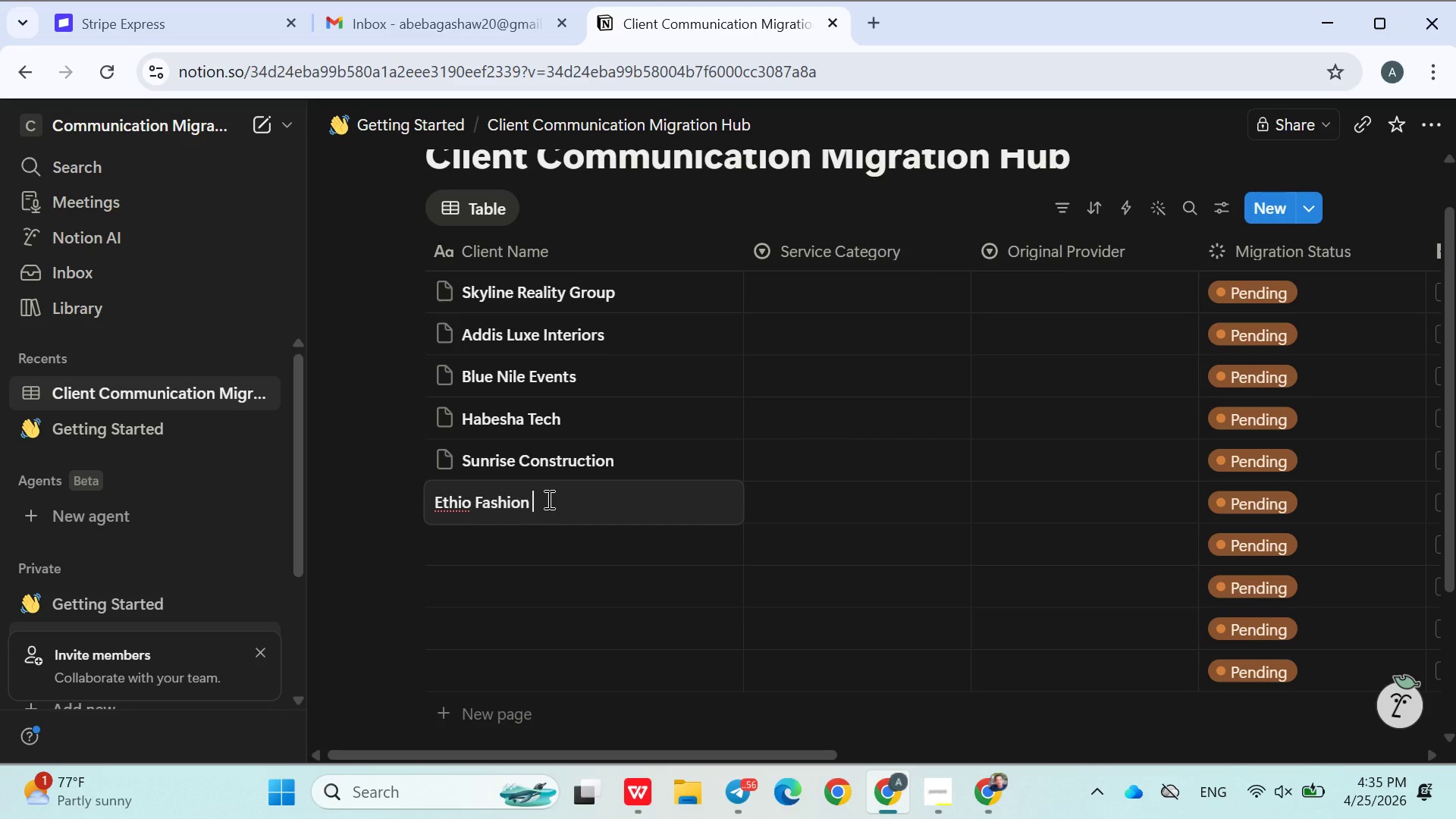 
key(Enter)
 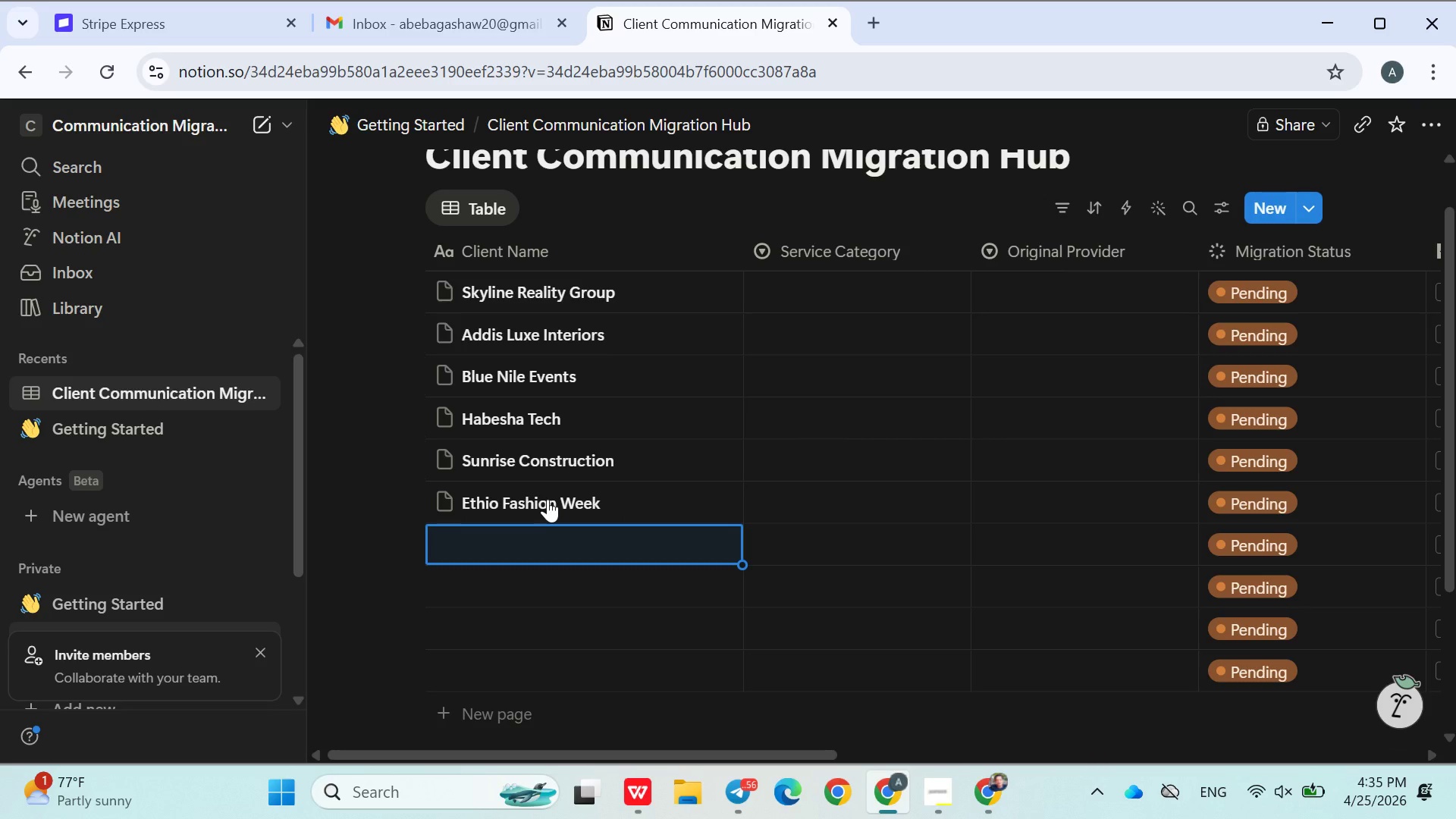 
type(Abay Valley)
 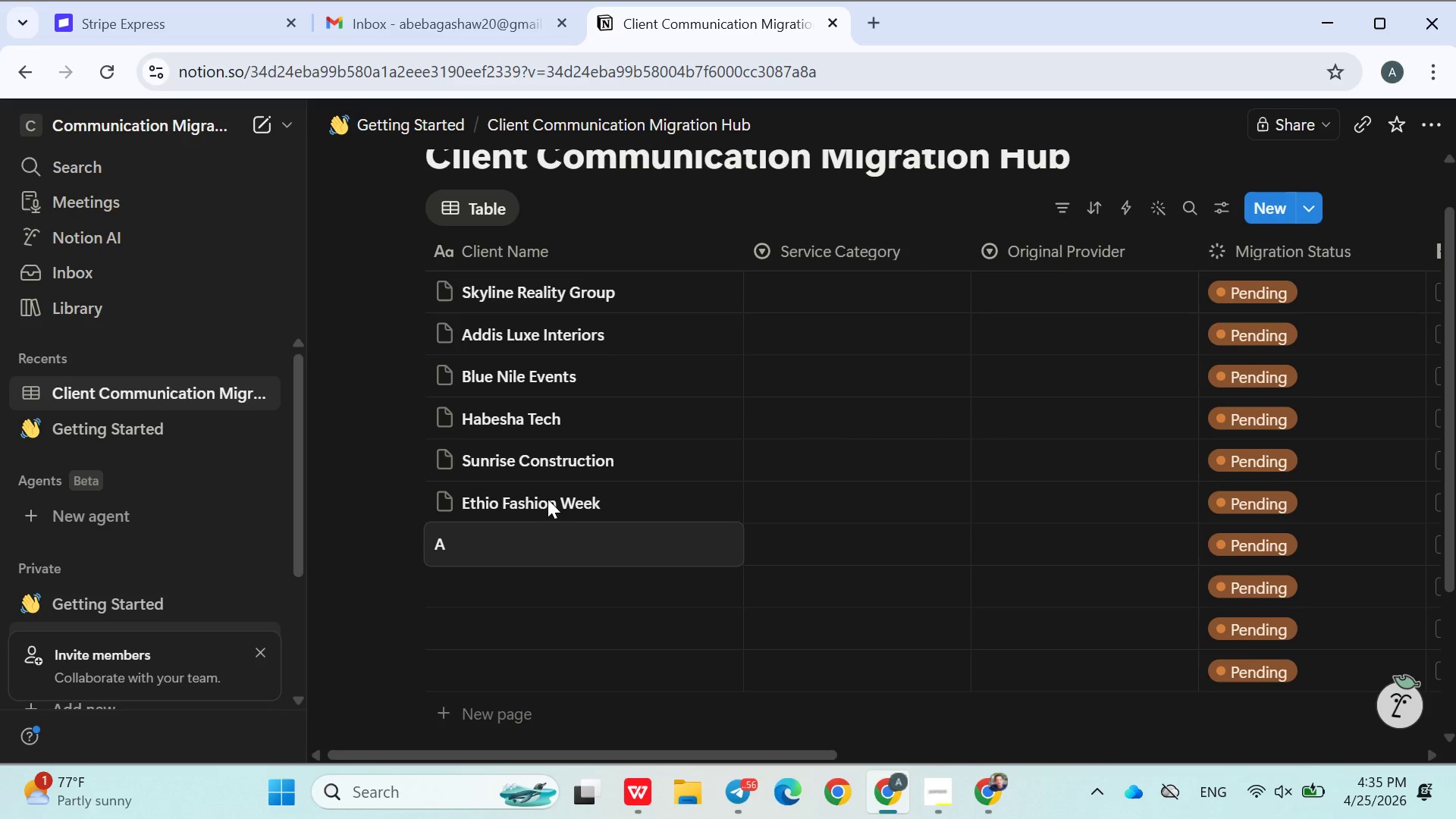 
left_click([497, 544])
 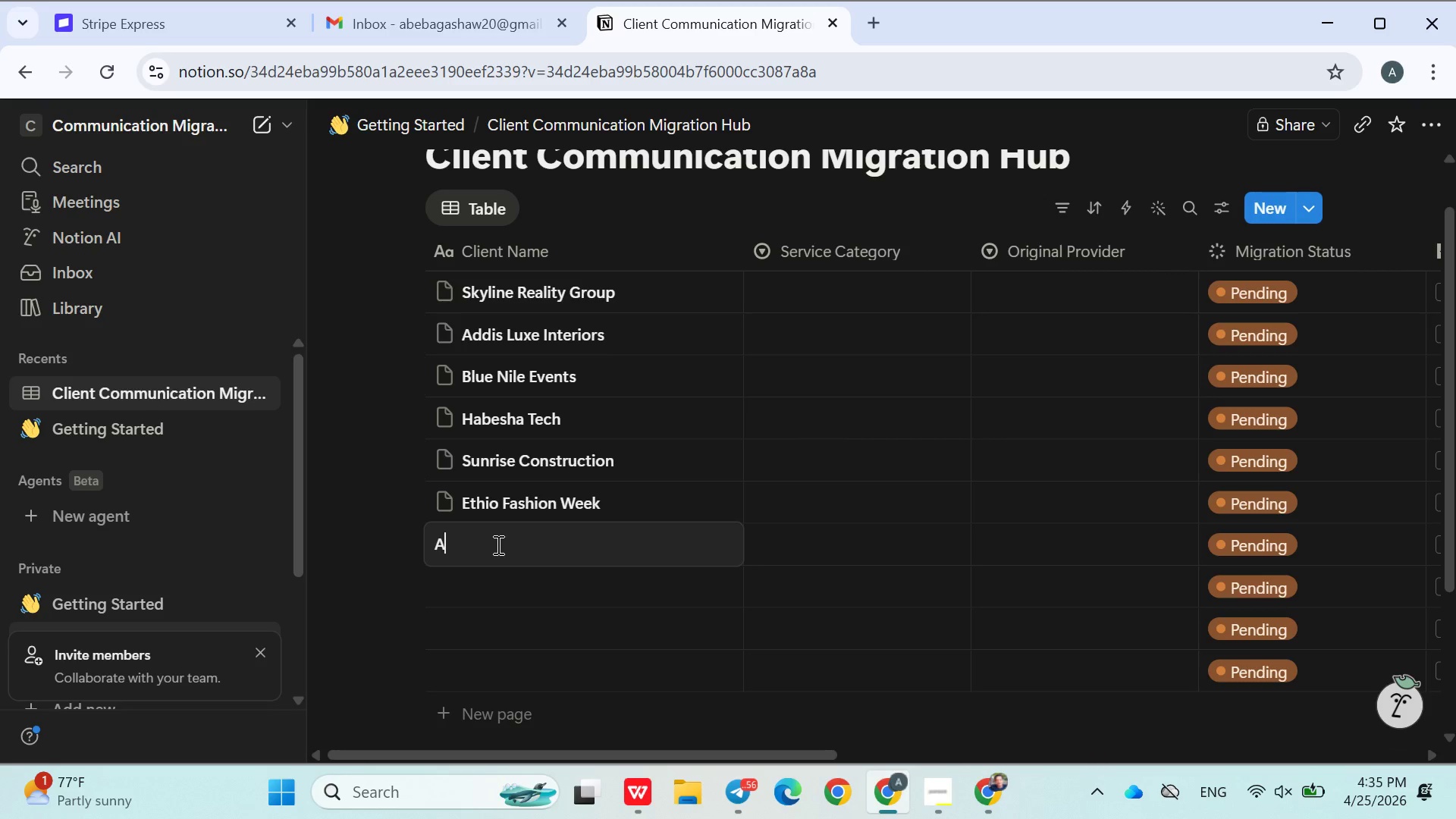 
left_click([497, 544])
 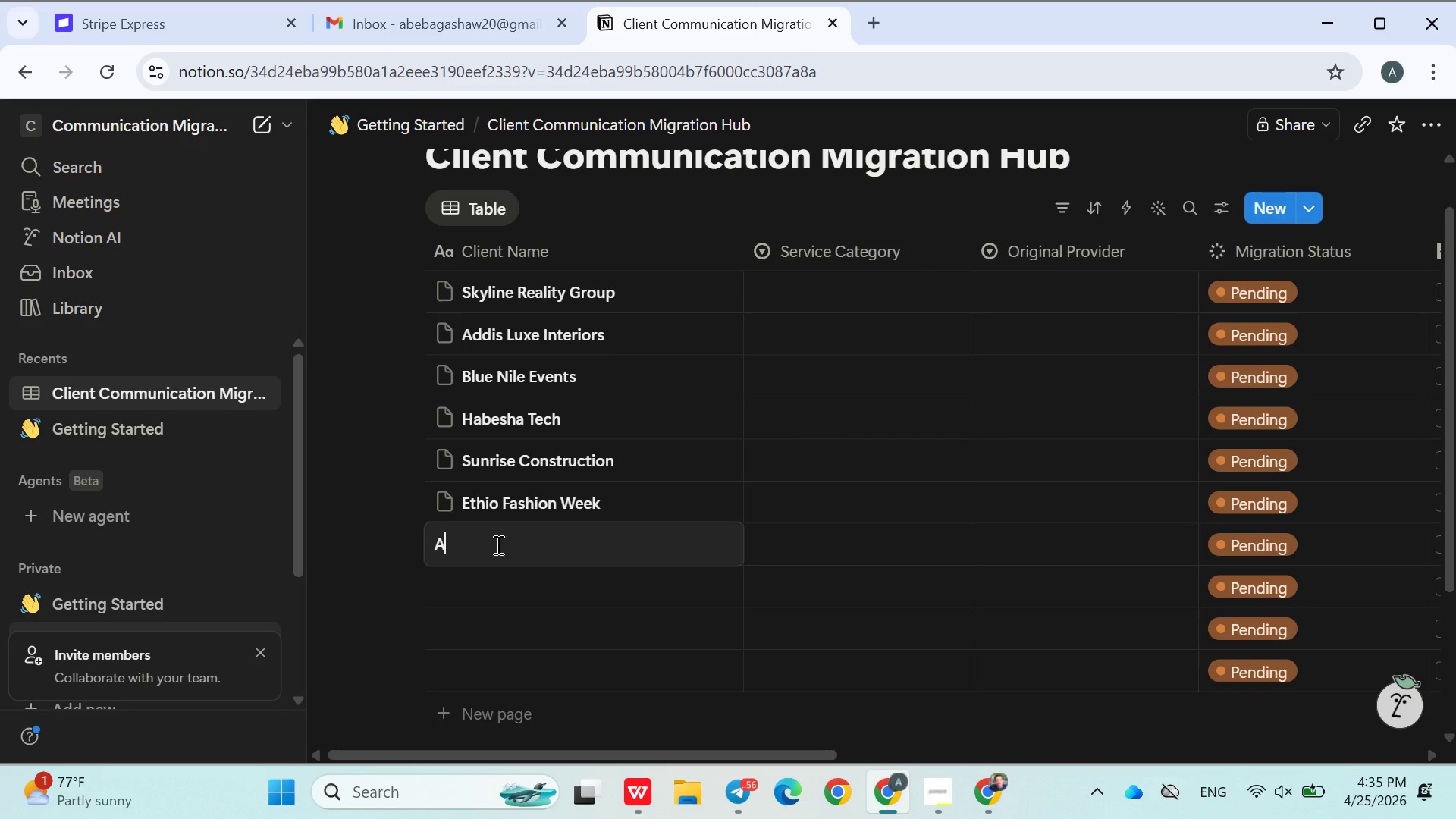 
left_click_drag(start_coordinate=[497, 544], to_coordinate=[468, 588])
 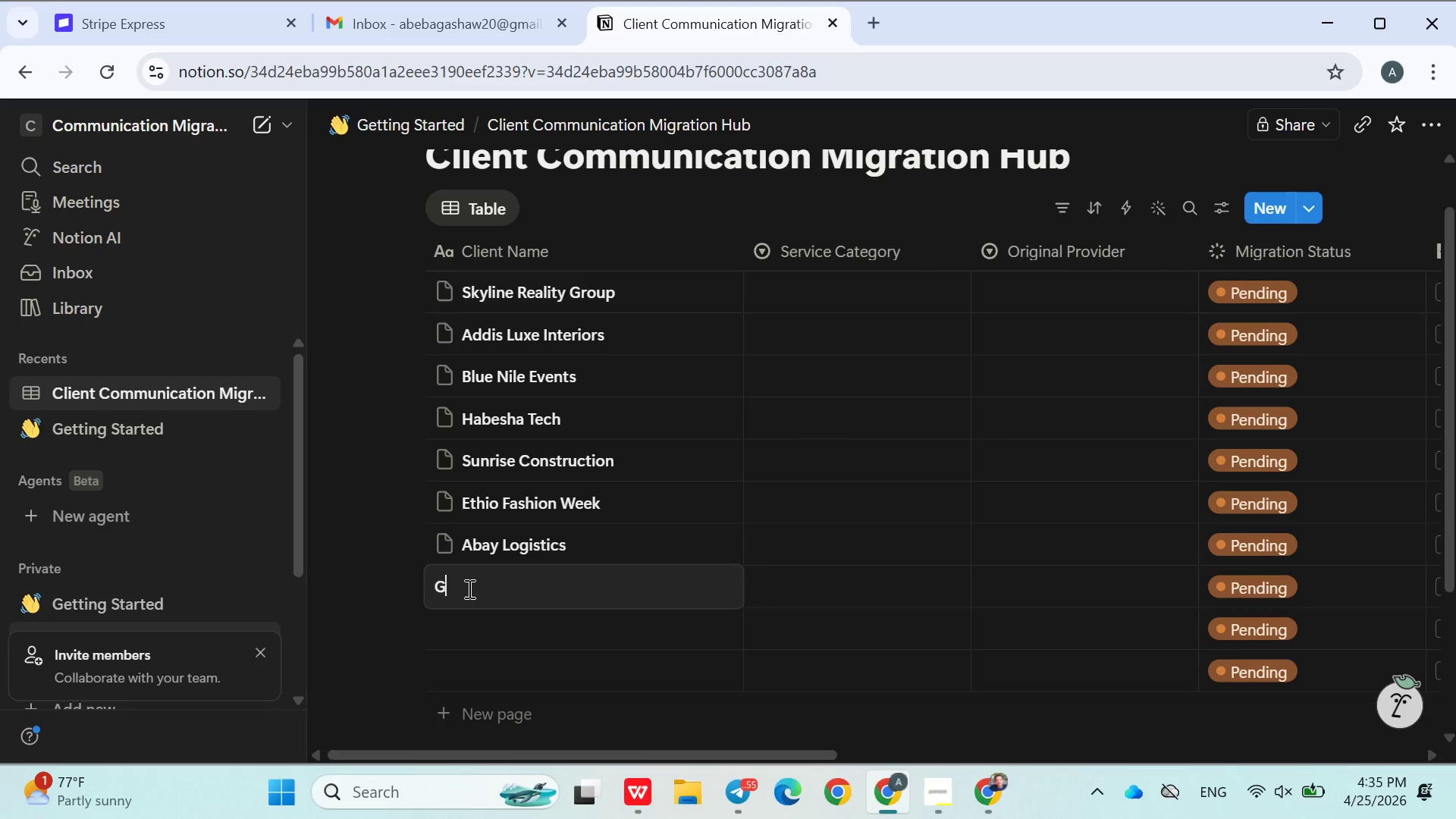 
hold_key(key=ShiftLeft, duration=0.34)
 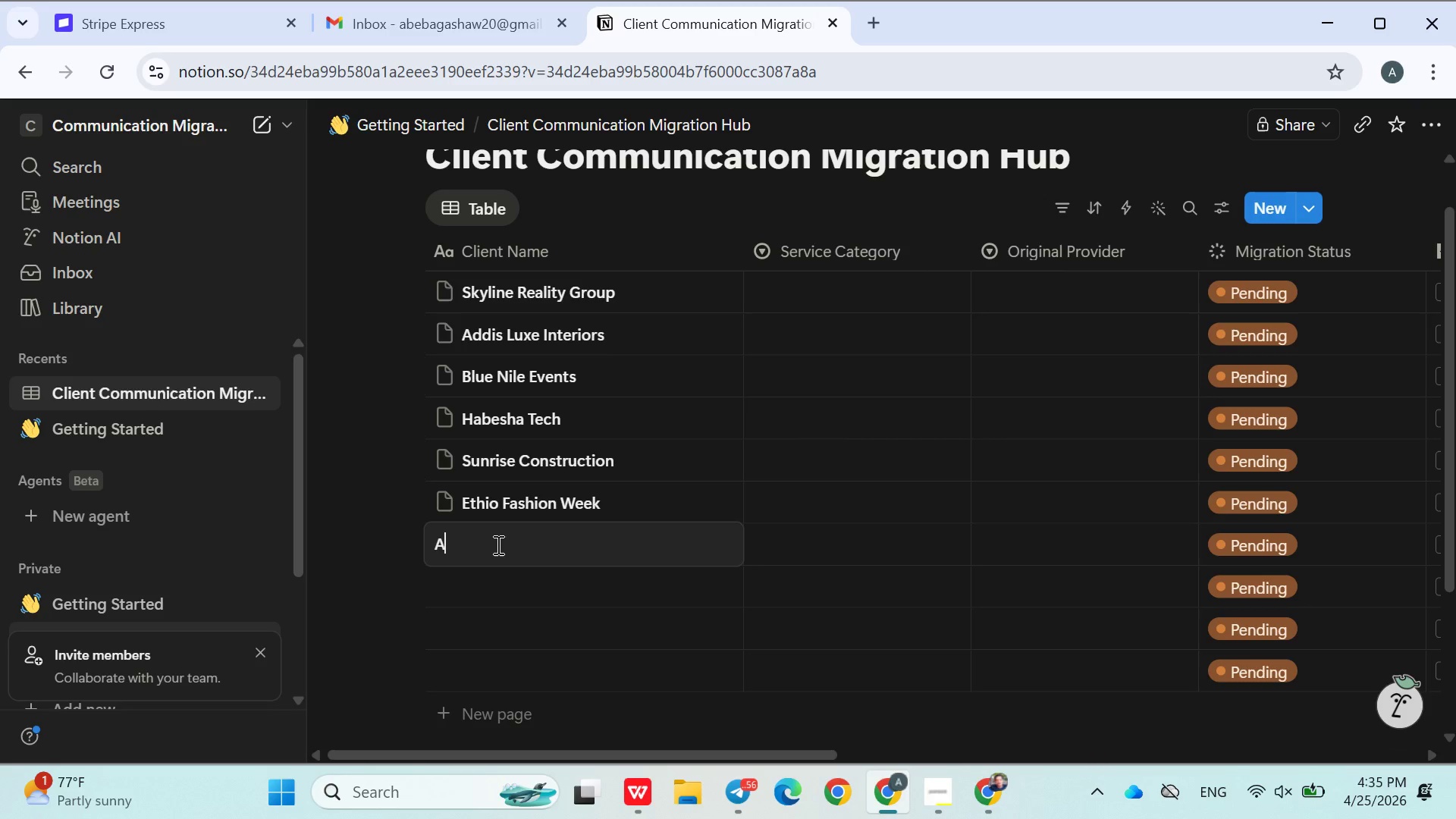 
type(bay )
key(Backspace)
key(Backspace)
key(Backspace)
key(Backspace)
key(Backspace)
key(Backspace)
key(Backspace)
type(Abay Logistics)
 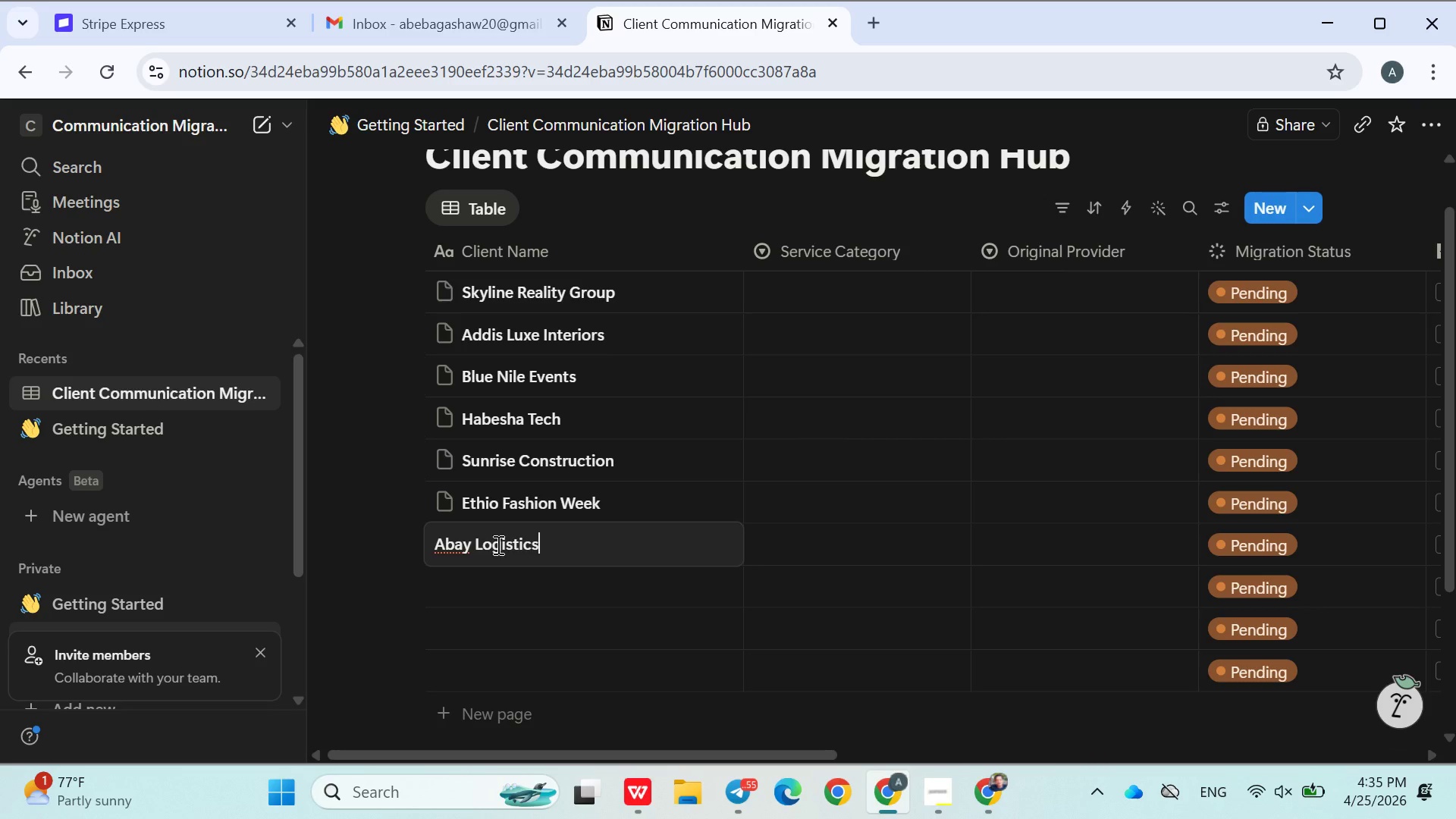 
key(Enter)
 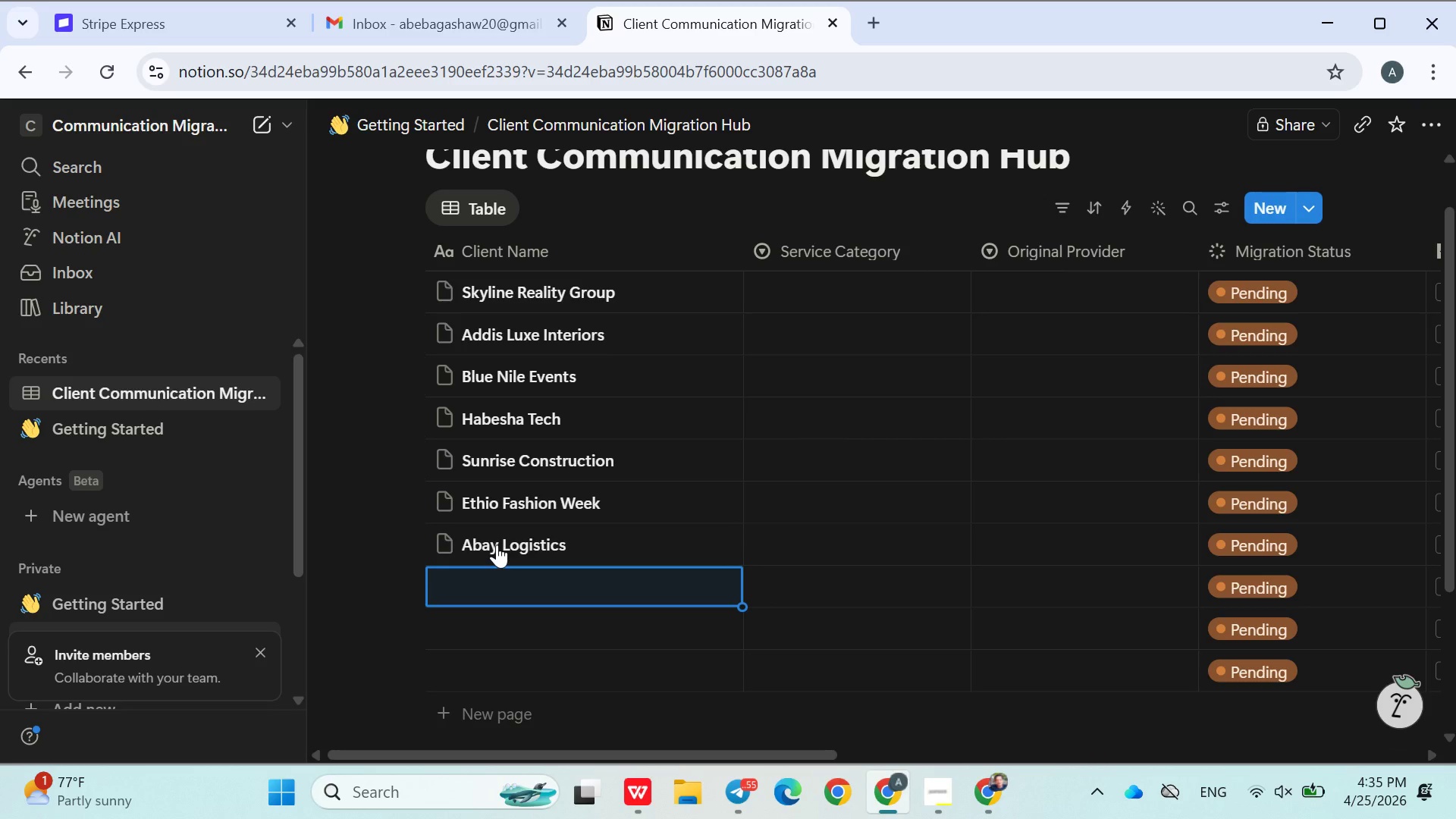 
type(Gree)
 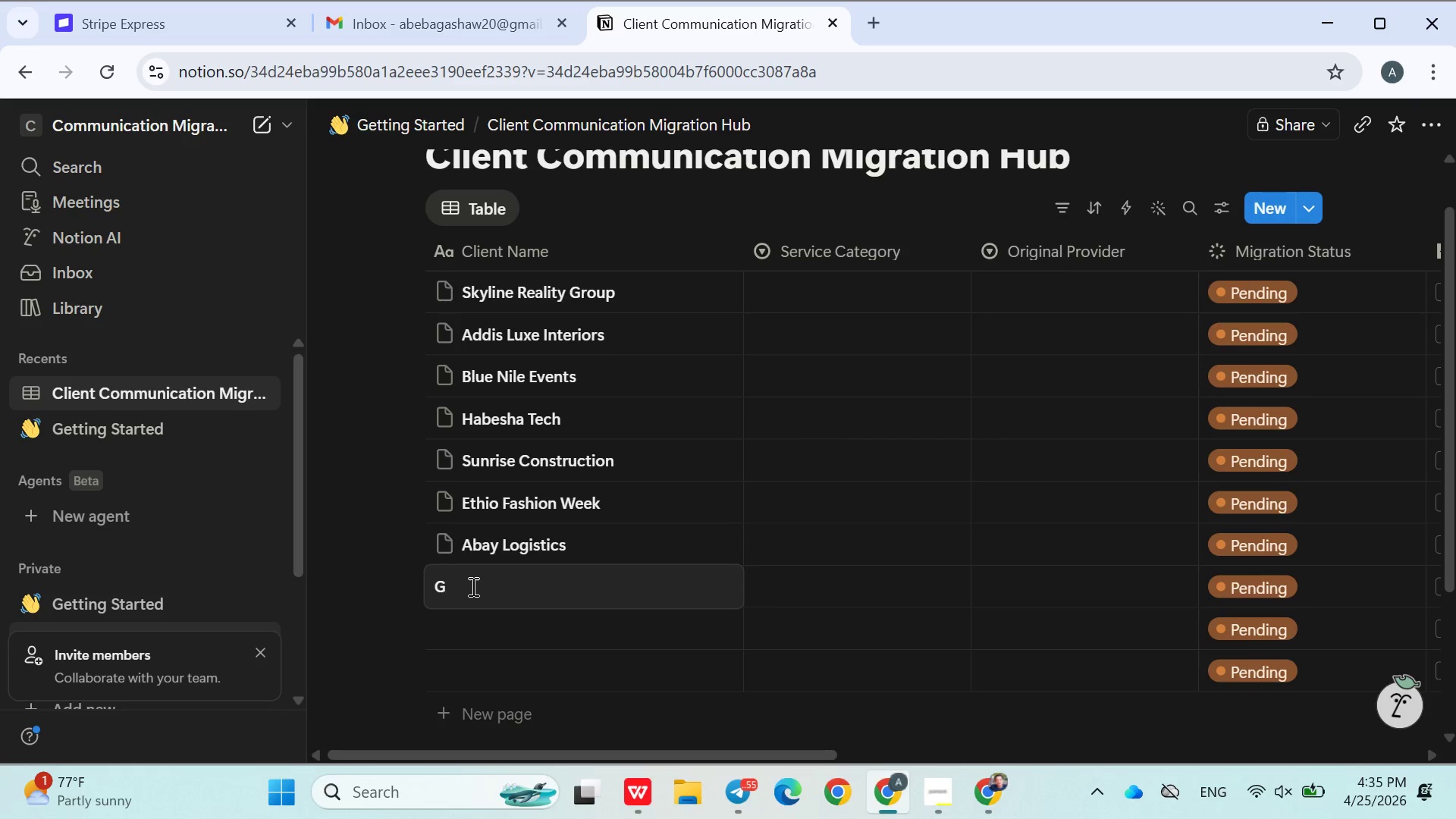 
left_click([468, 588])
 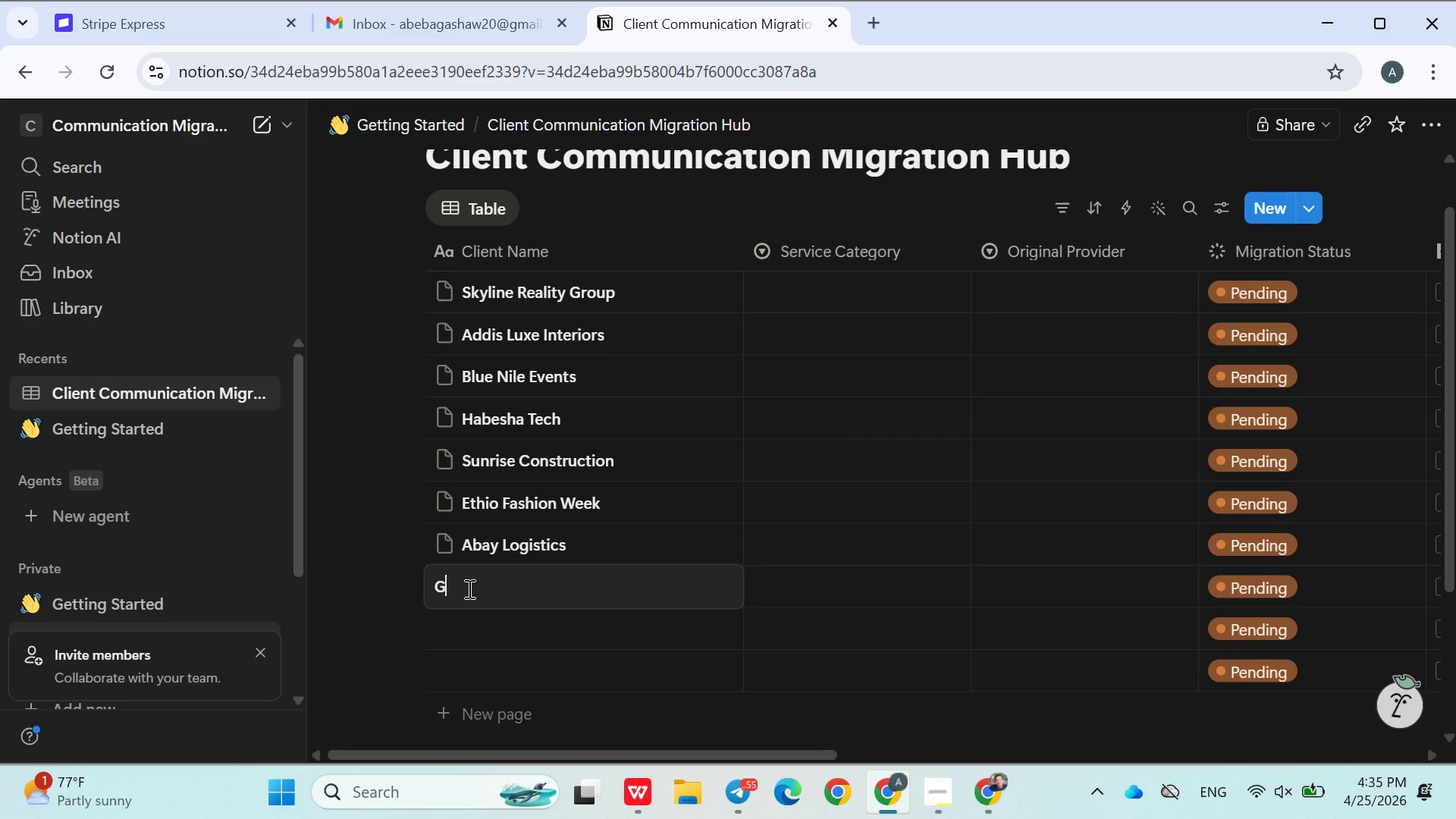 
left_click([468, 588])
 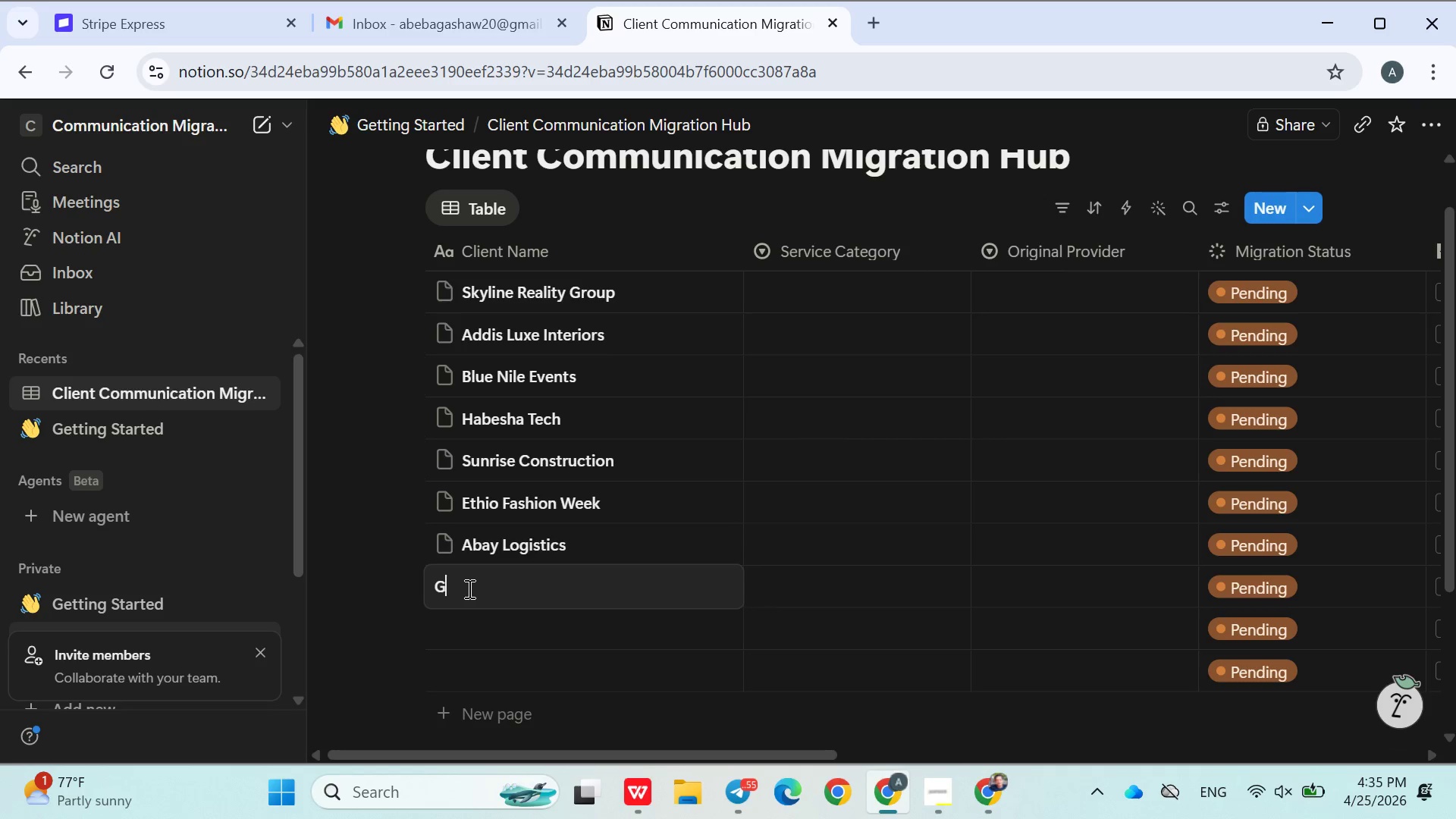 
left_click_drag(start_coordinate=[468, 588], to_coordinate=[480, 643])
 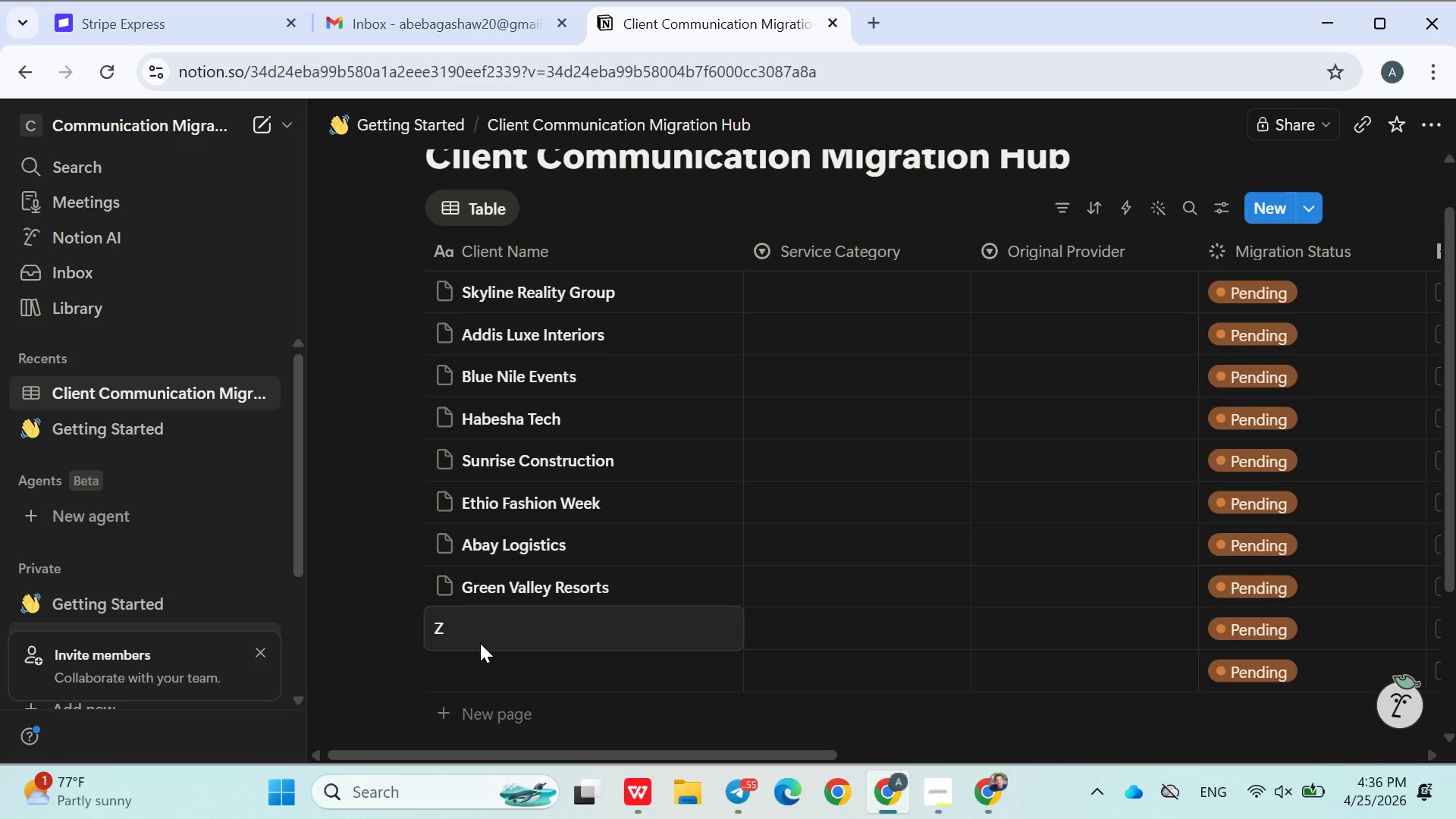 
type(reen Valley Resorts)
 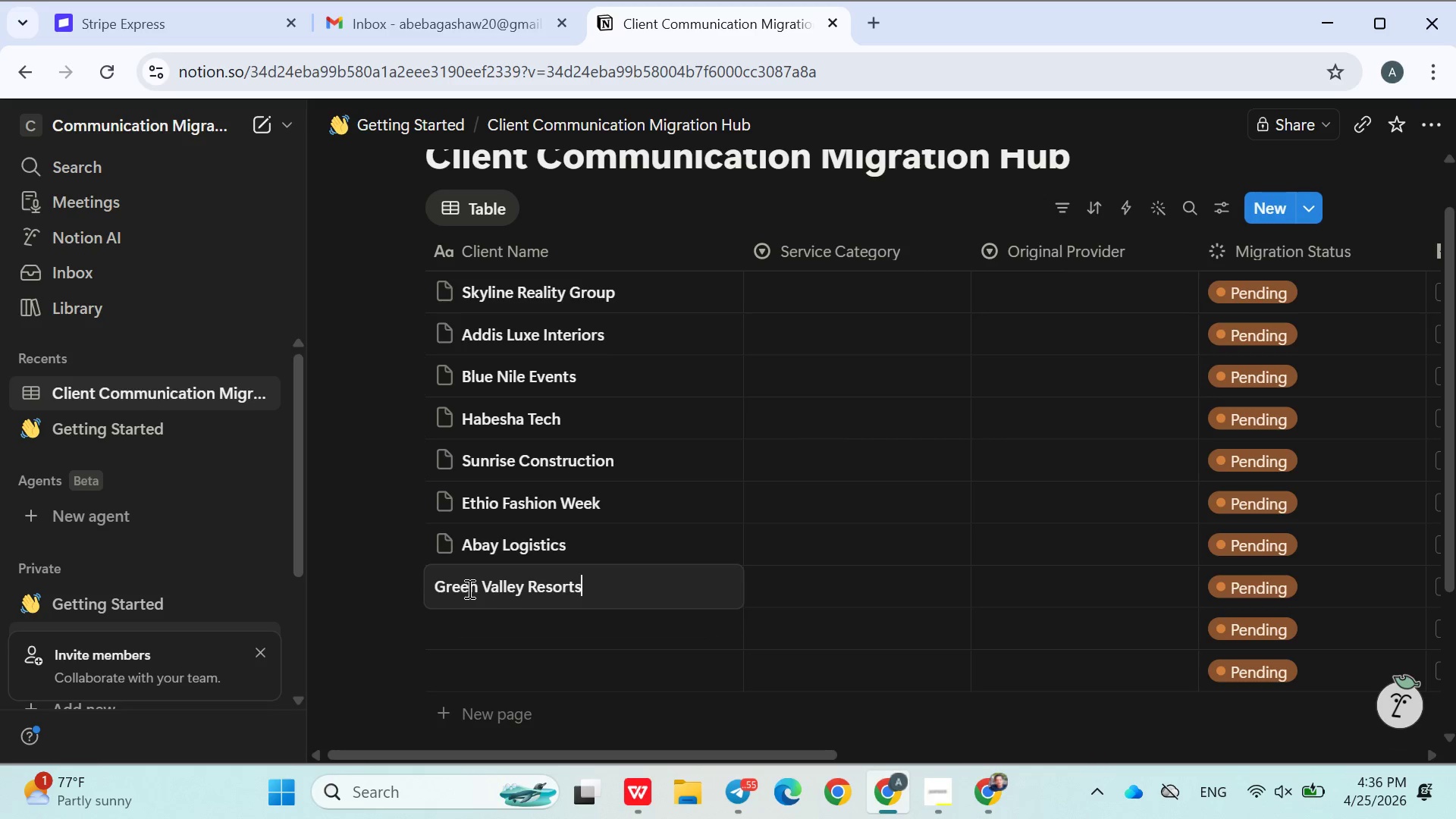 
key(Enter)
 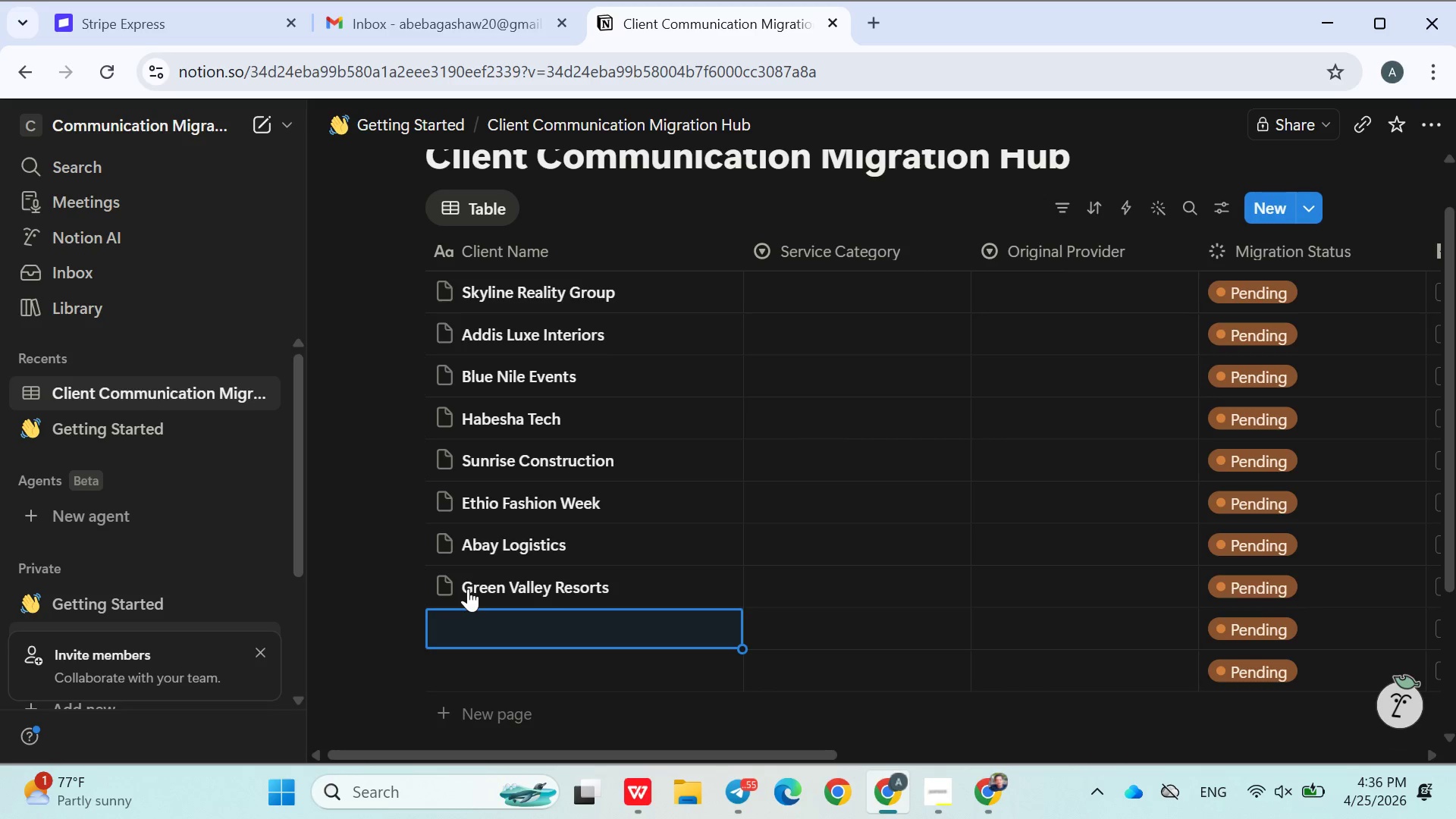 
type(Ze)
 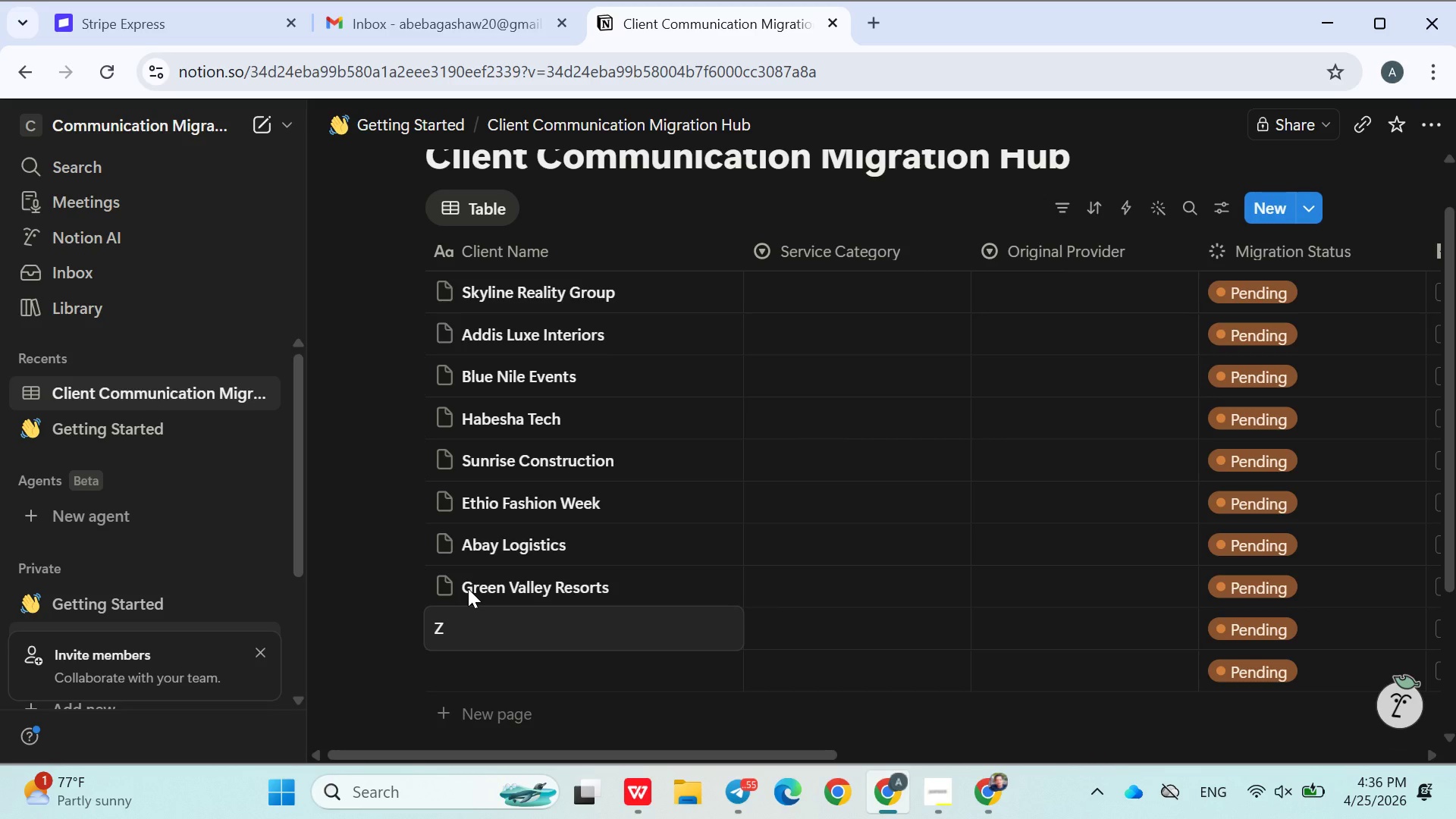 
left_click([480, 643])
 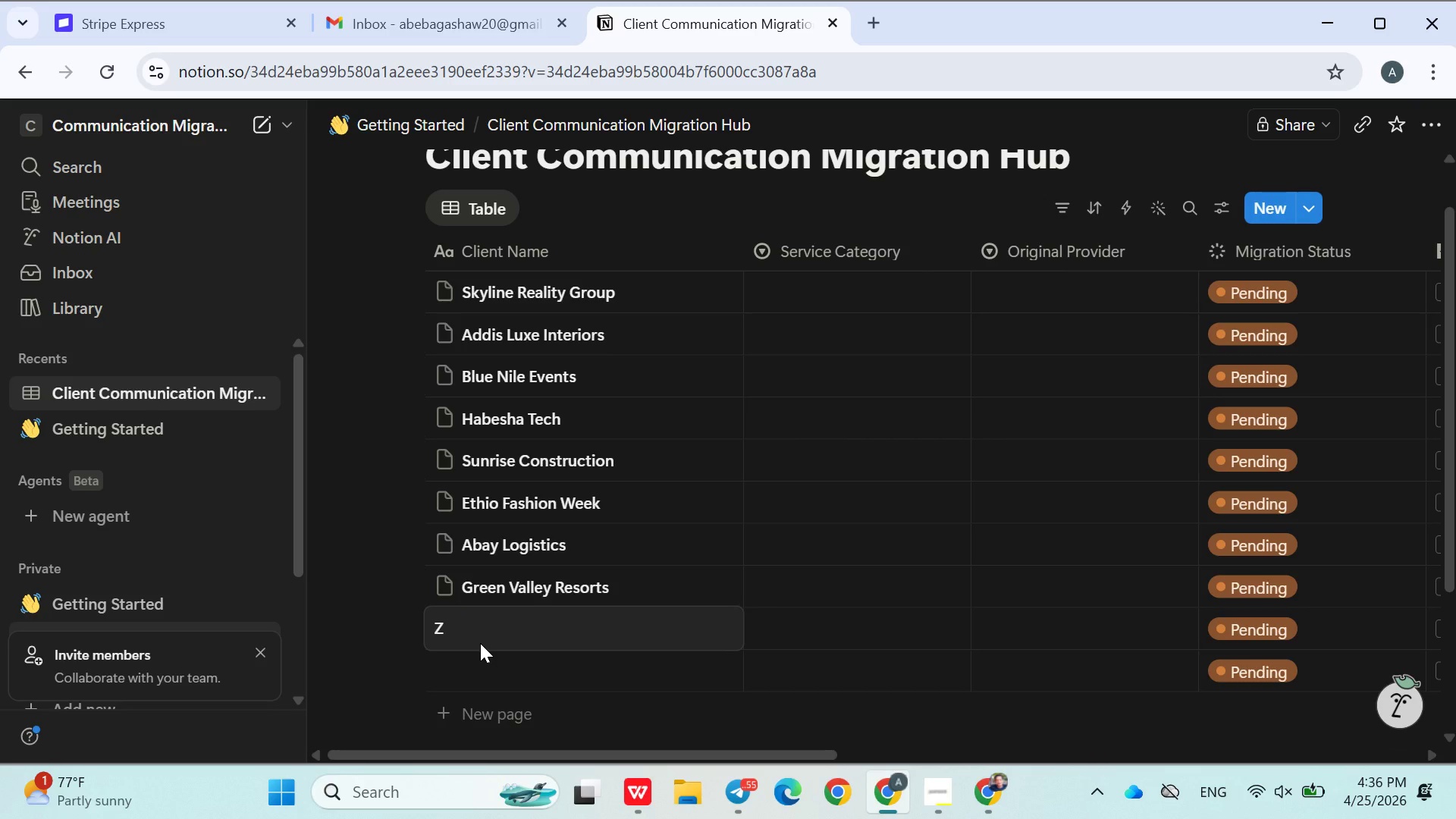 
left_click([480, 643])
 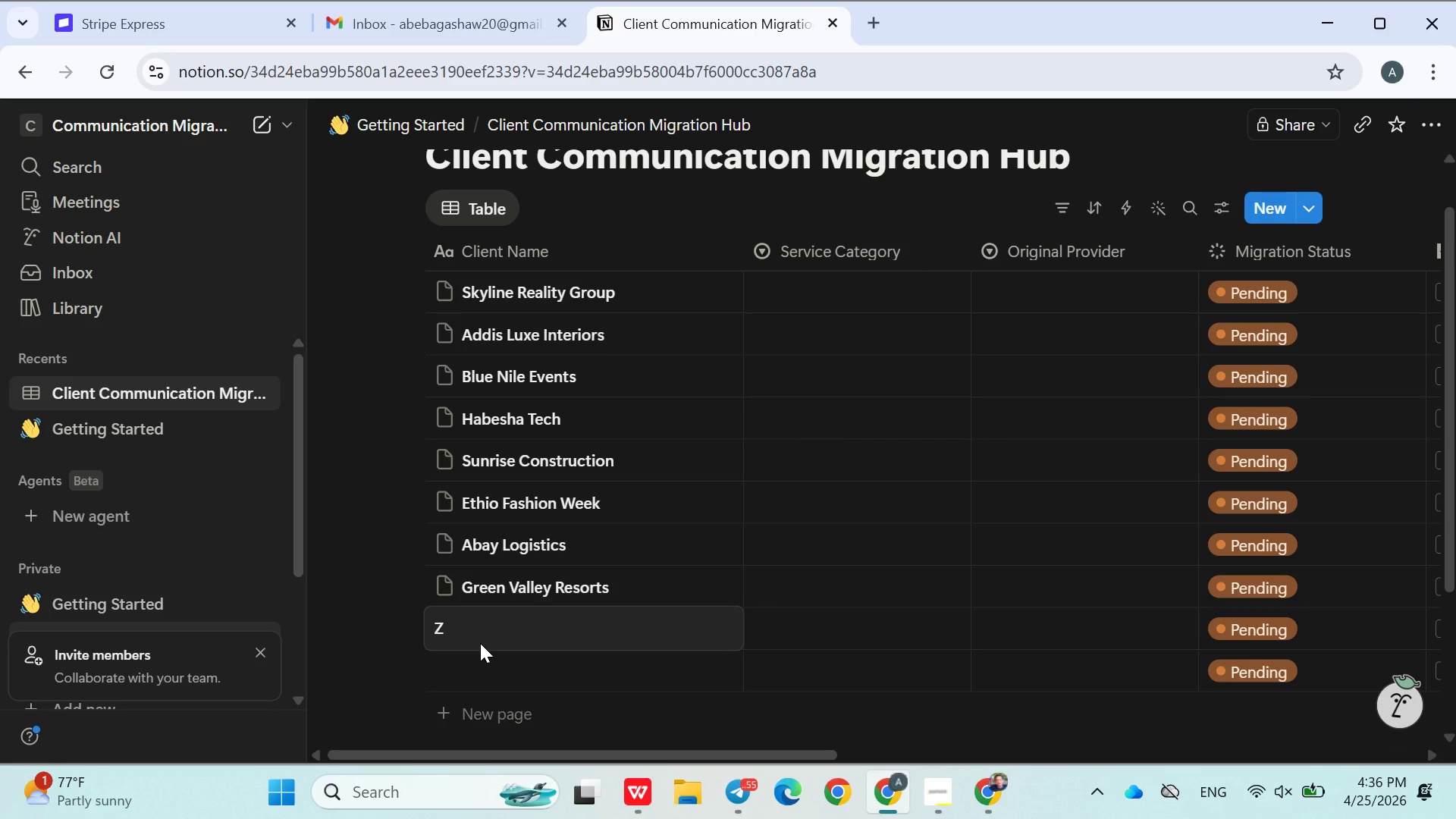 
left_click_drag(start_coordinate=[480, 643], to_coordinate=[467, 619])
 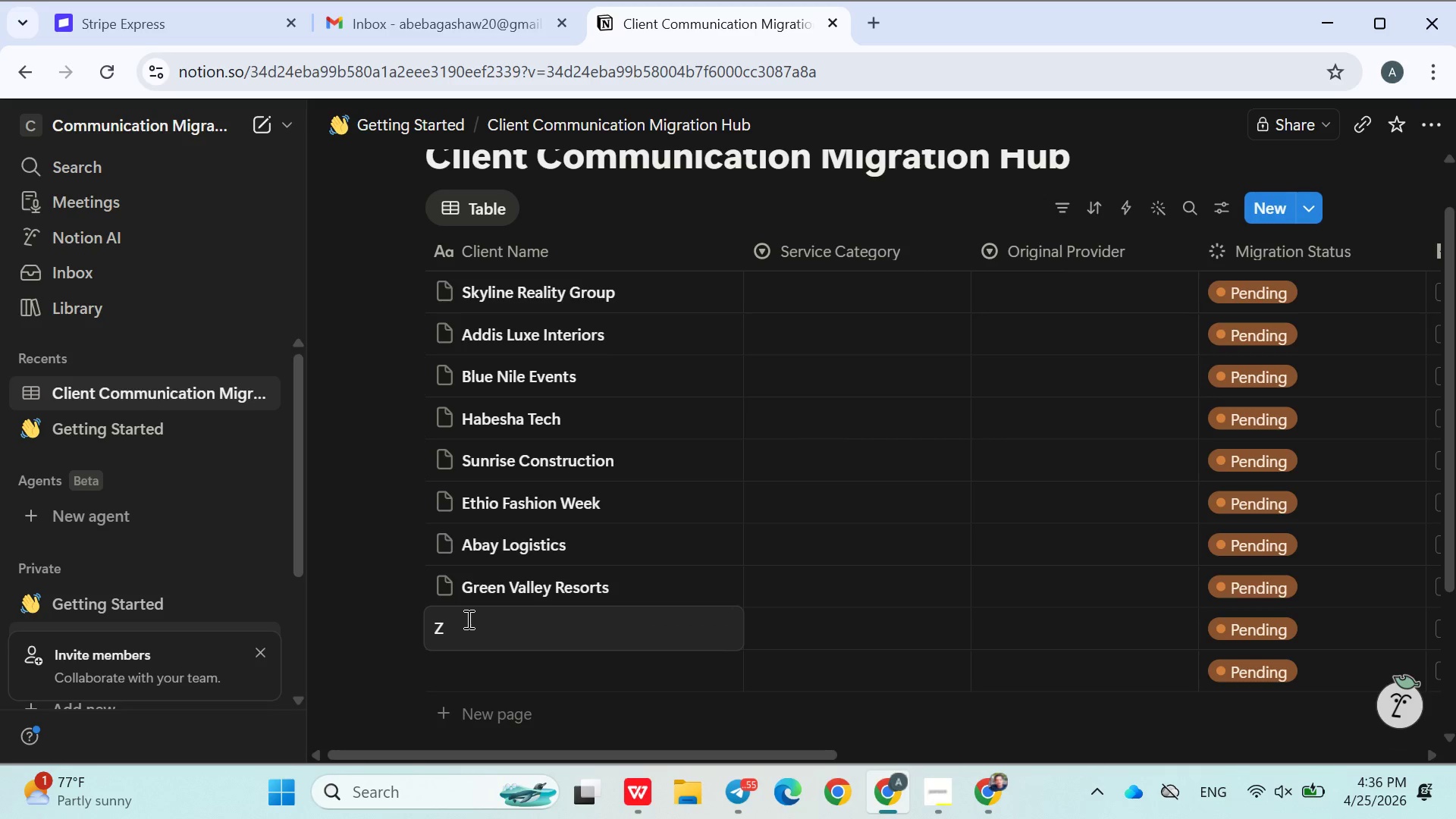 
left_click([467, 619])
 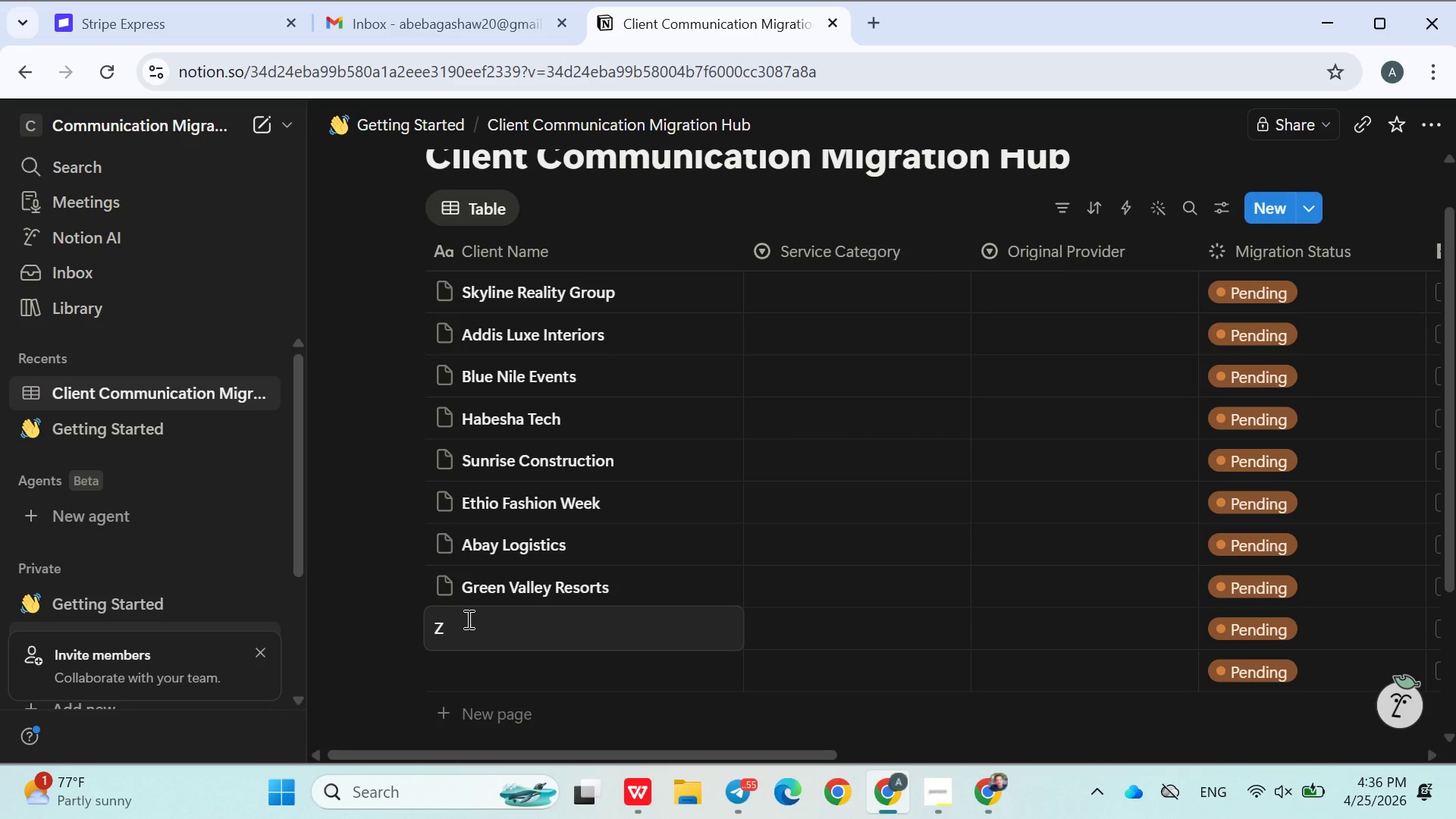 
type(emwn)
 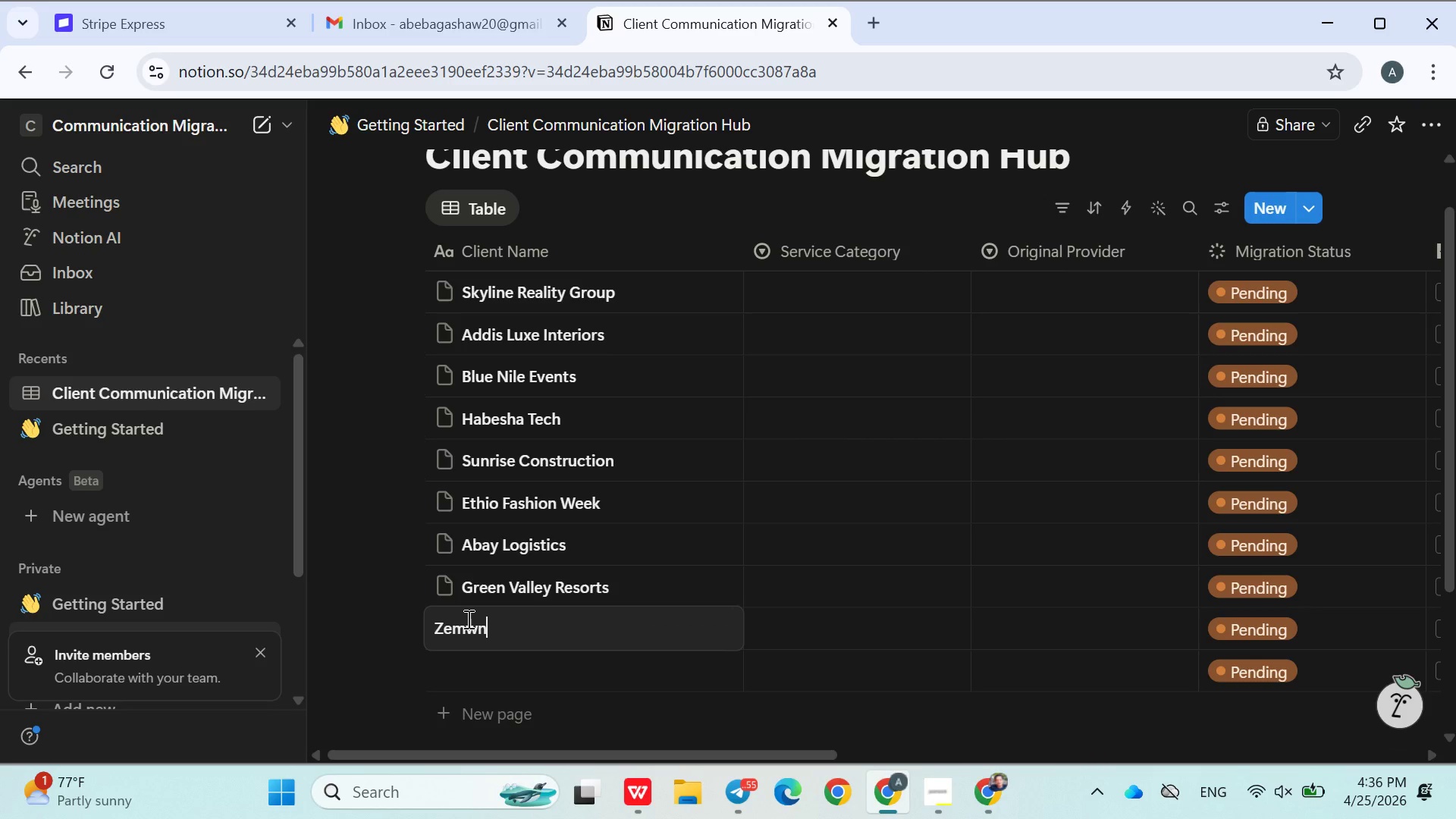 
left_click([467, 619])
 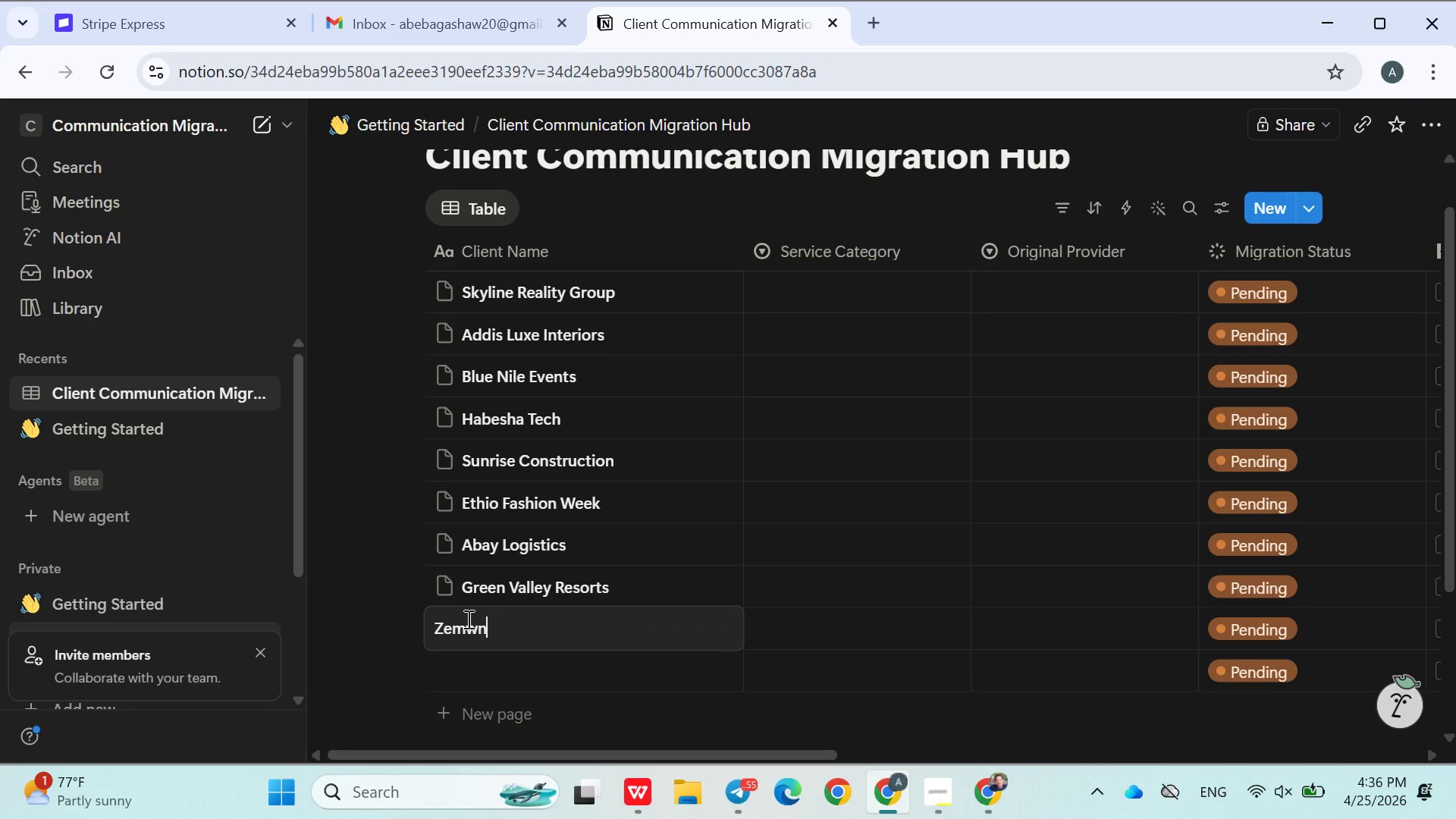 
key(Space)
 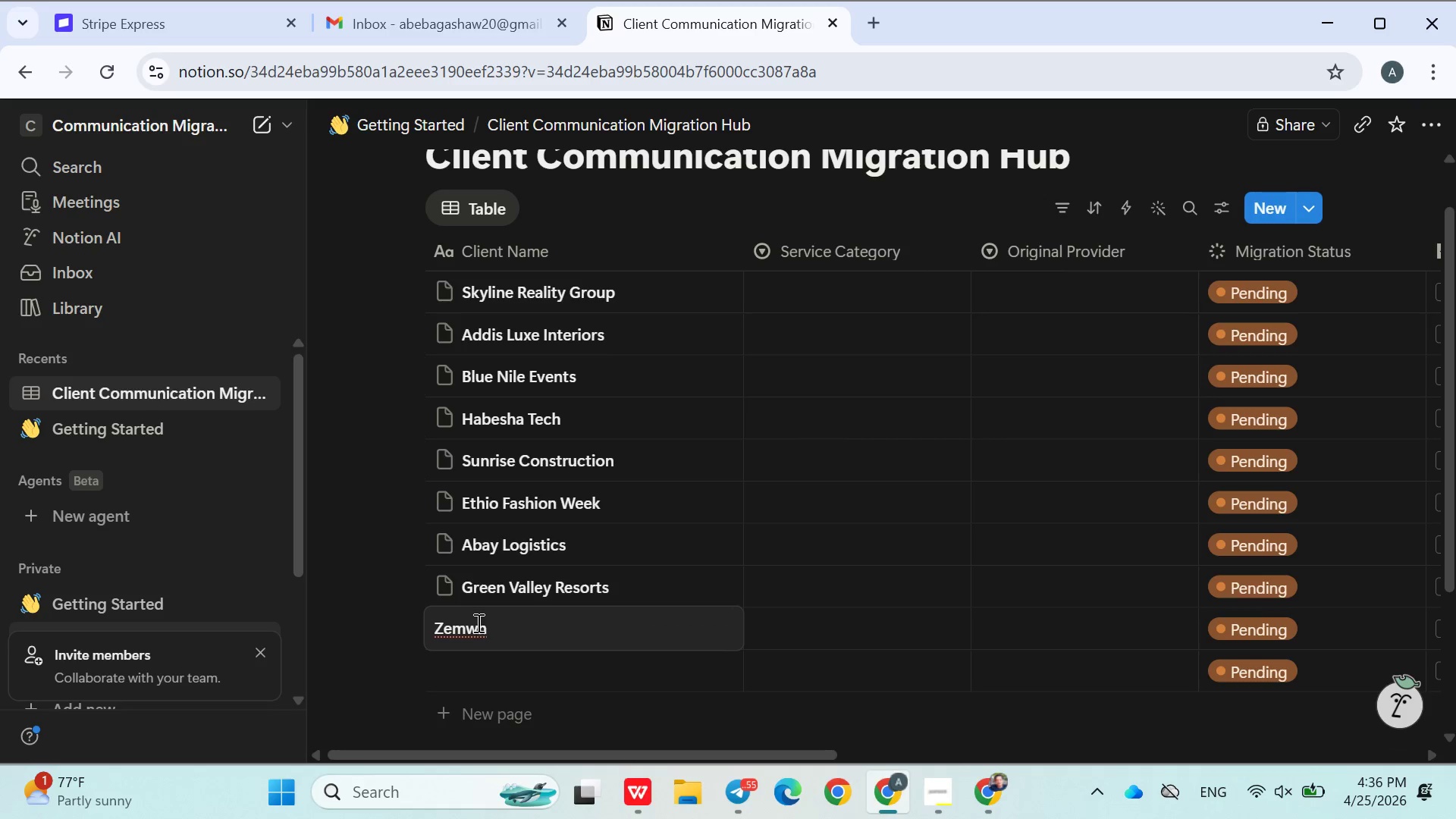 
left_click([478, 626])
 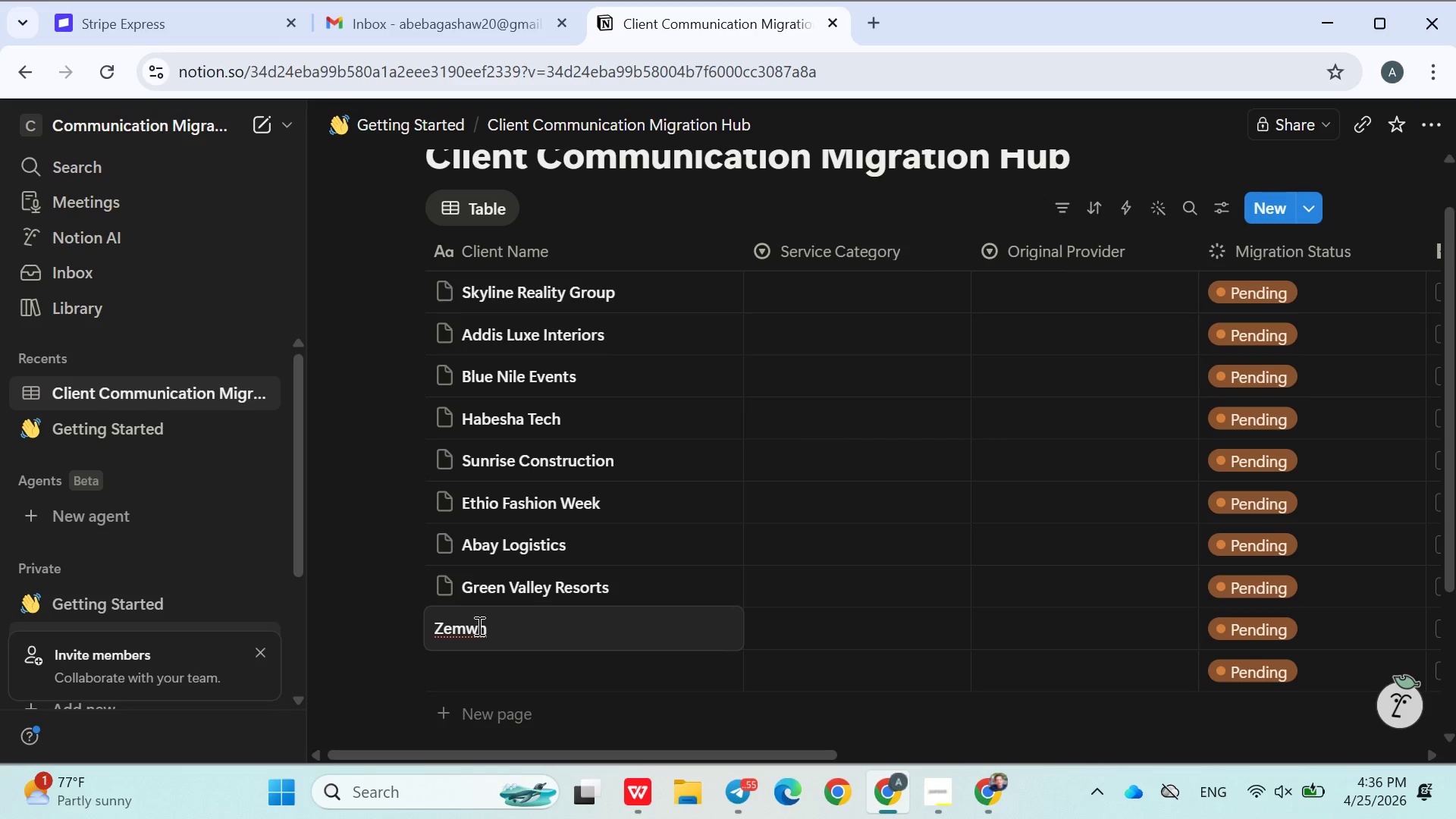 
key(Backspace)
 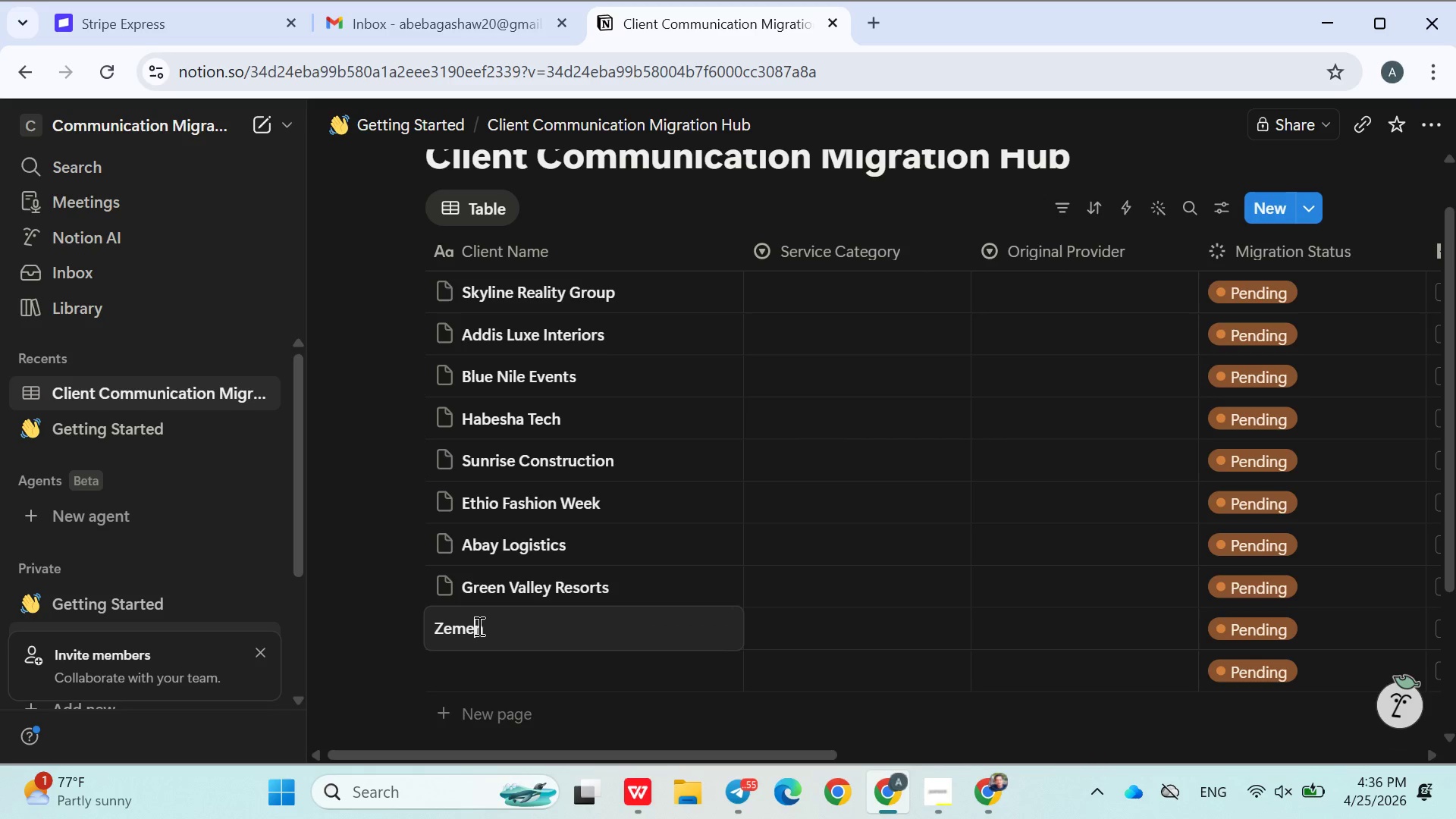 
key(E)
 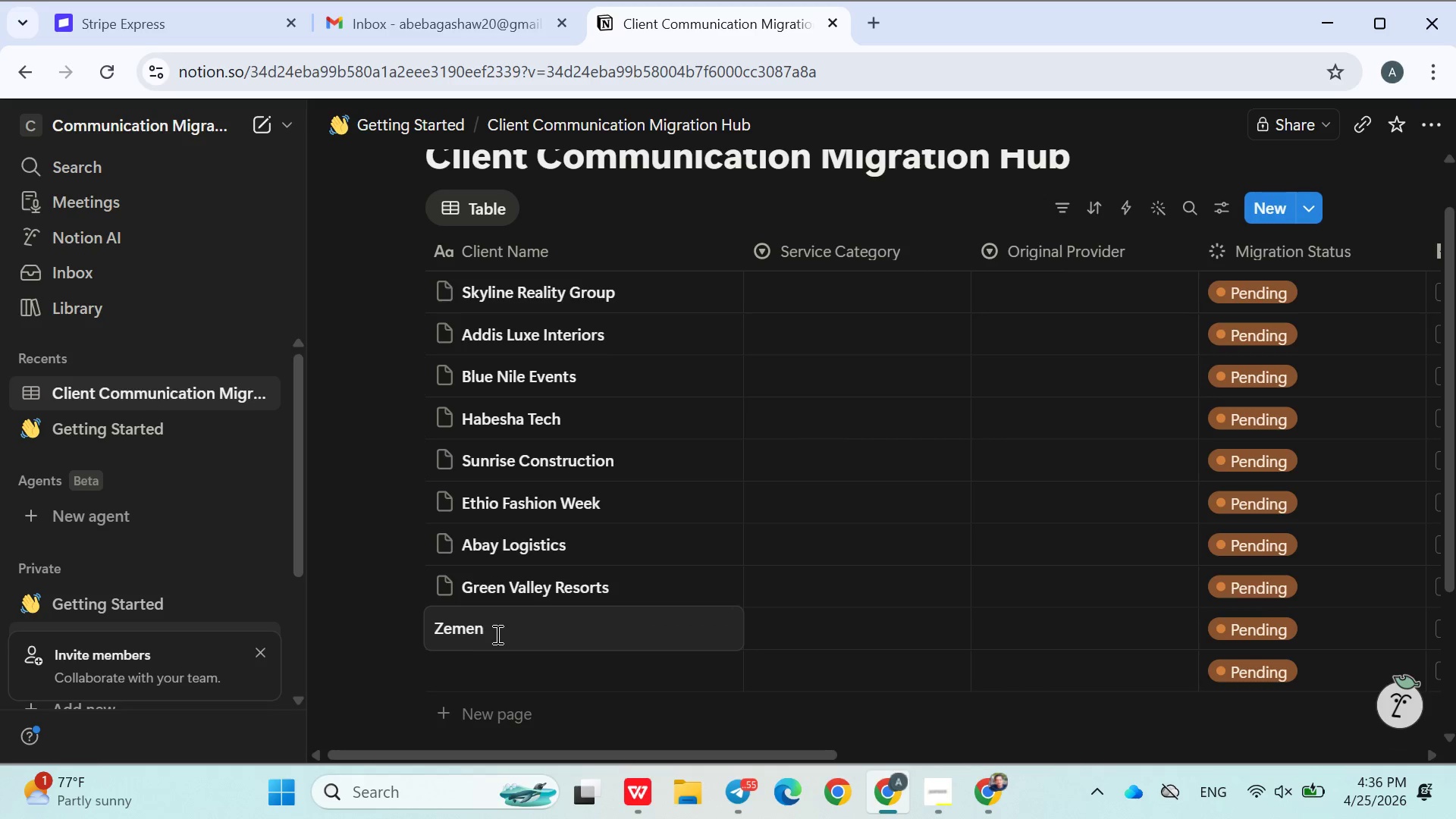 
left_click([498, 635])
 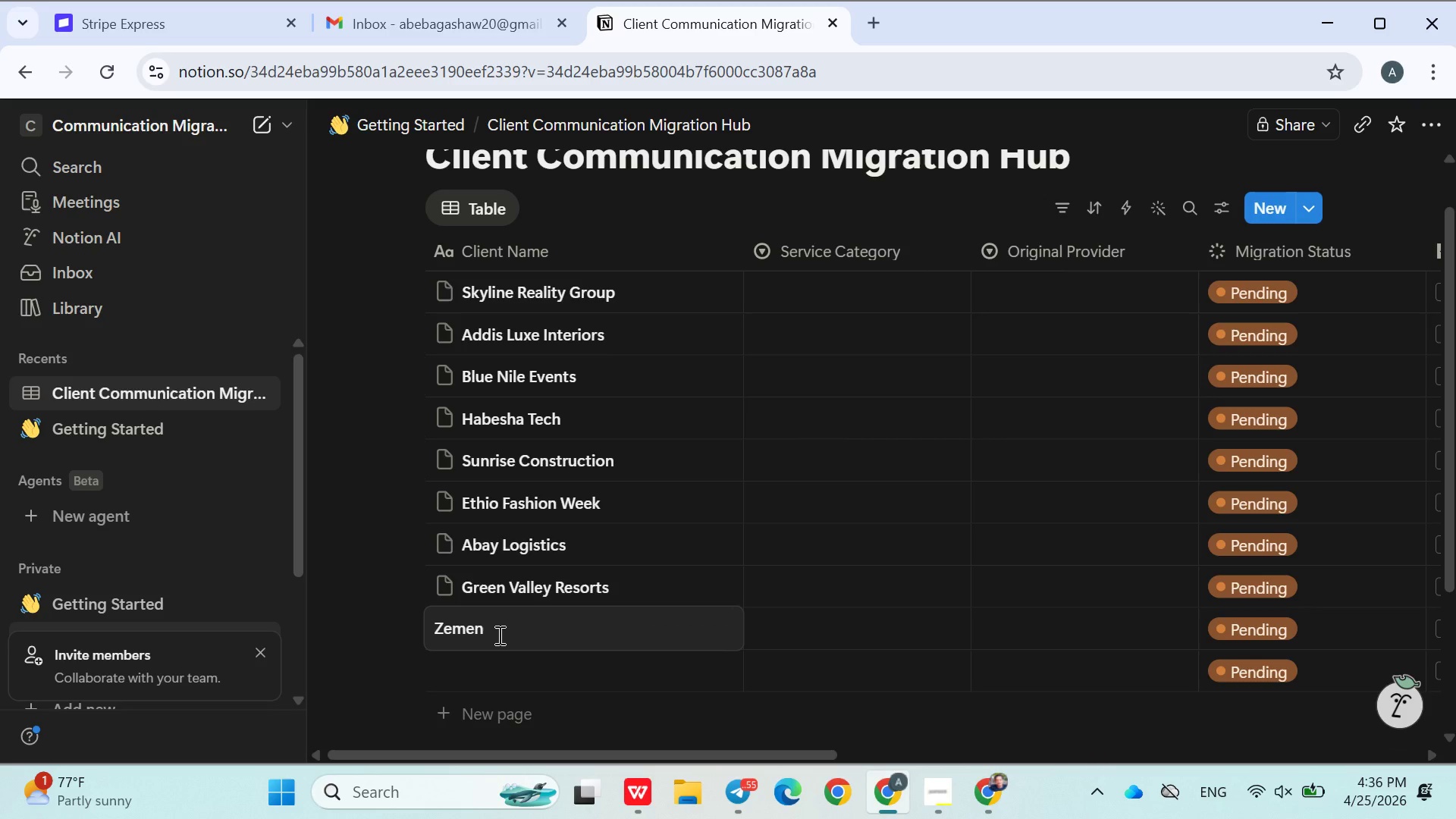 
key(Space)
 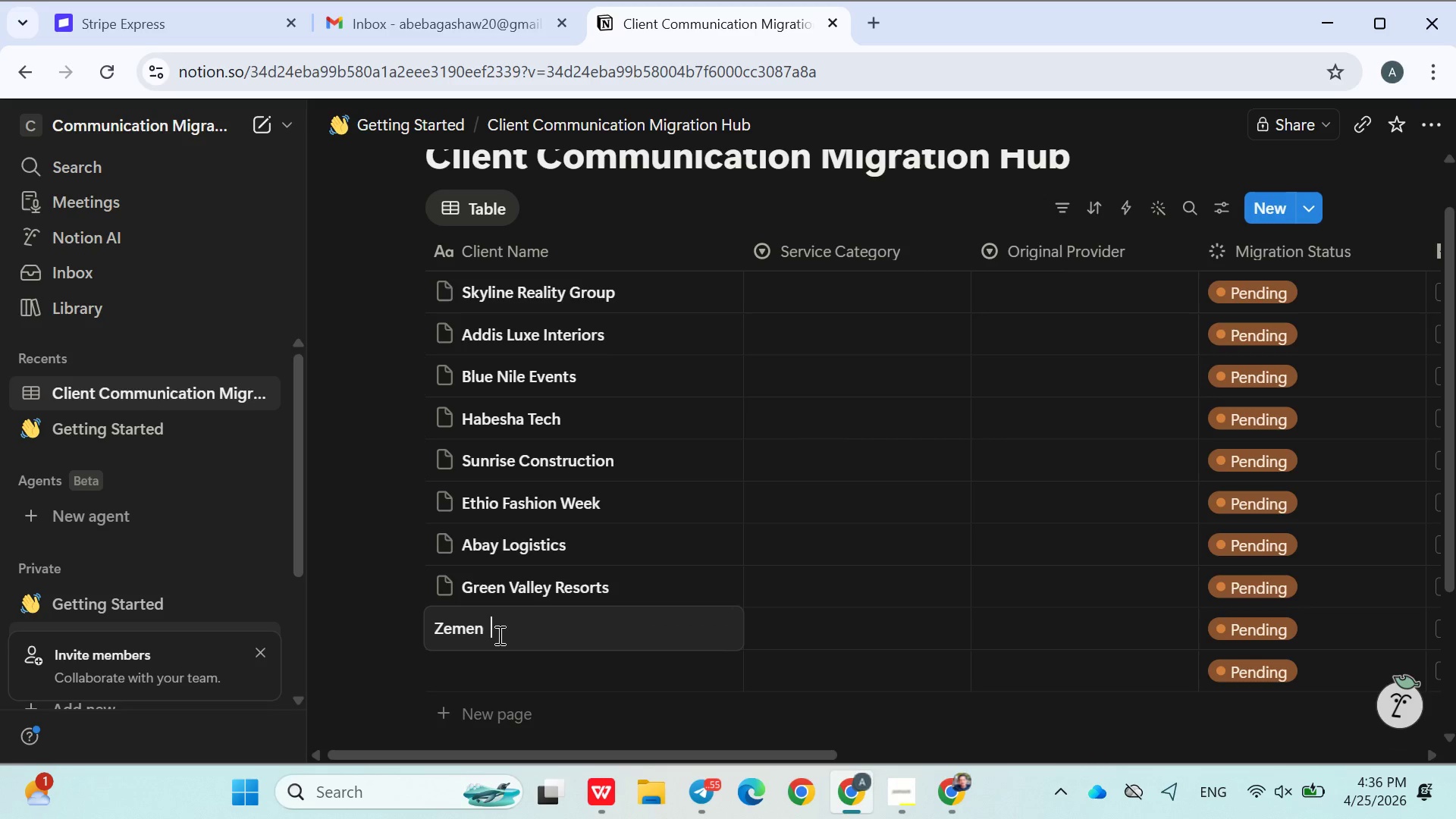 
left_click([498, 635])
 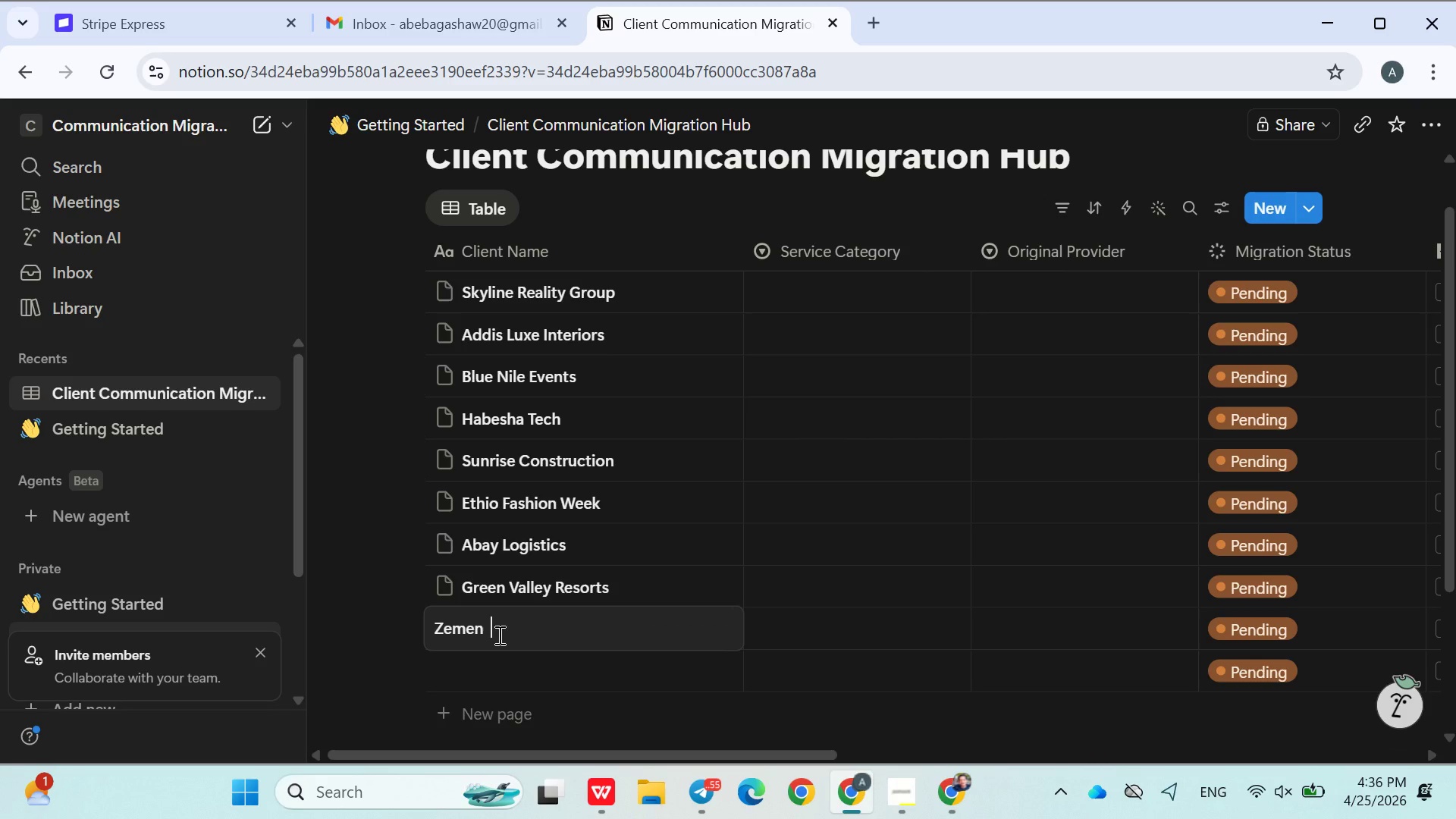 
left_click([498, 635])
 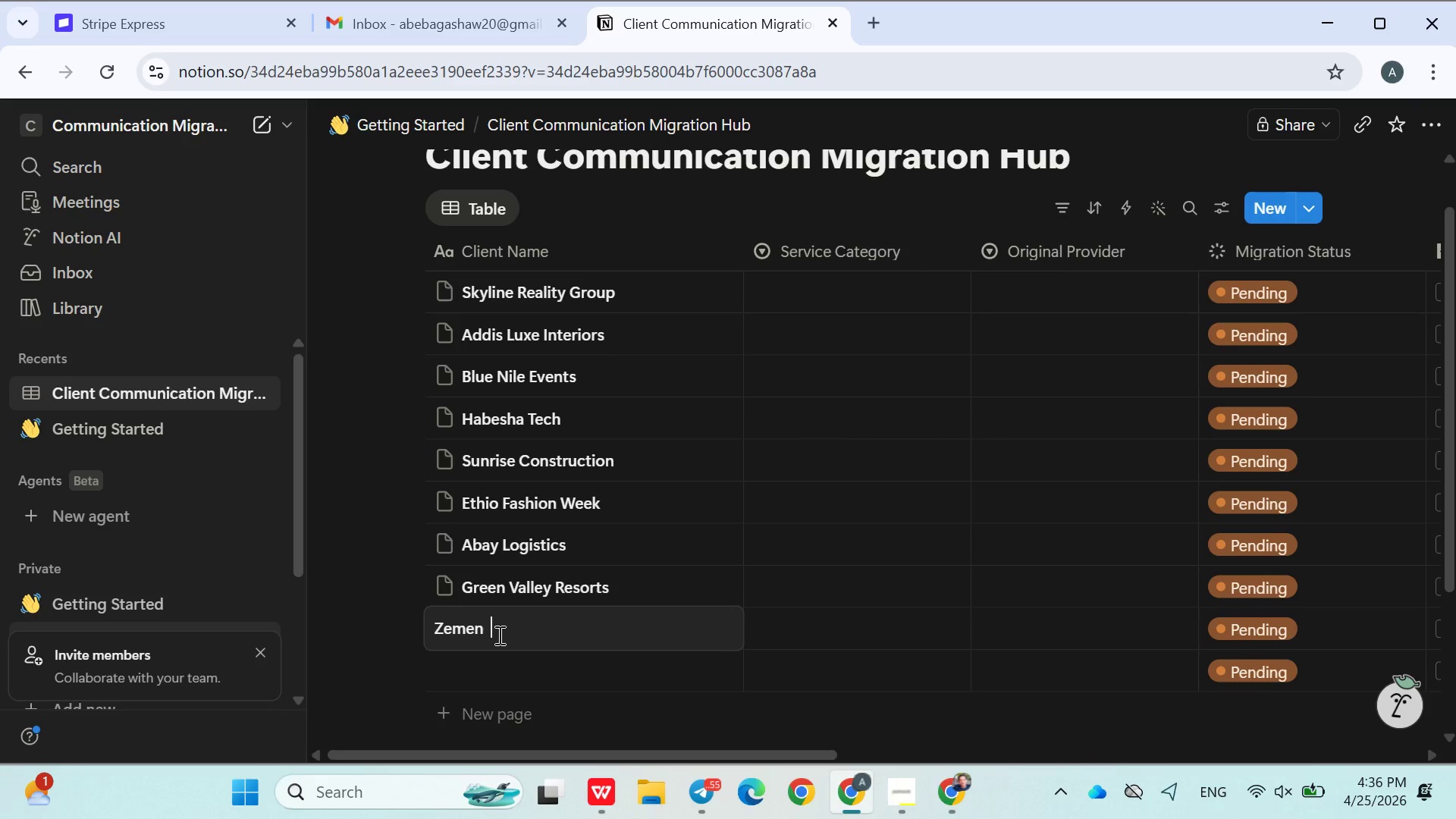 
left_click_drag(start_coordinate=[498, 635], to_coordinate=[499, 659])
 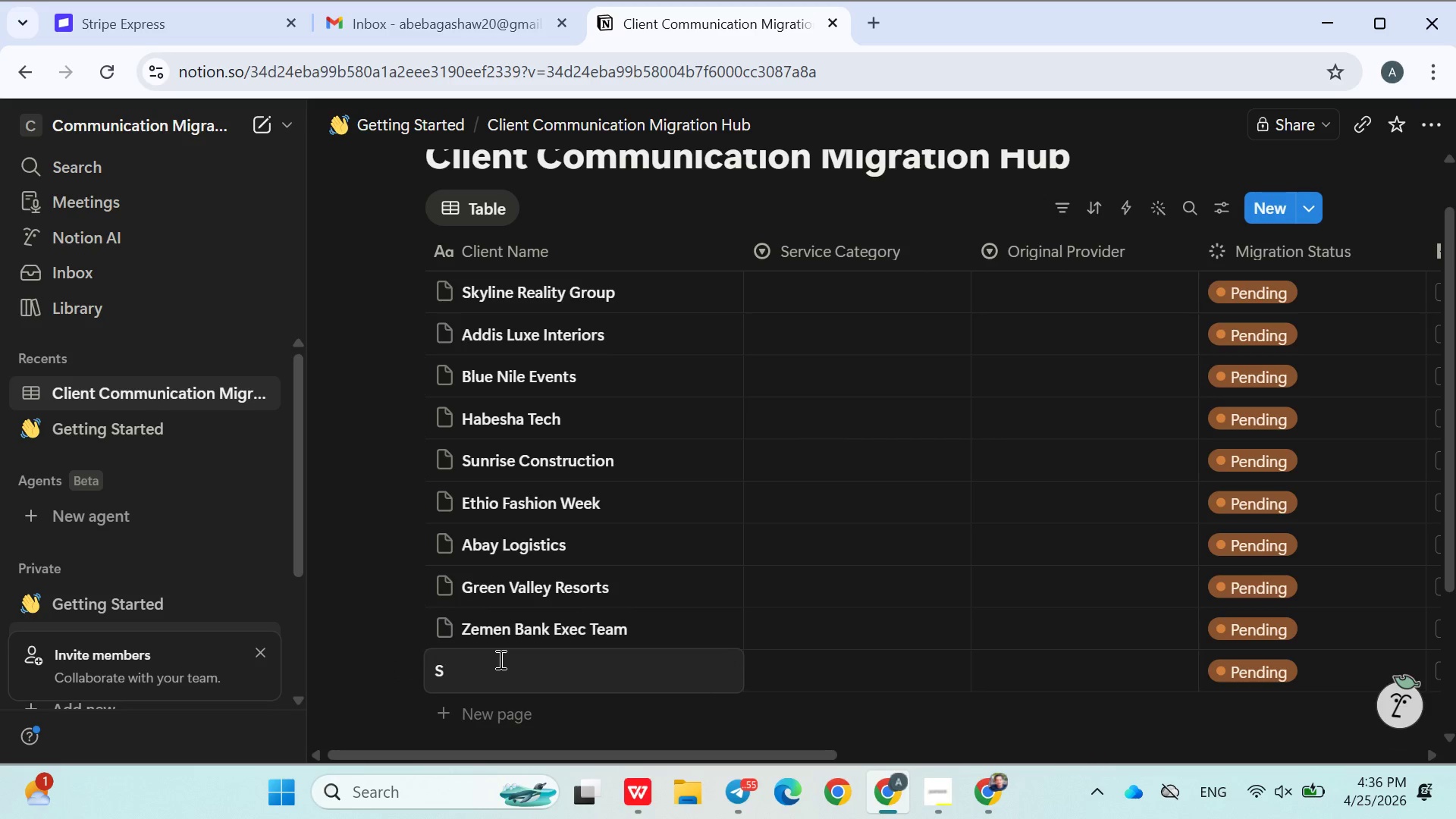 
type(Bank Exec Team)
 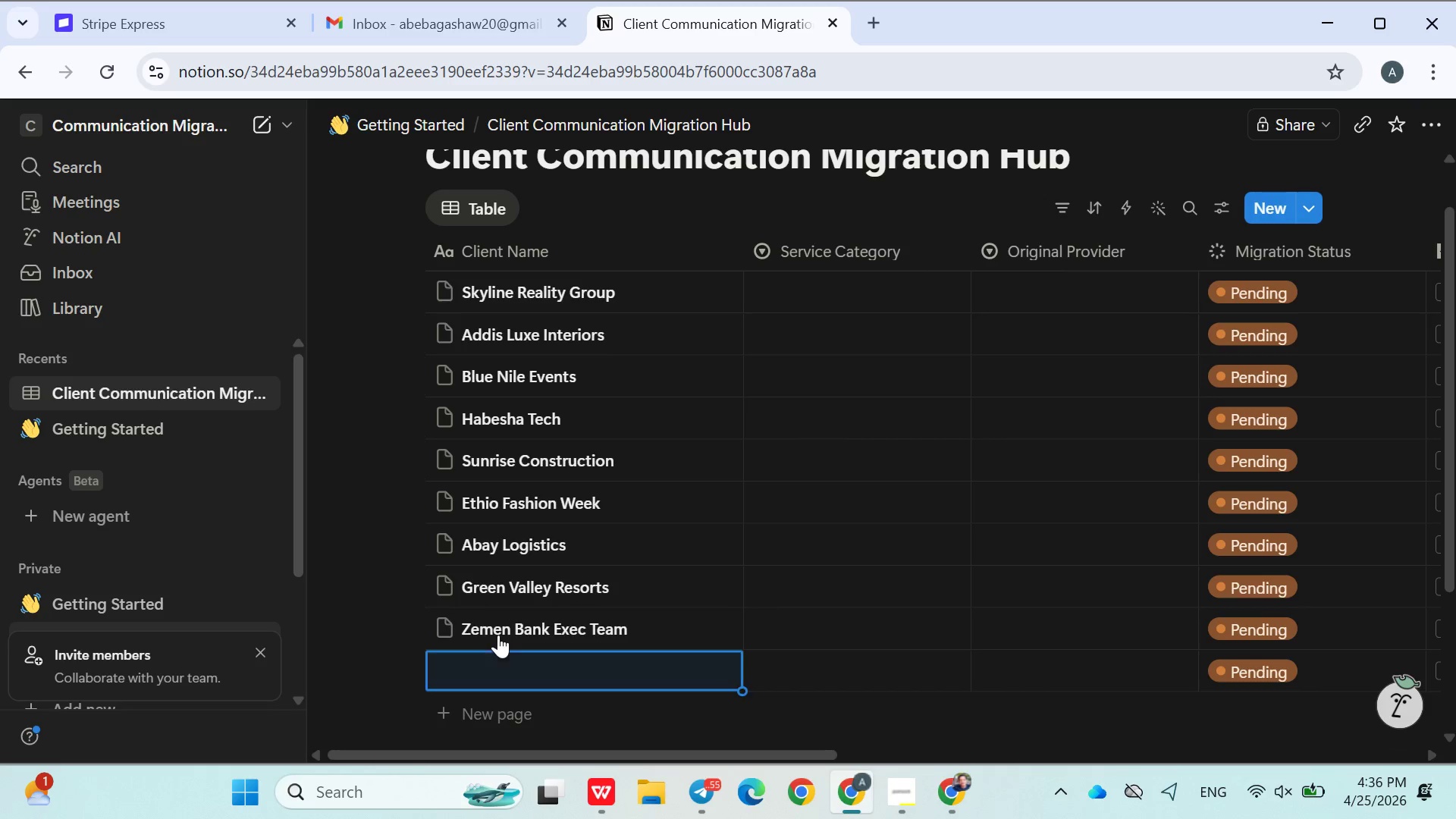 
 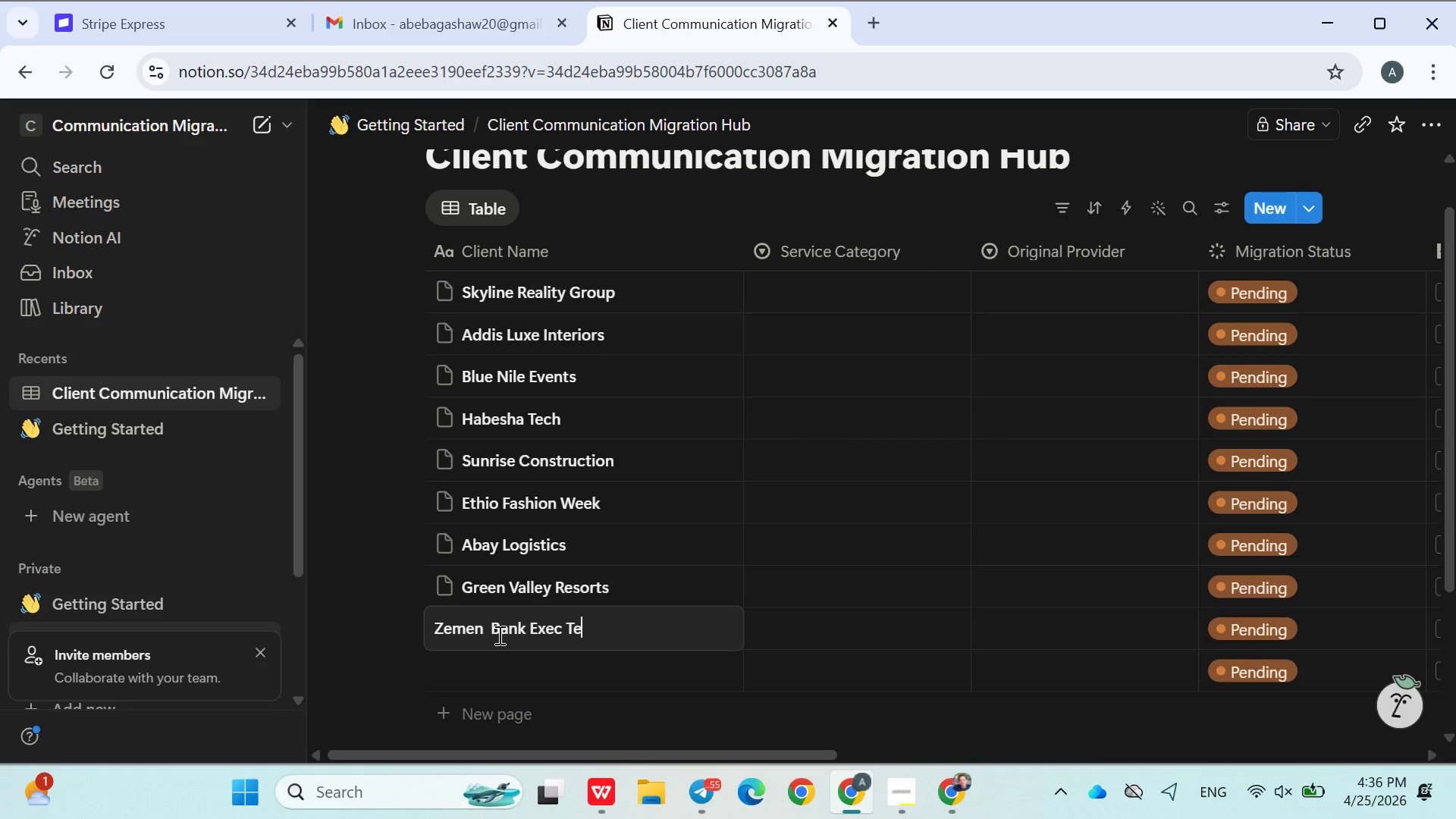 
key(Enter)
 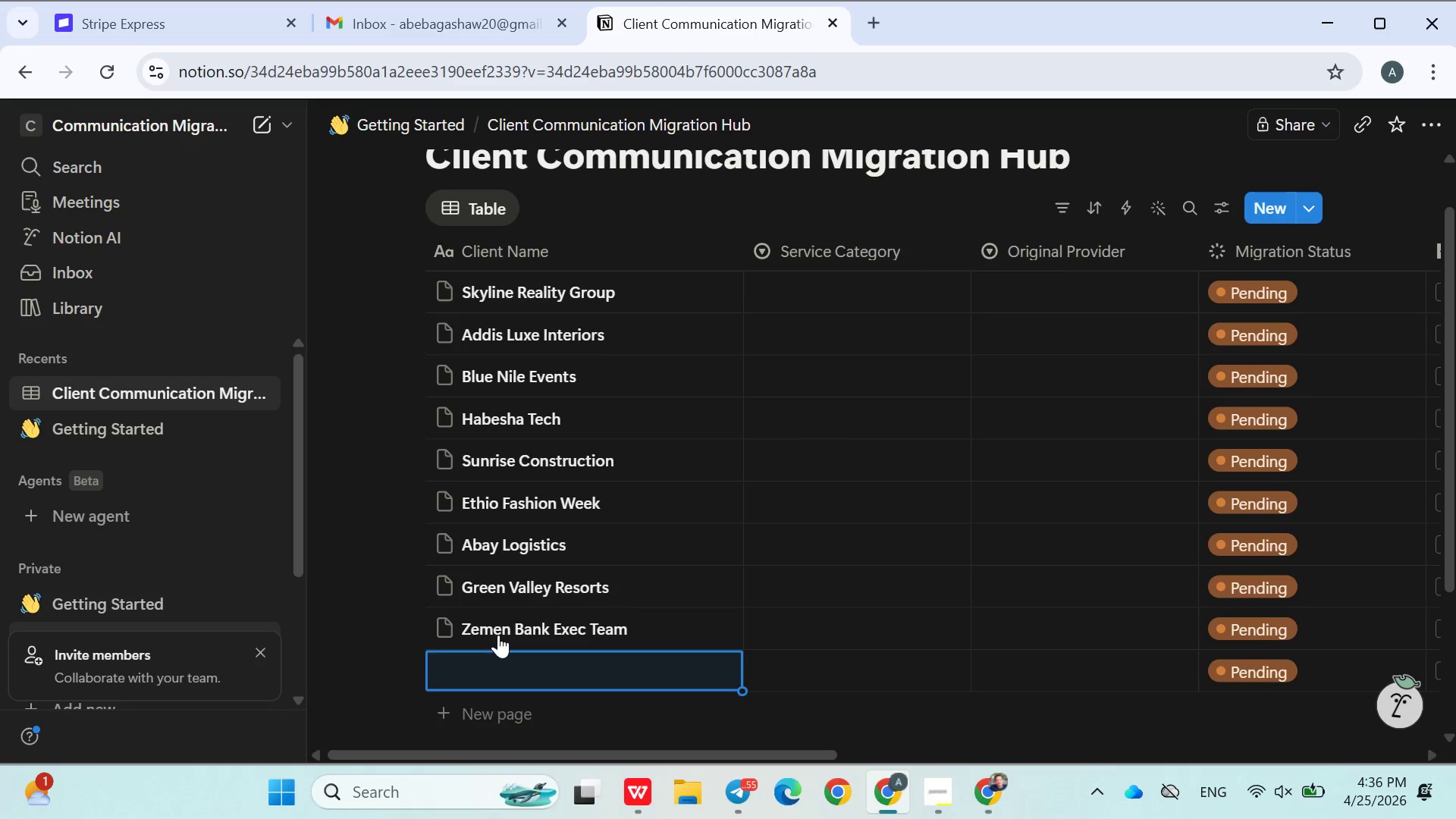 
type(Sheba Foods)
 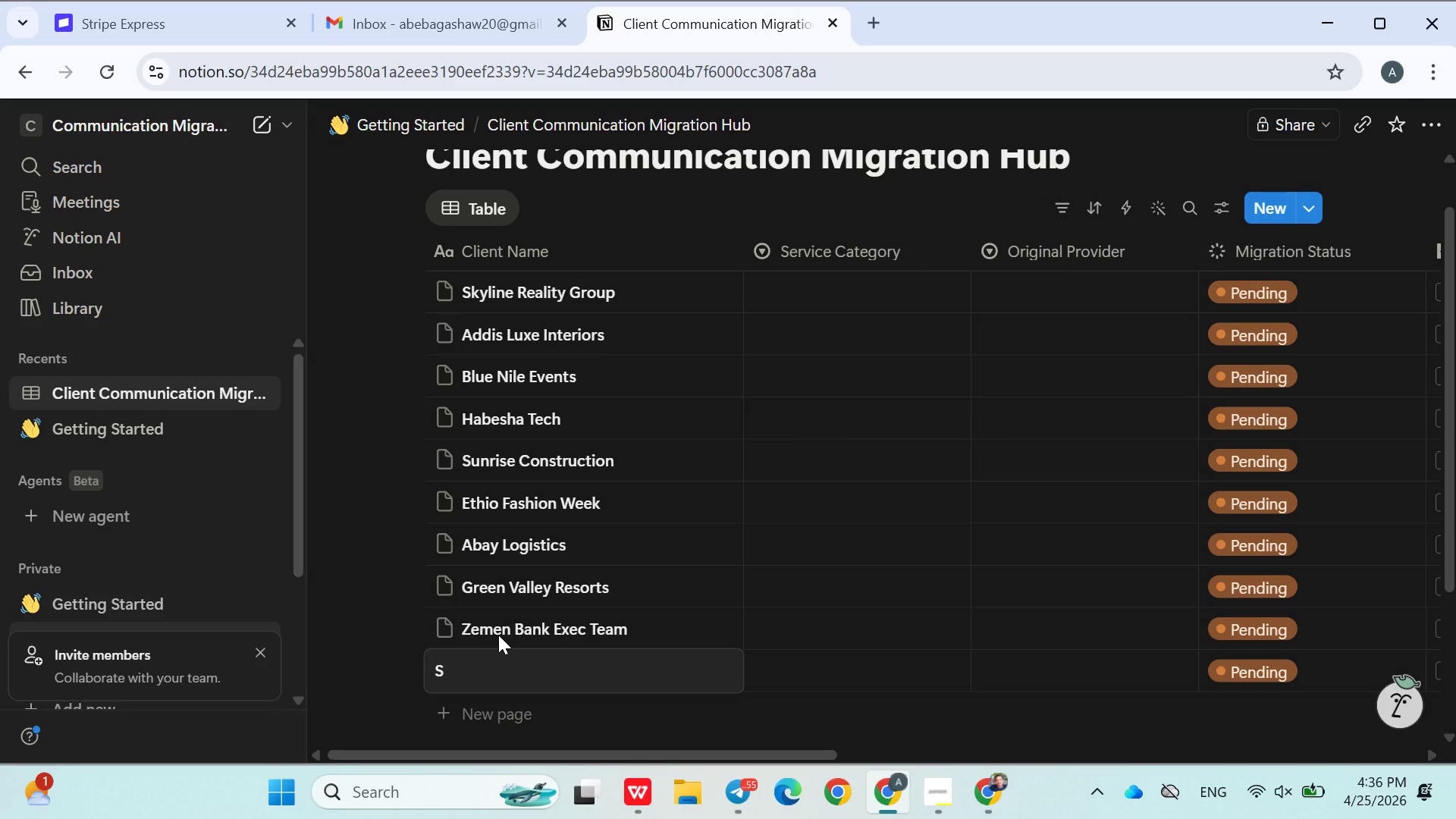 
key(Enter)
 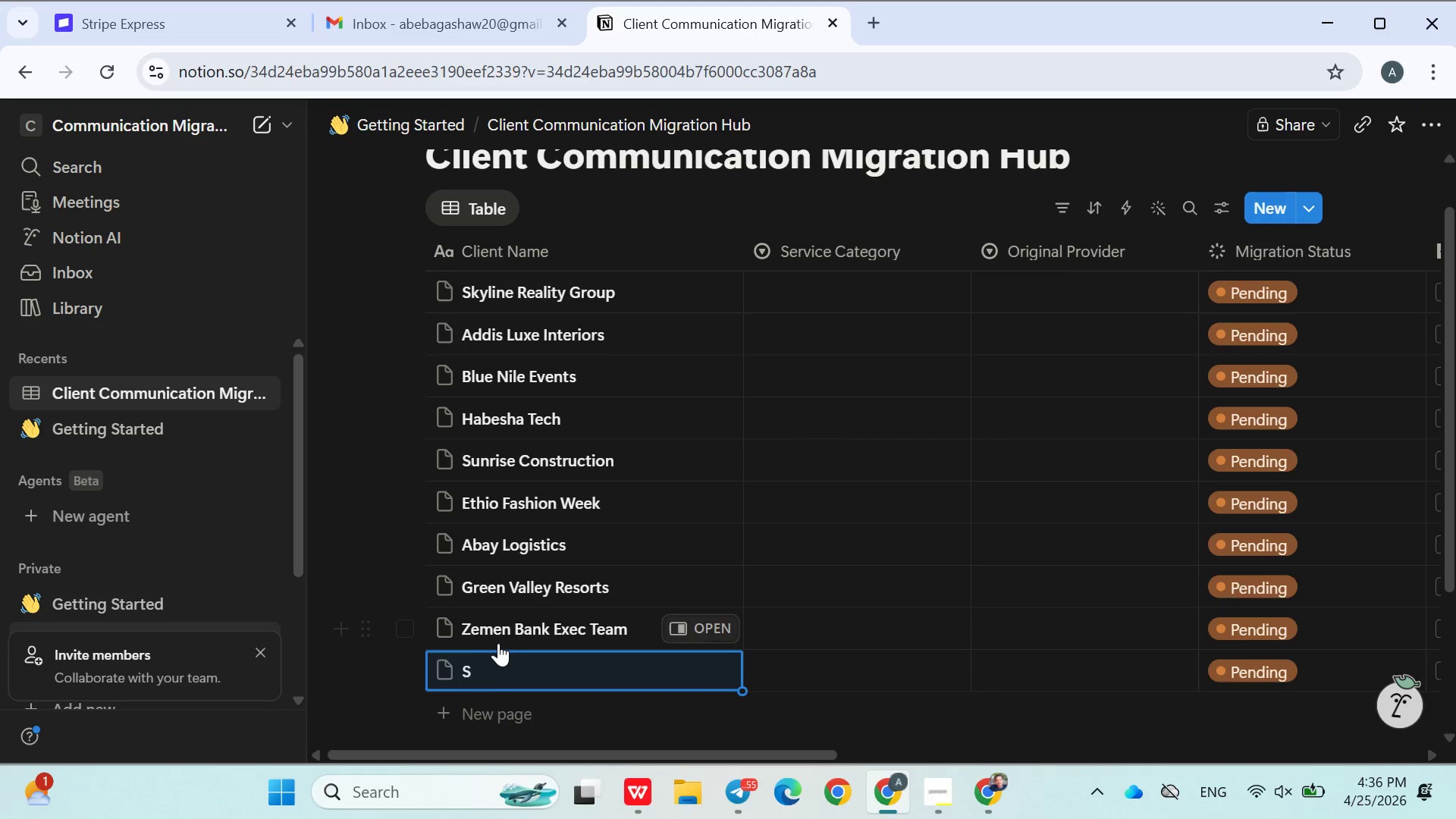 
left_click([499, 659])
 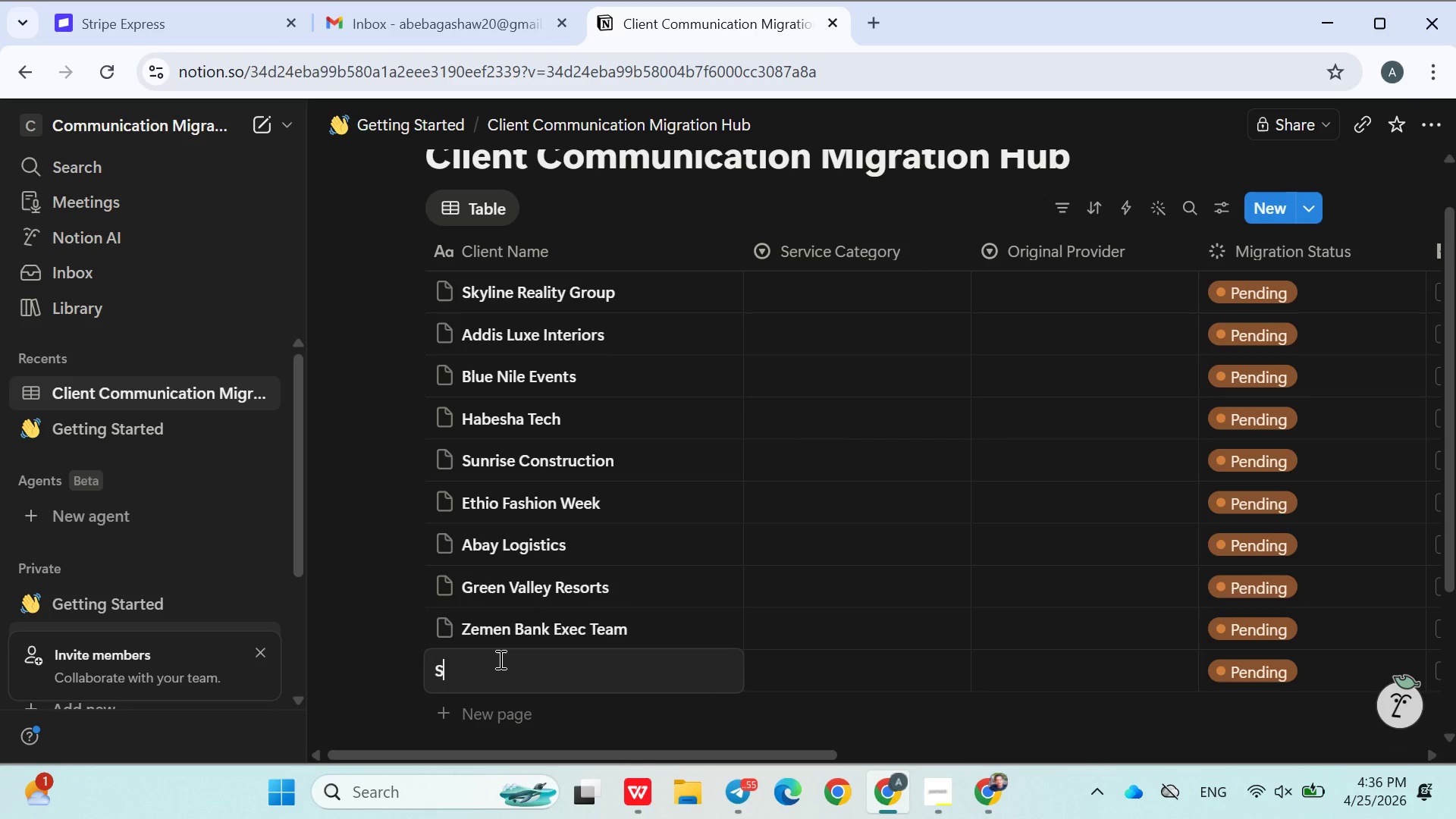 
type(heba Foods)
 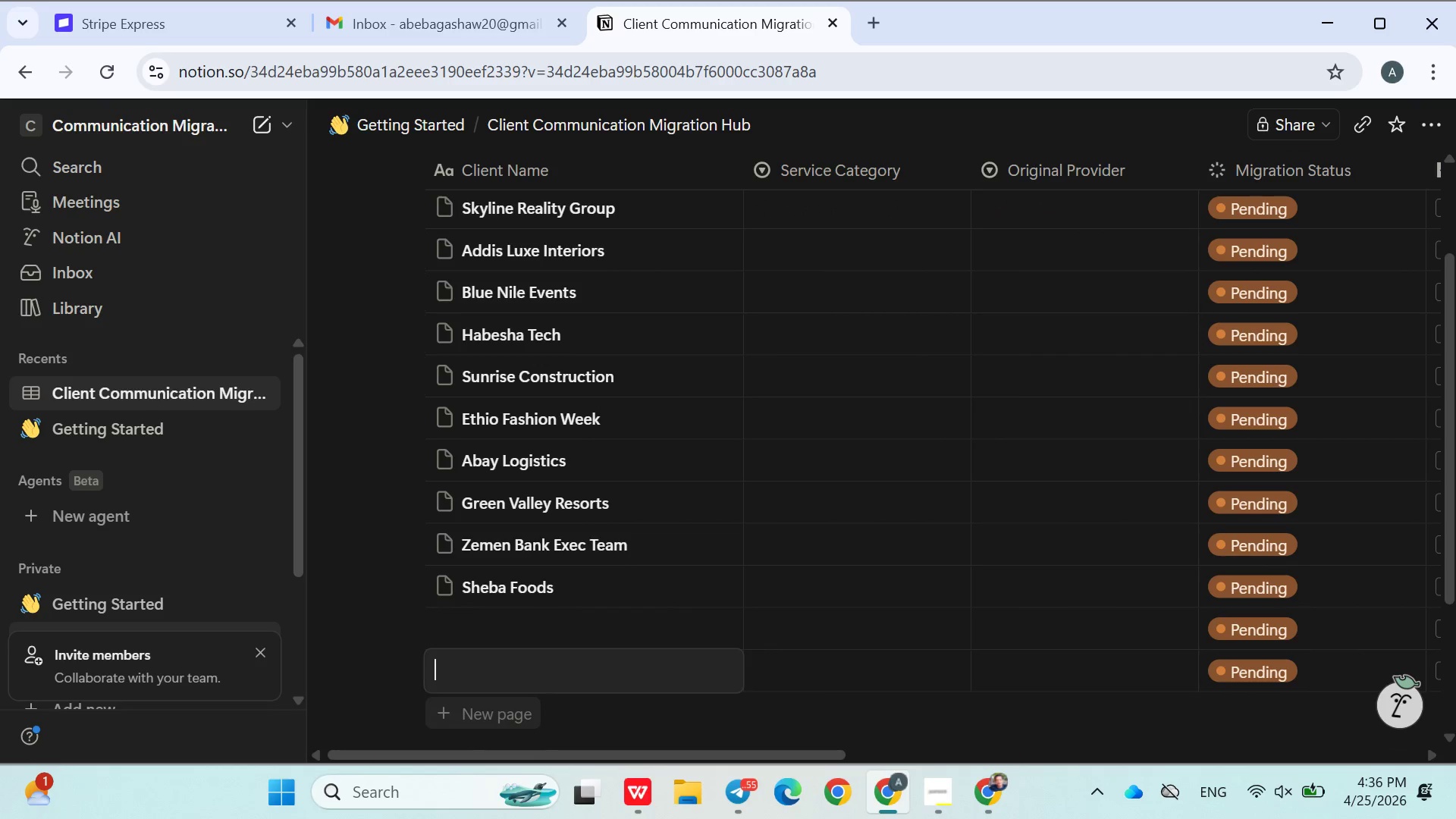 
wait(5.22)
 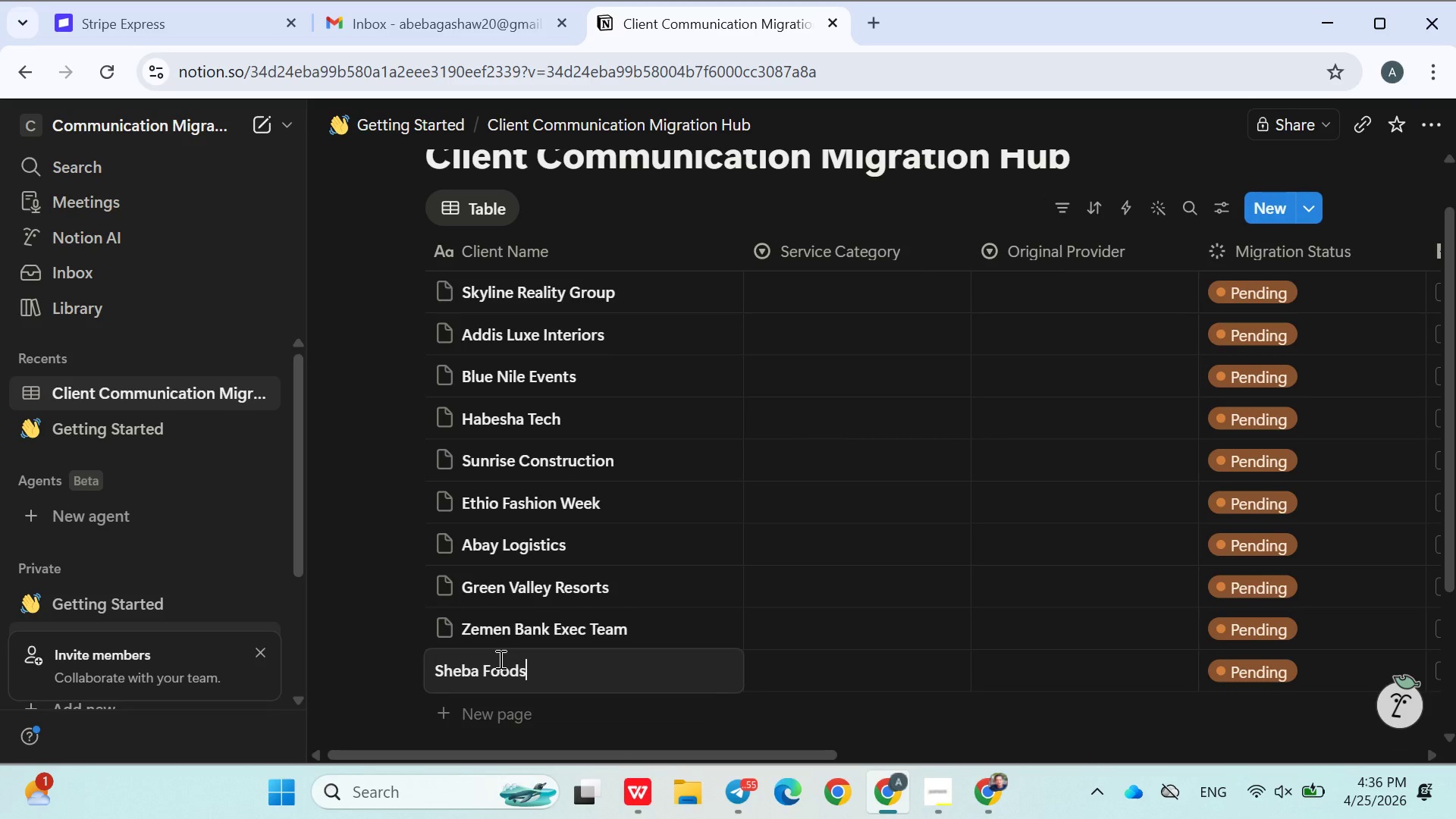 
left_click([498, 558])
 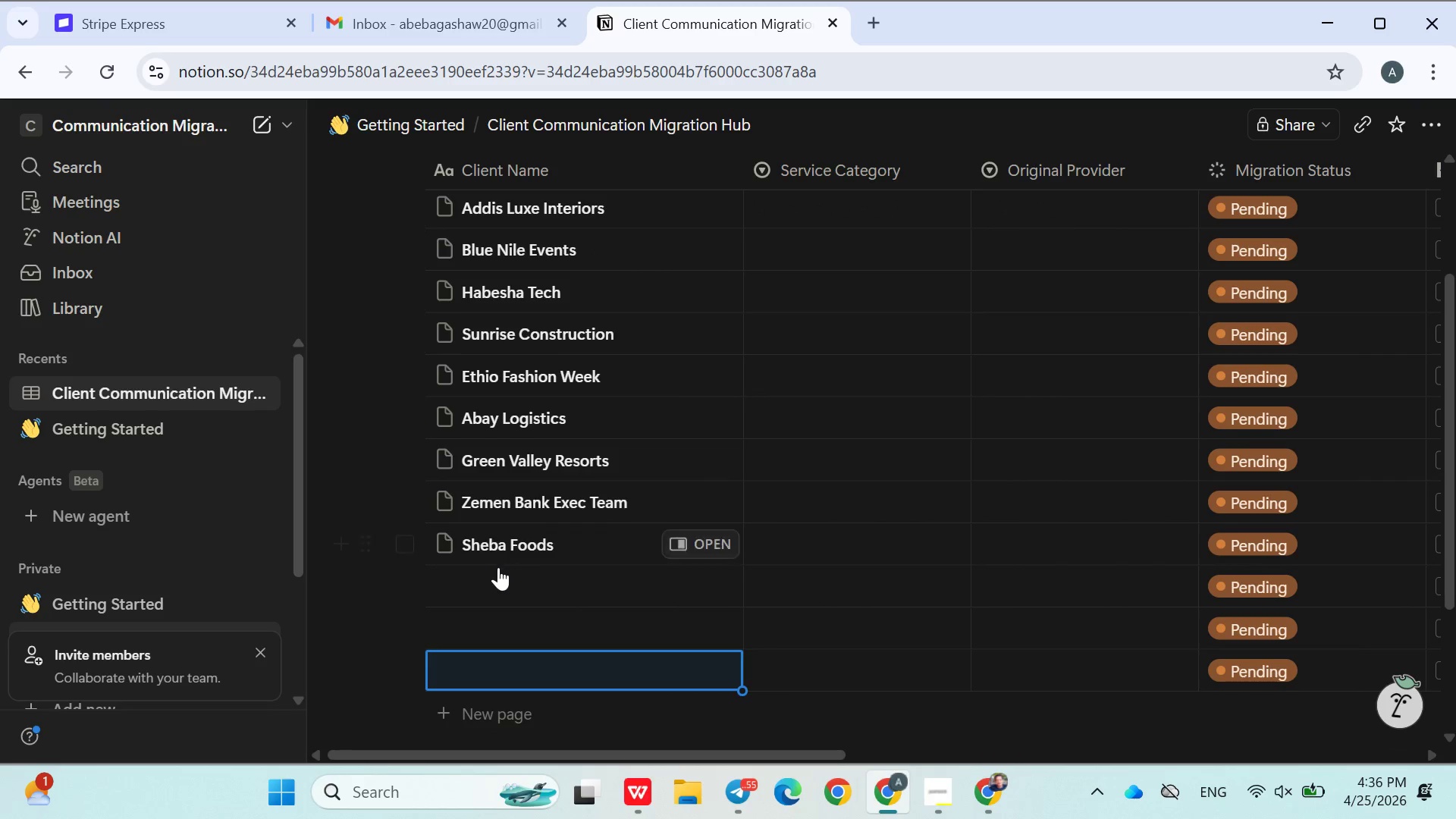 
left_click([495, 576])
 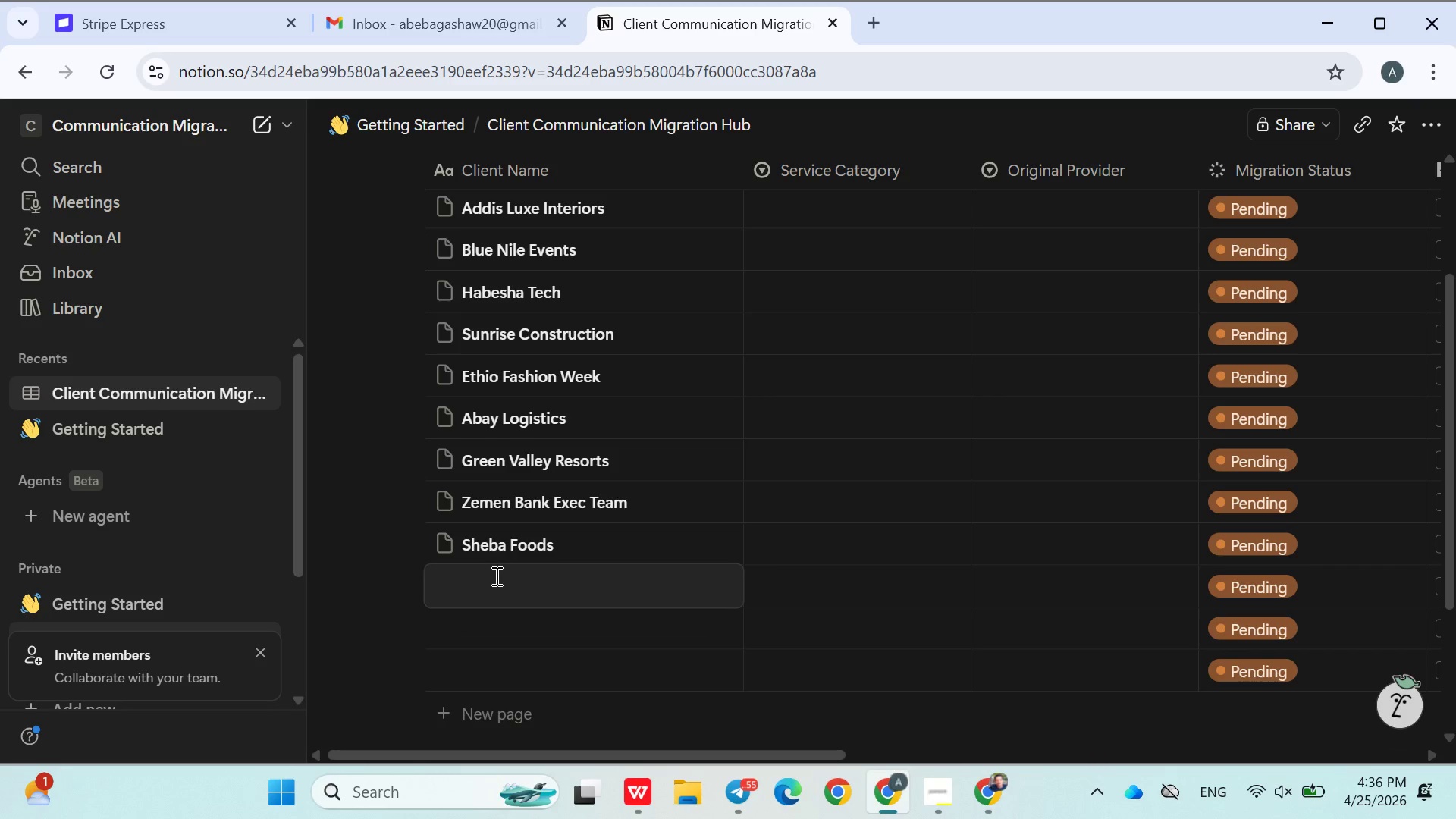 
type(Horizon marketing)
 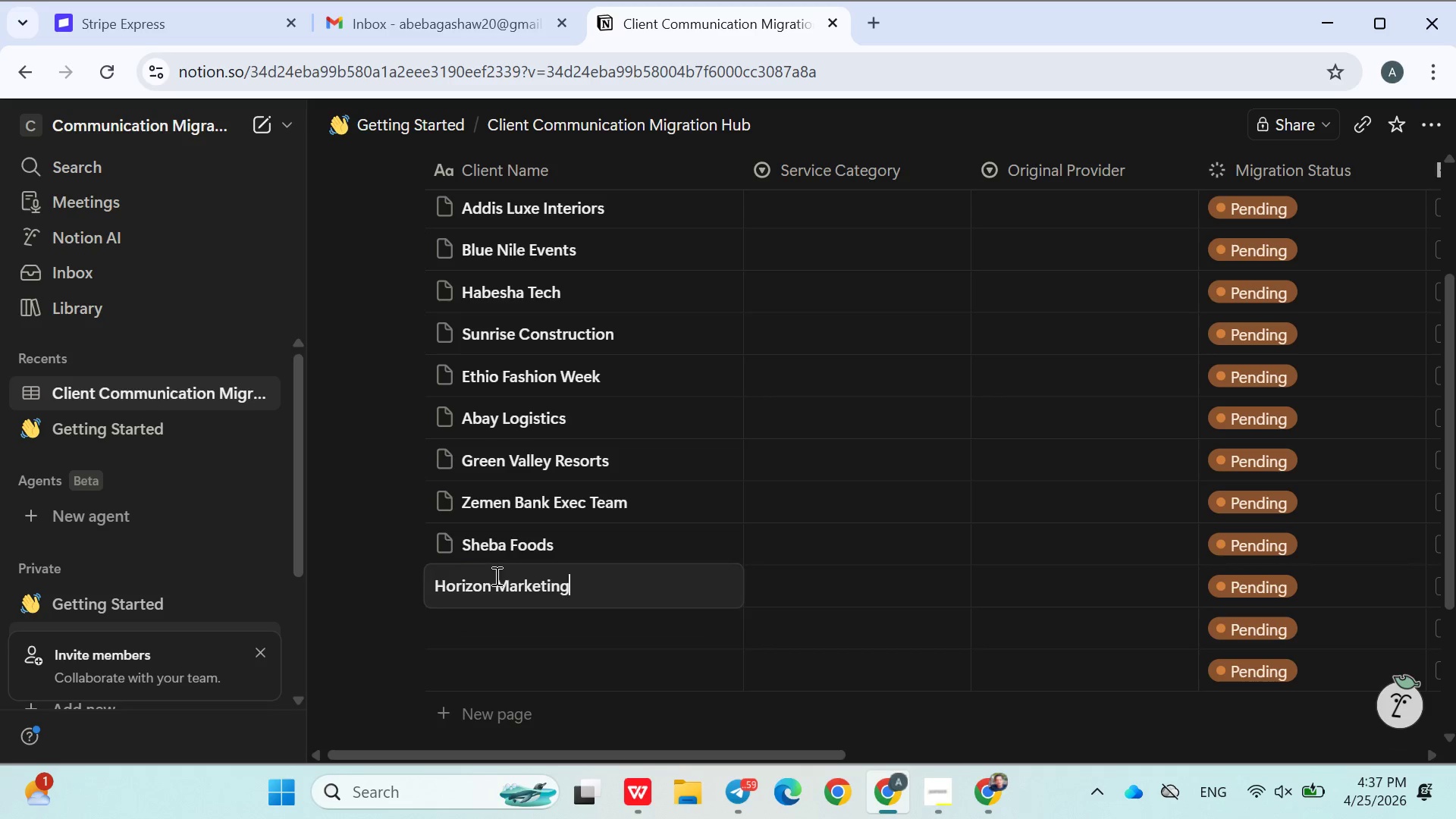 
 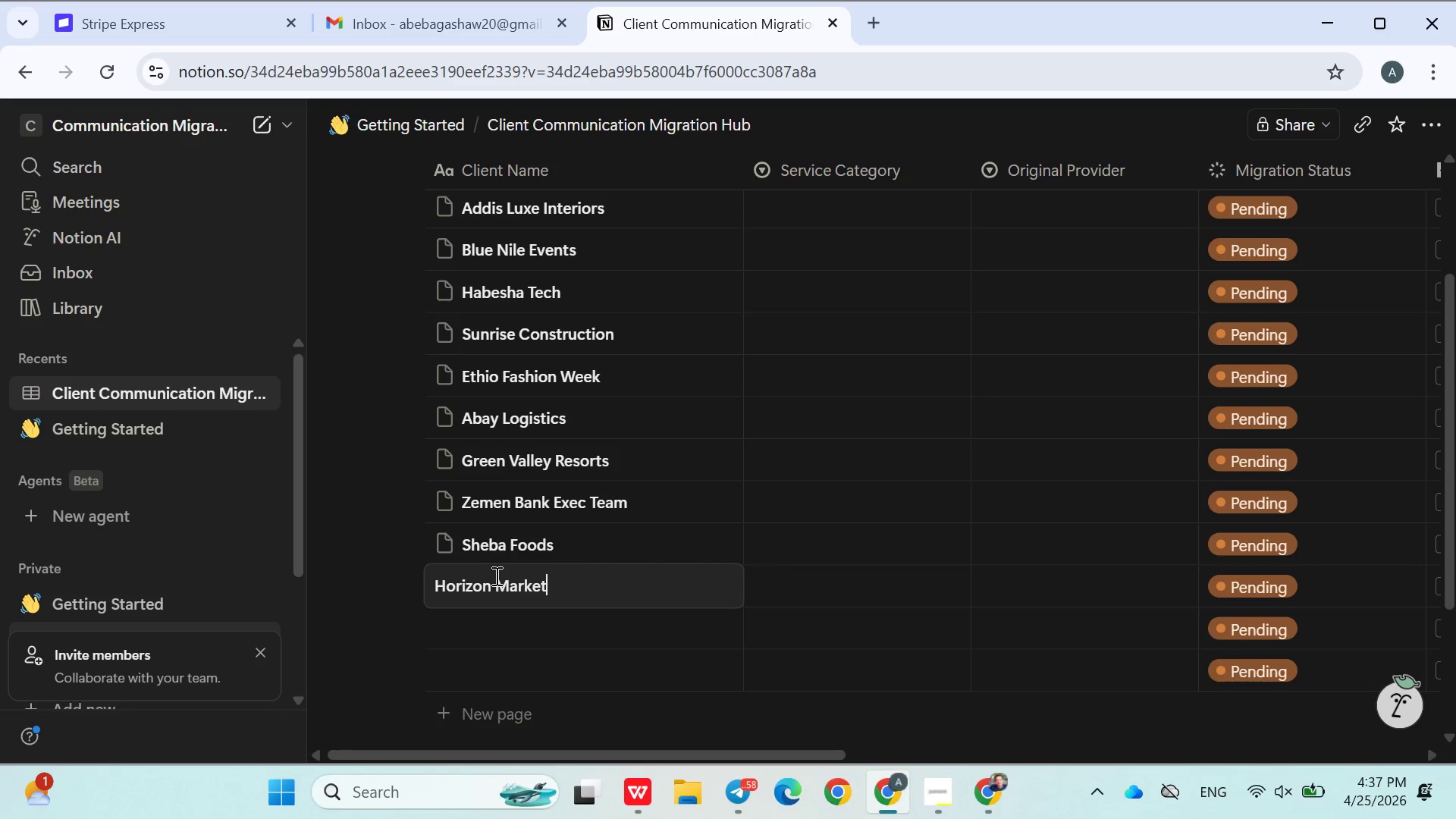 
key(Enter)
 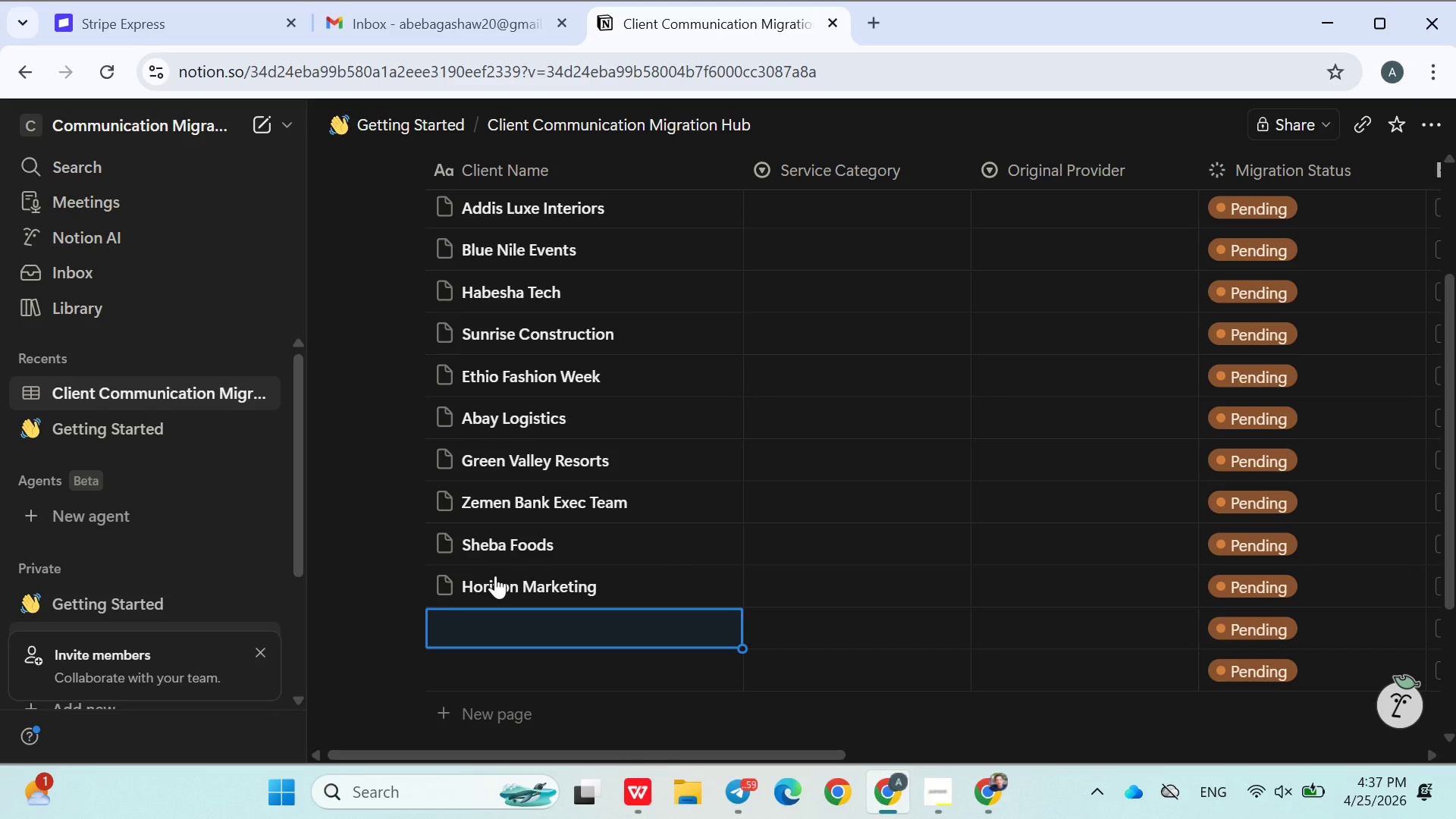 
type(Addis Law)
 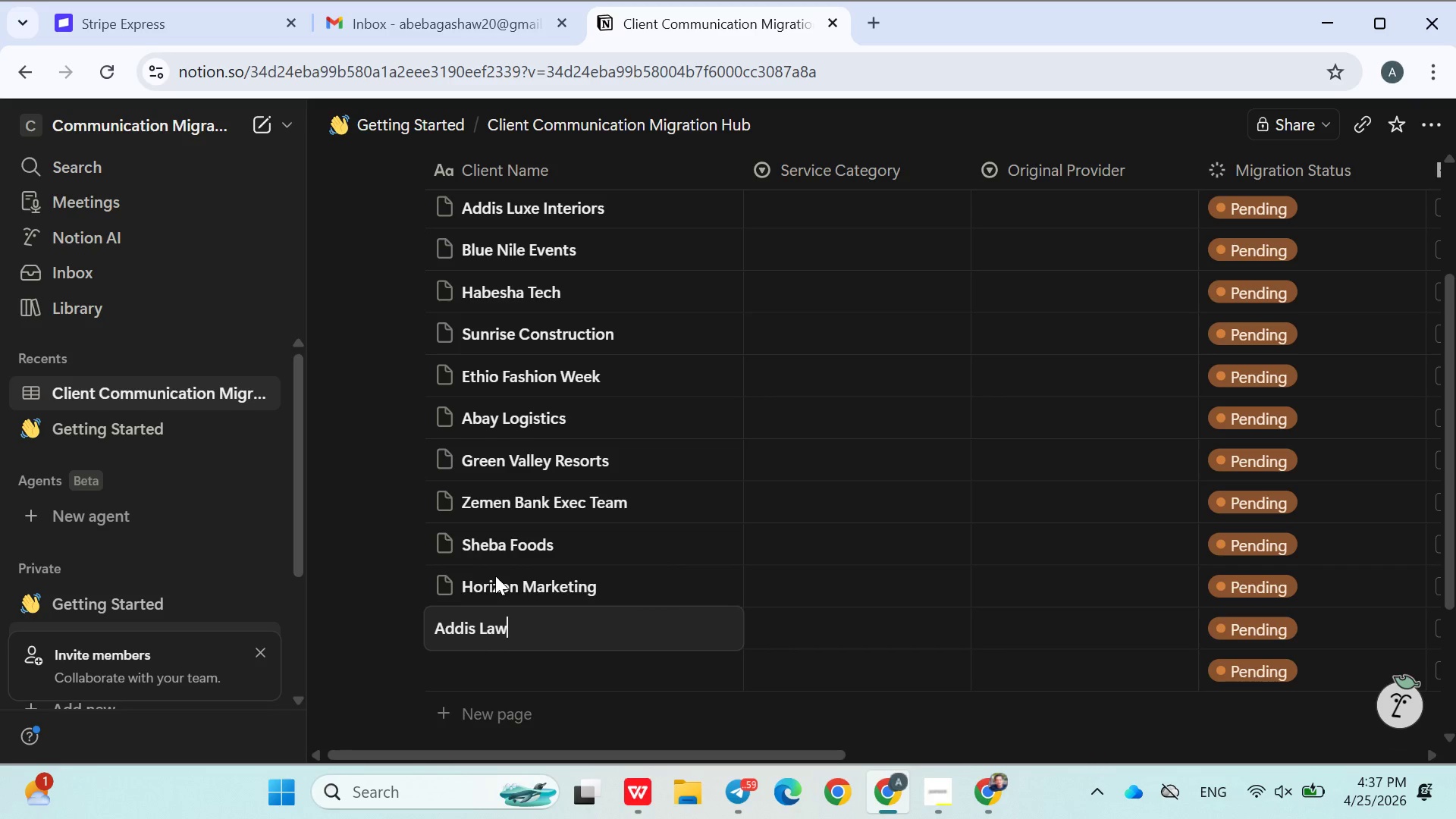 
key(Alt+AltLeft)
 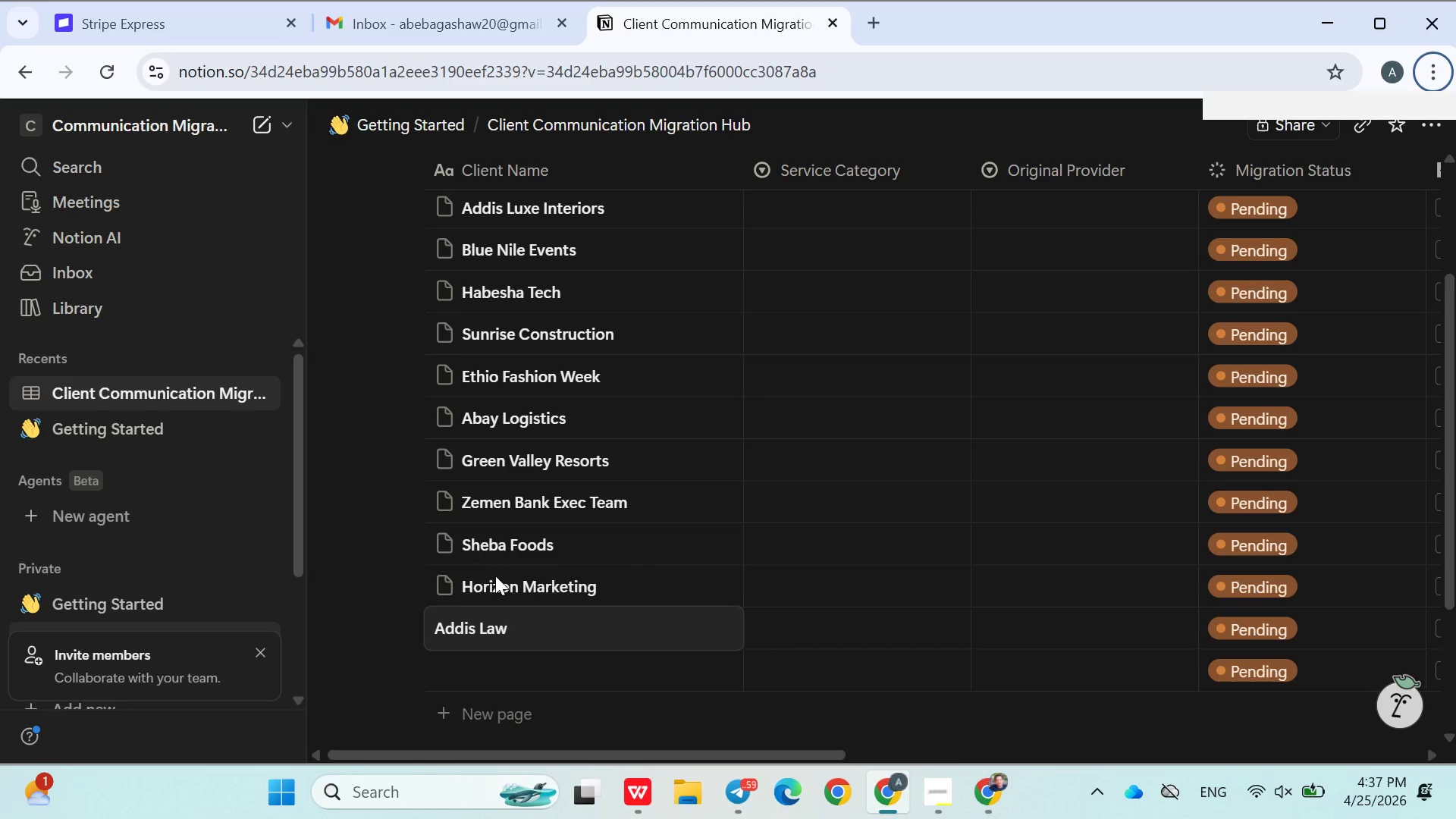 
key(Space)
 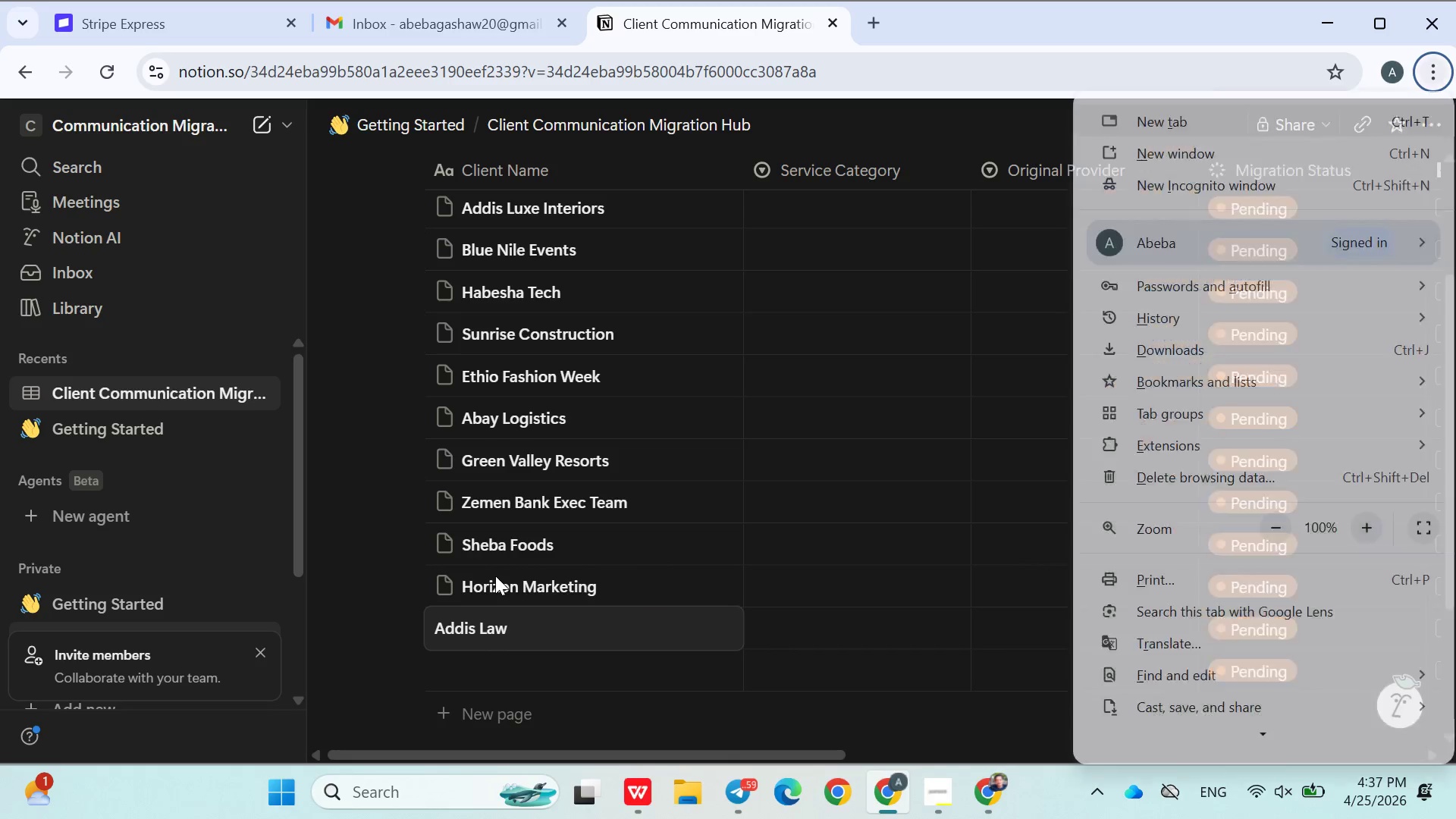 
hold_key(key=ShiftLeft, duration=0.34)
 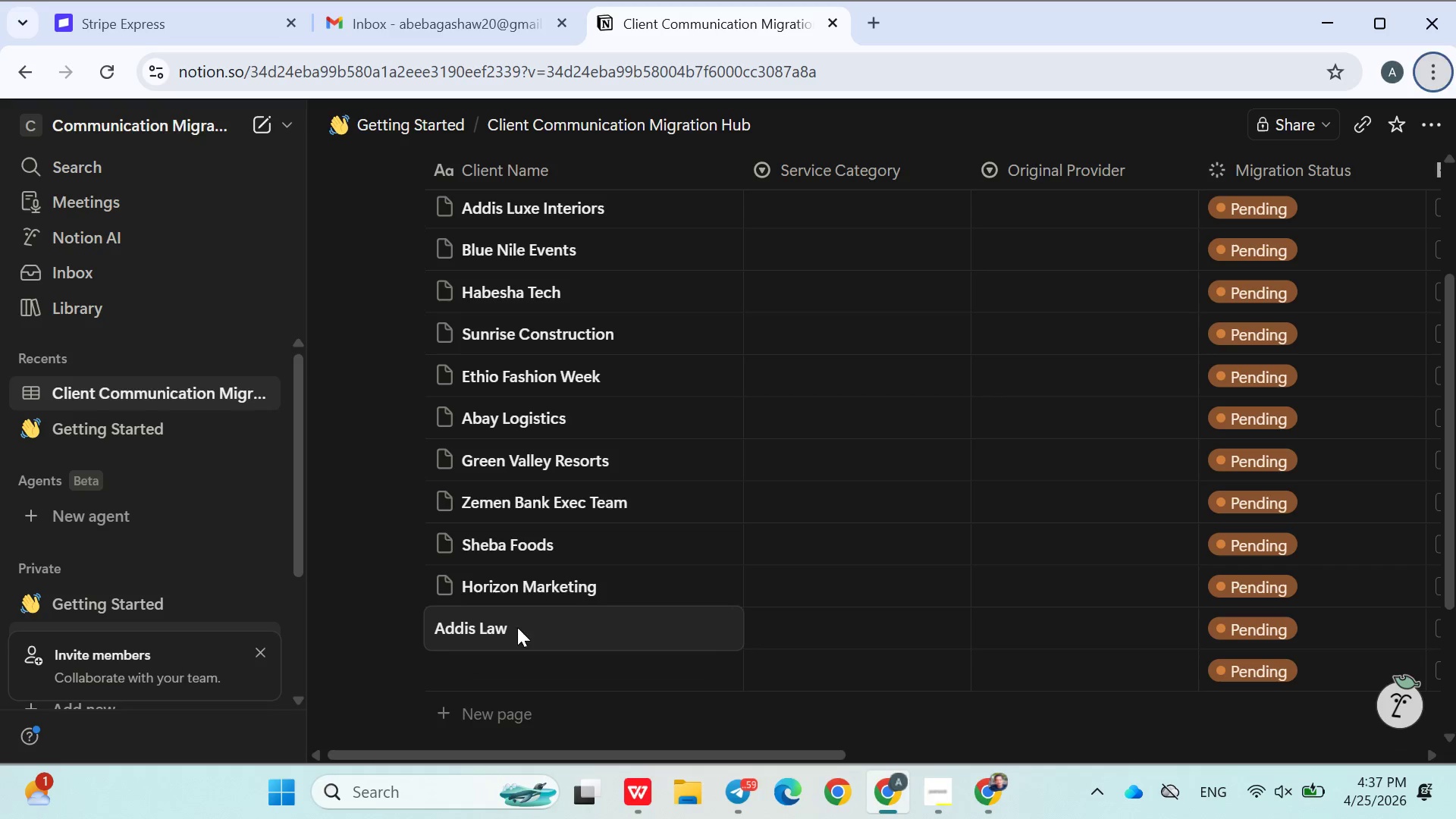 
double_click([517, 627])
 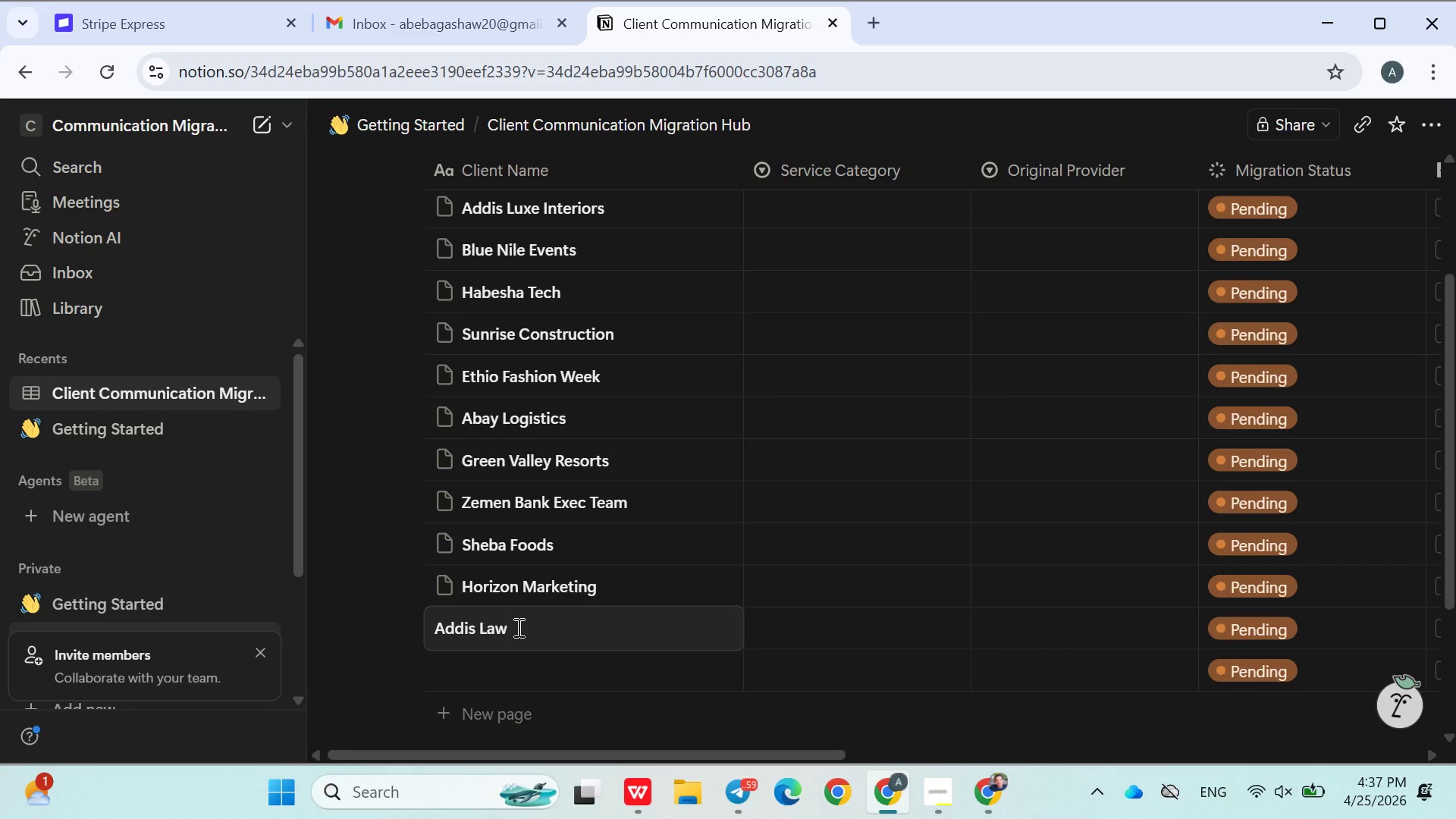 
type( Group)
 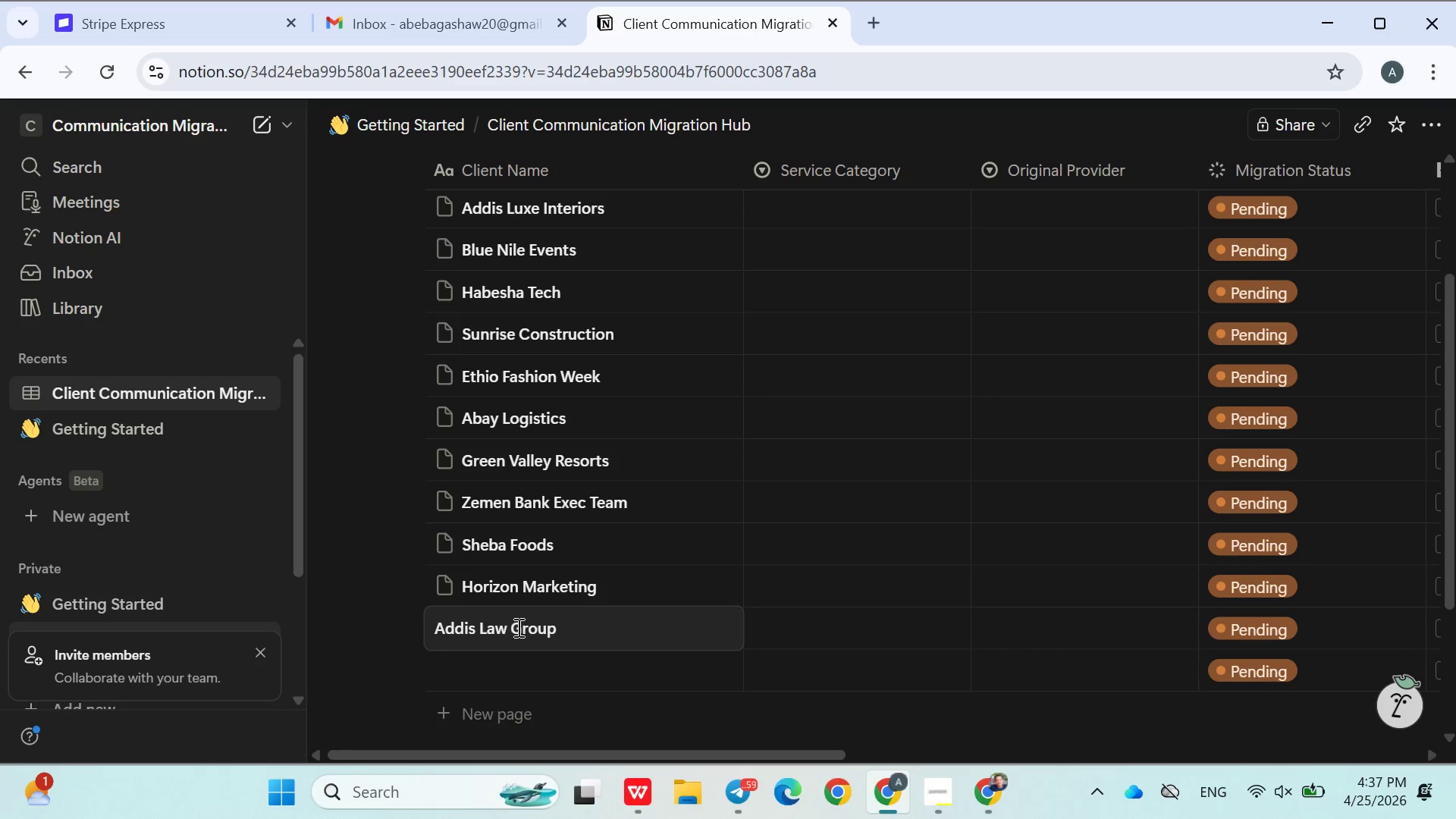 
key(Enter)
 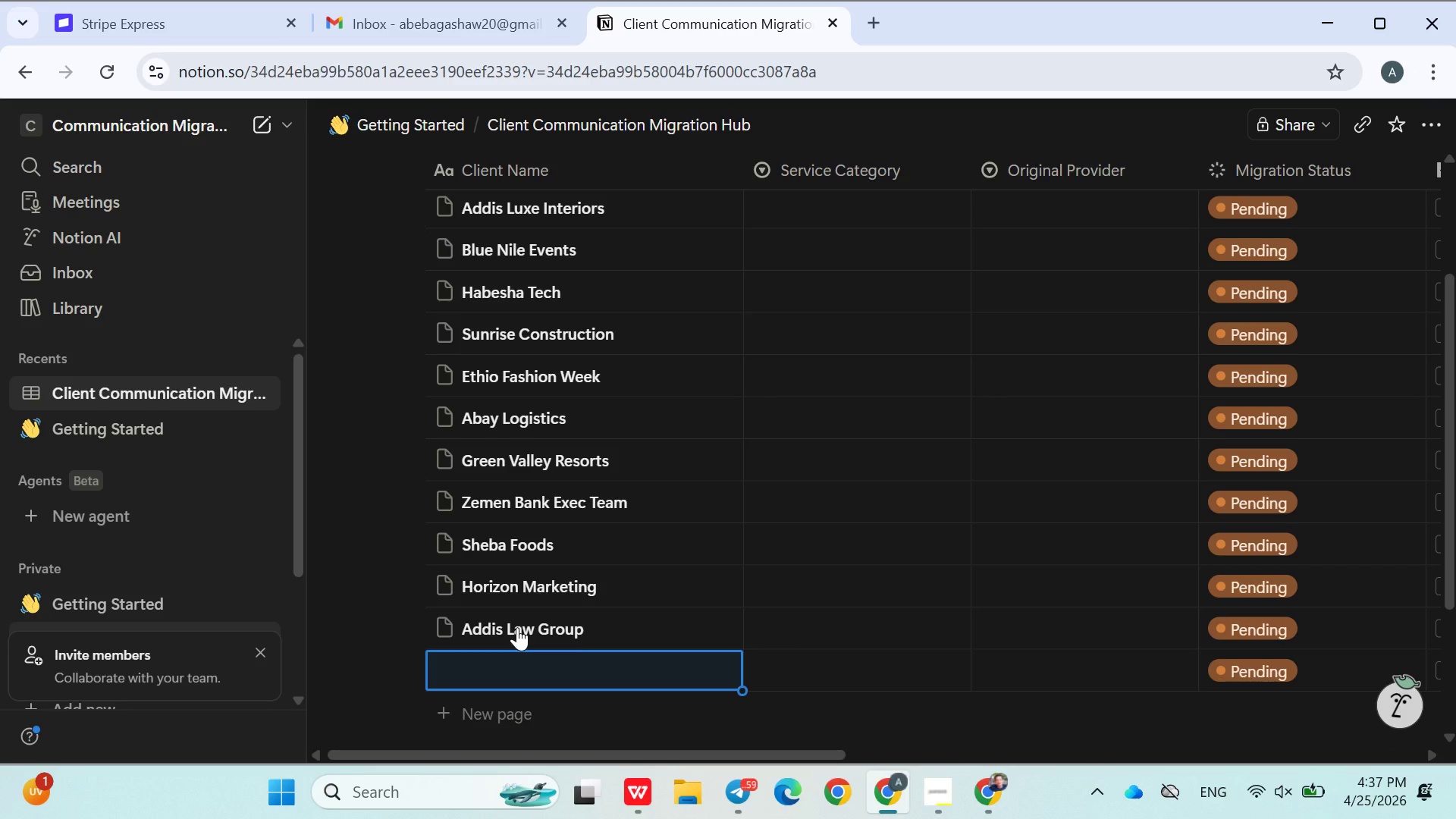 
type(Lion Real Estate)
 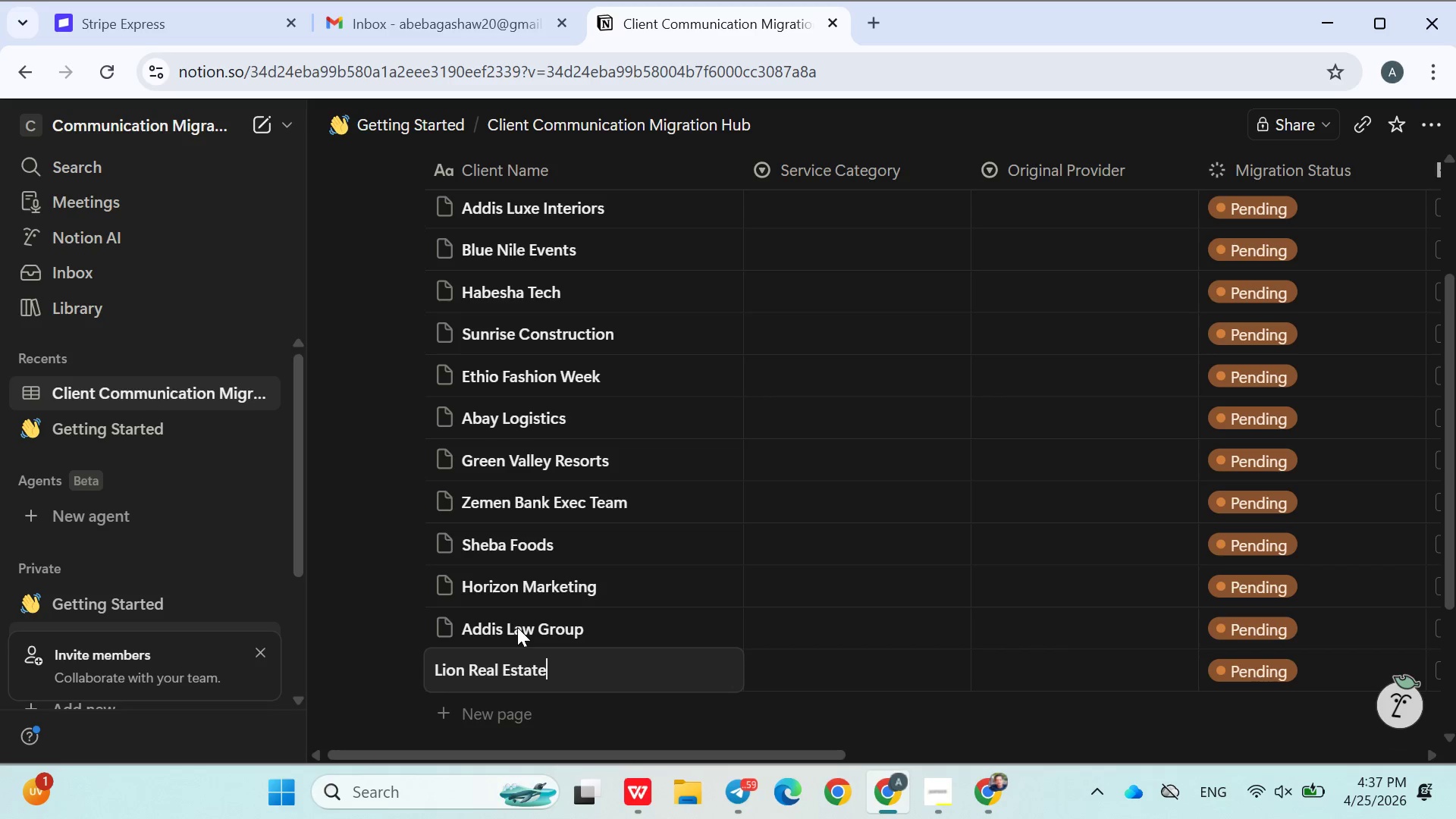 
wait(7.83)
 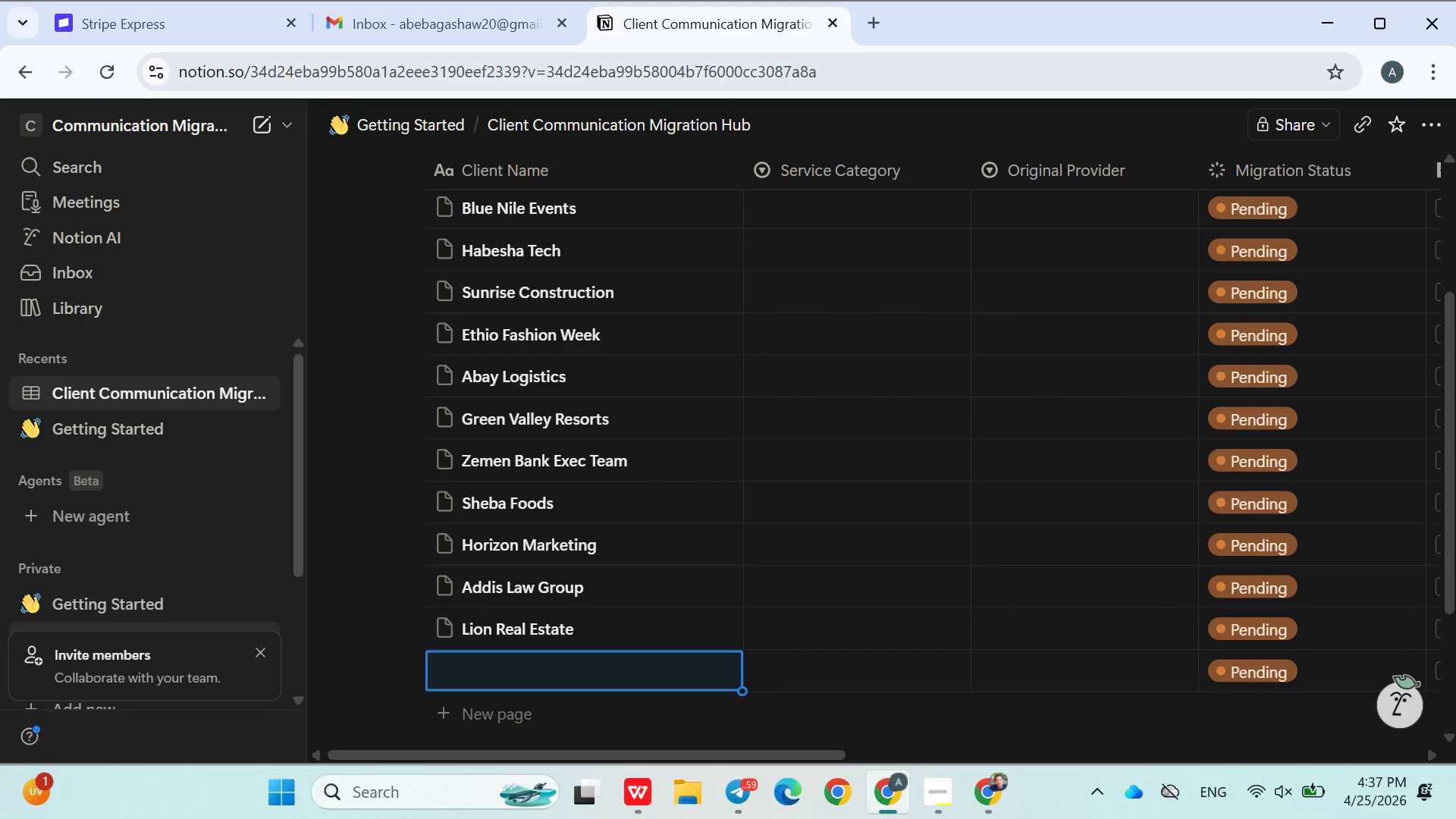 
left_click([487, 629])
 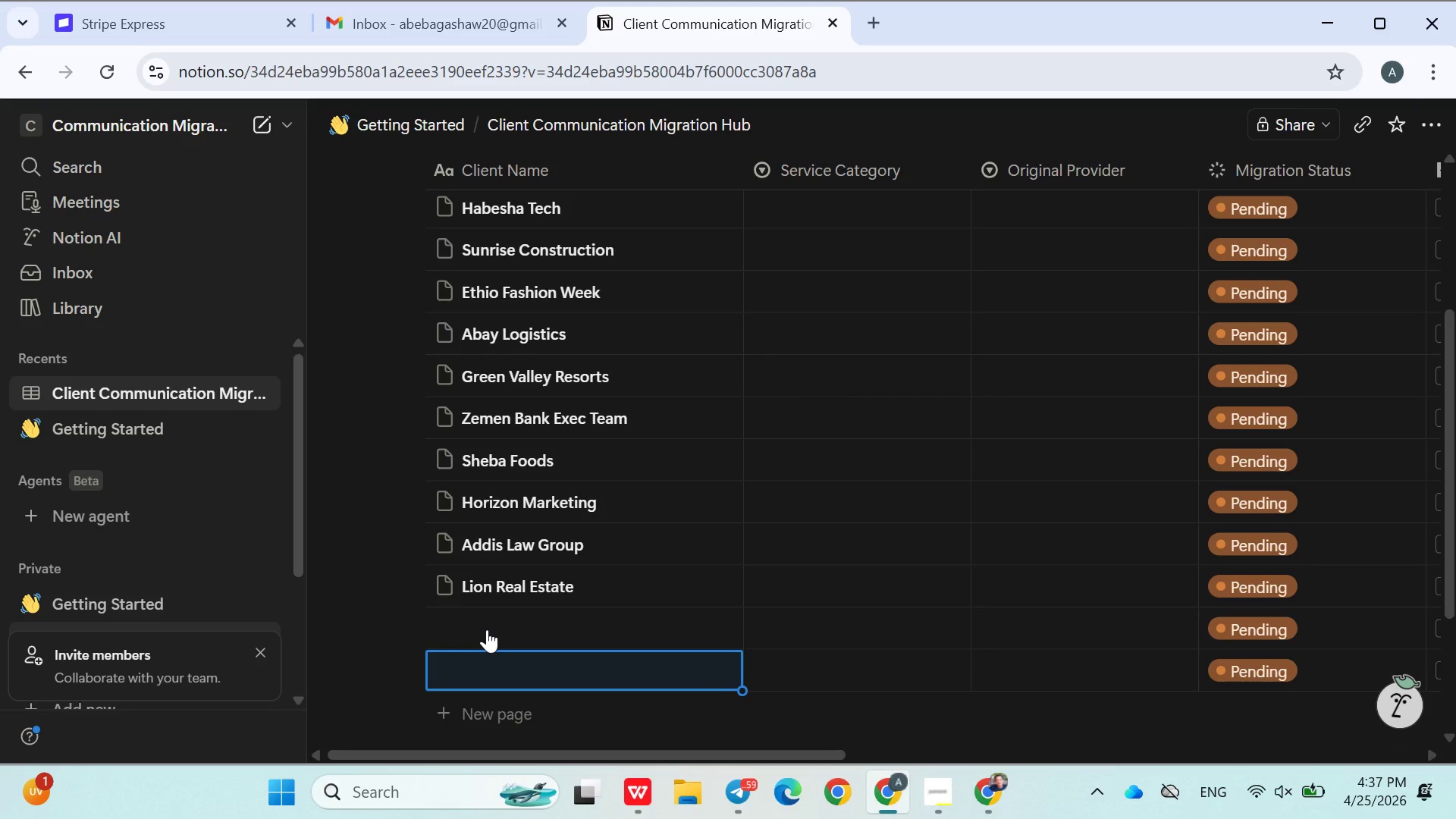 
left_click([487, 629])
 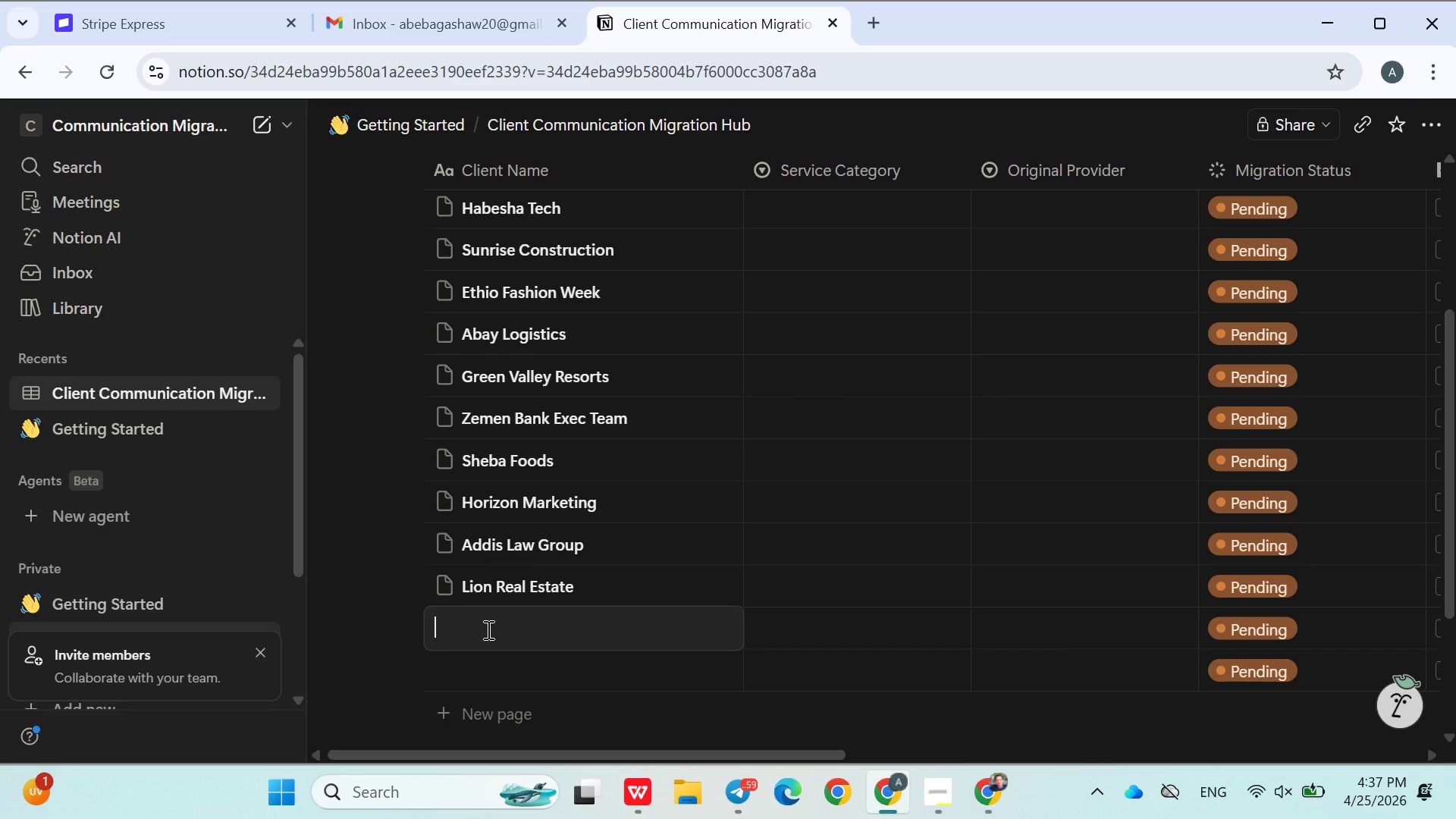 
type(Selam Media)
 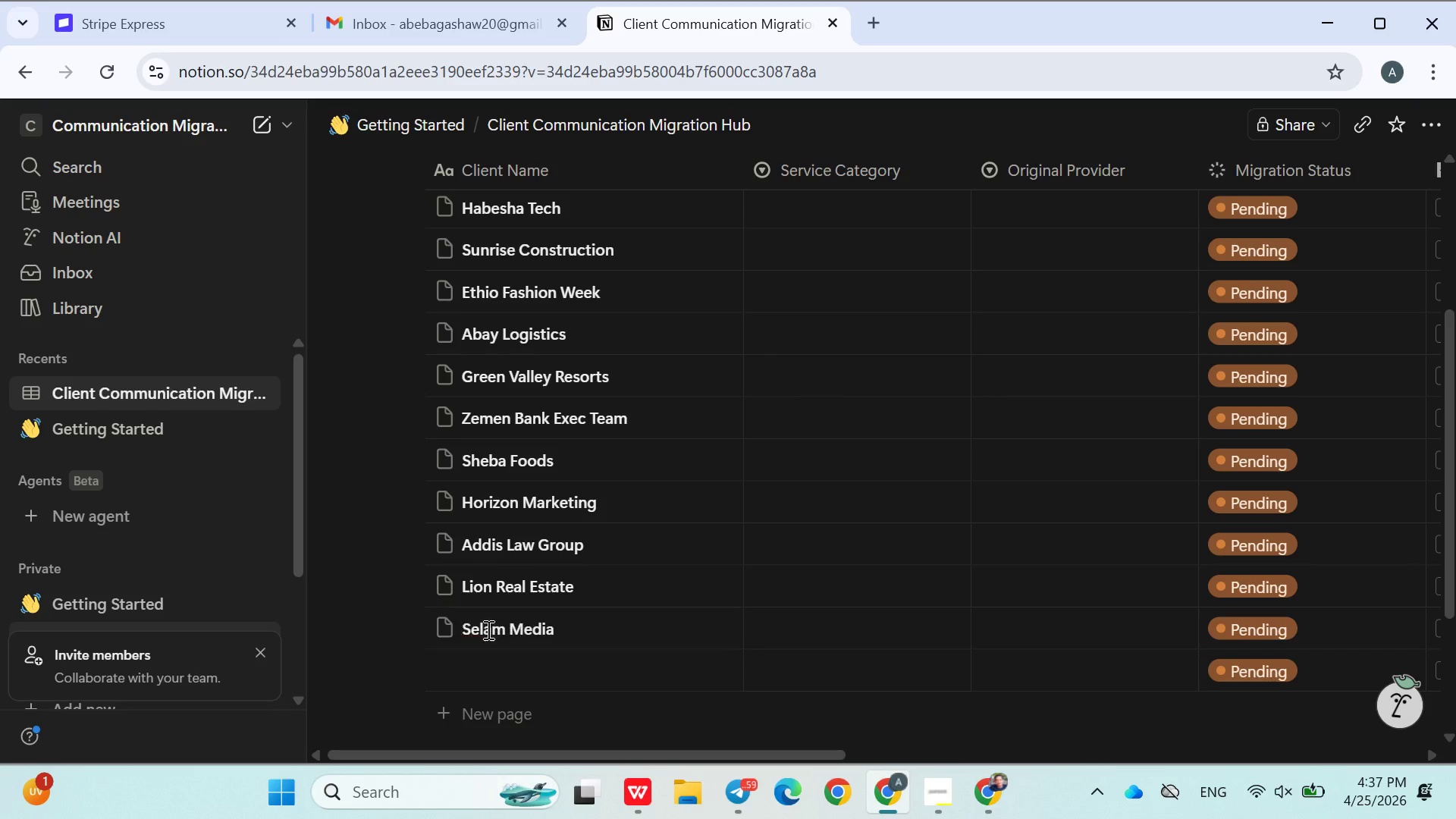 
key(Enter)
 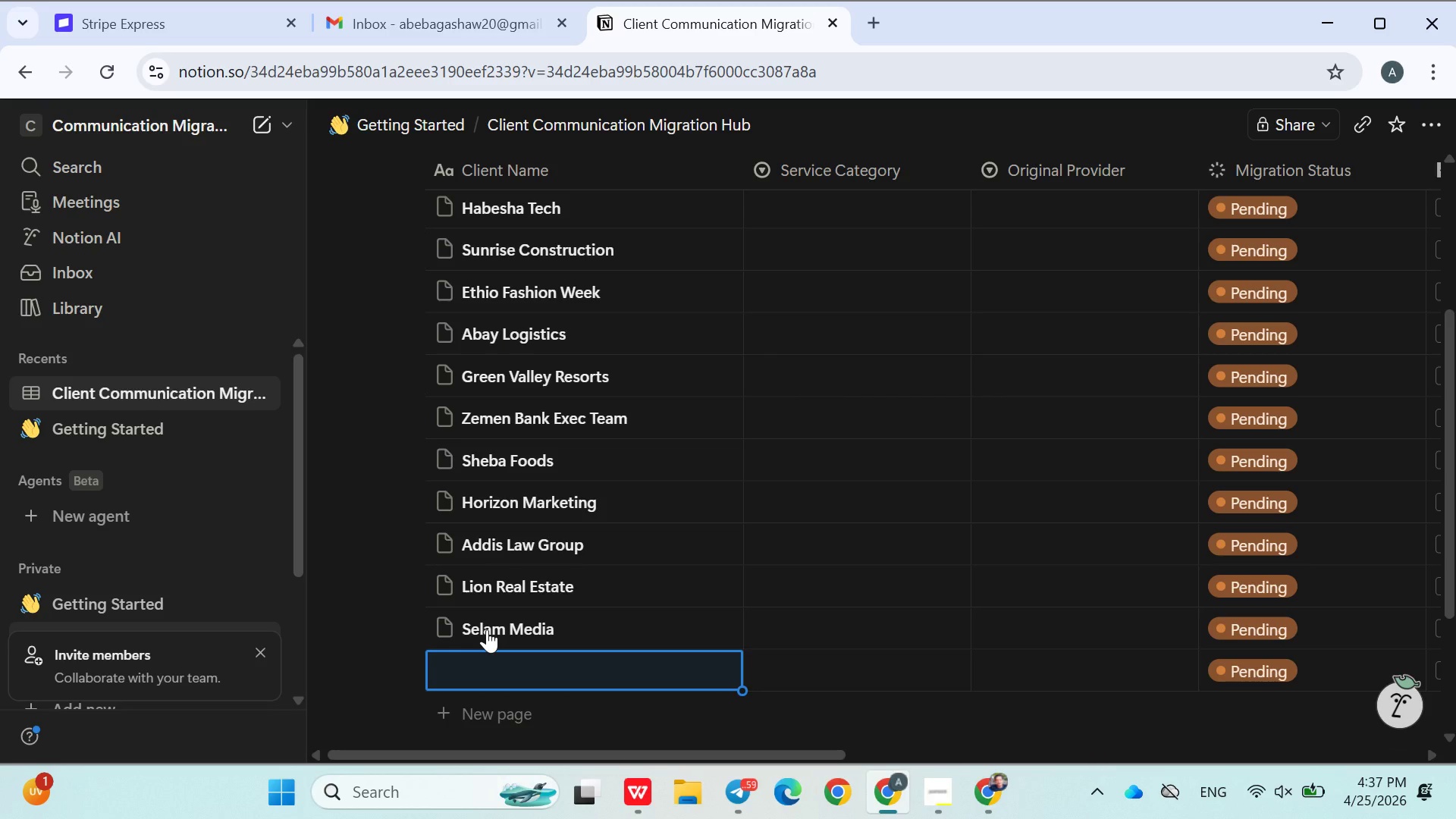 
type(Unit University)
 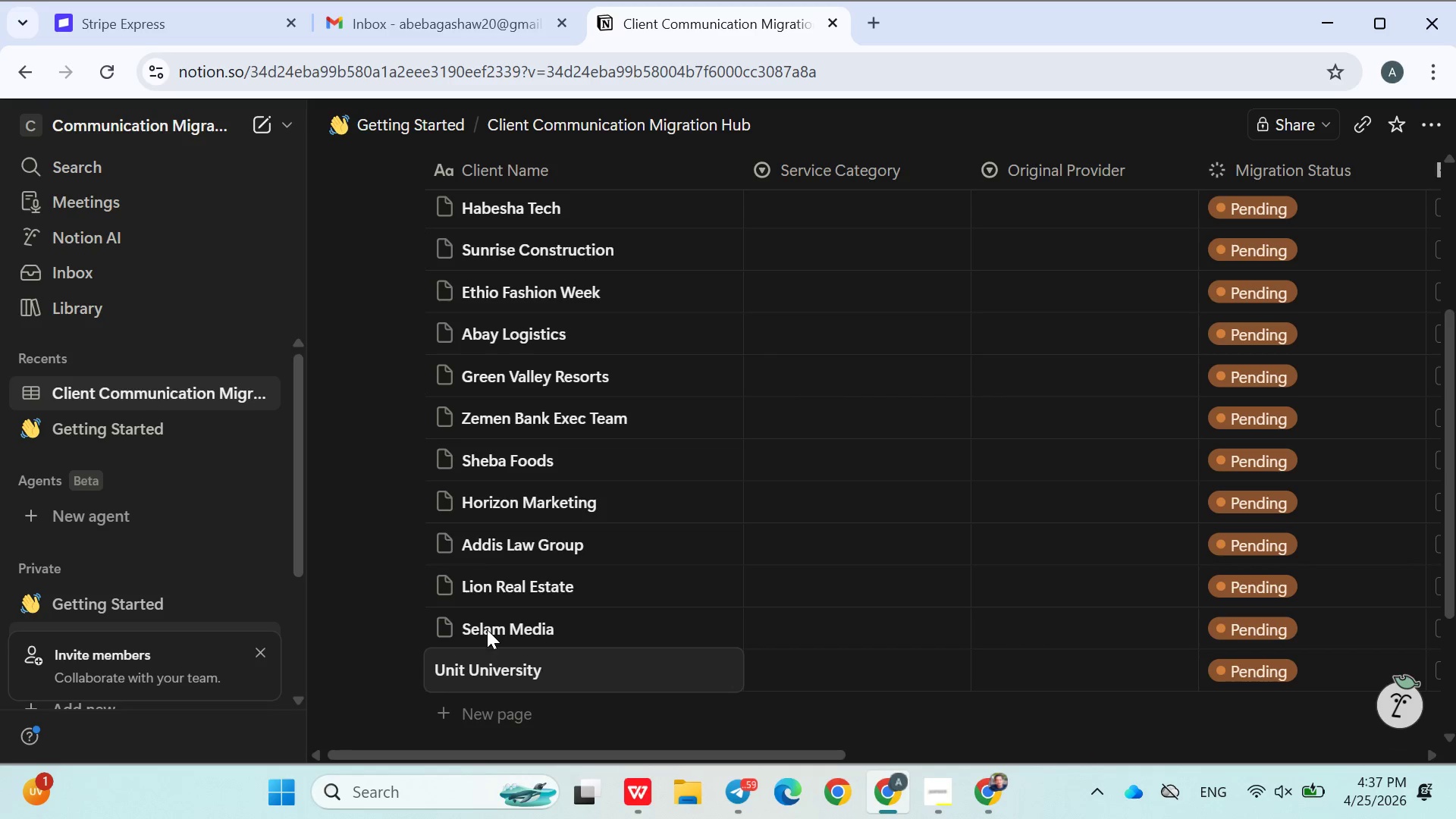 
left_click([762, 707])
 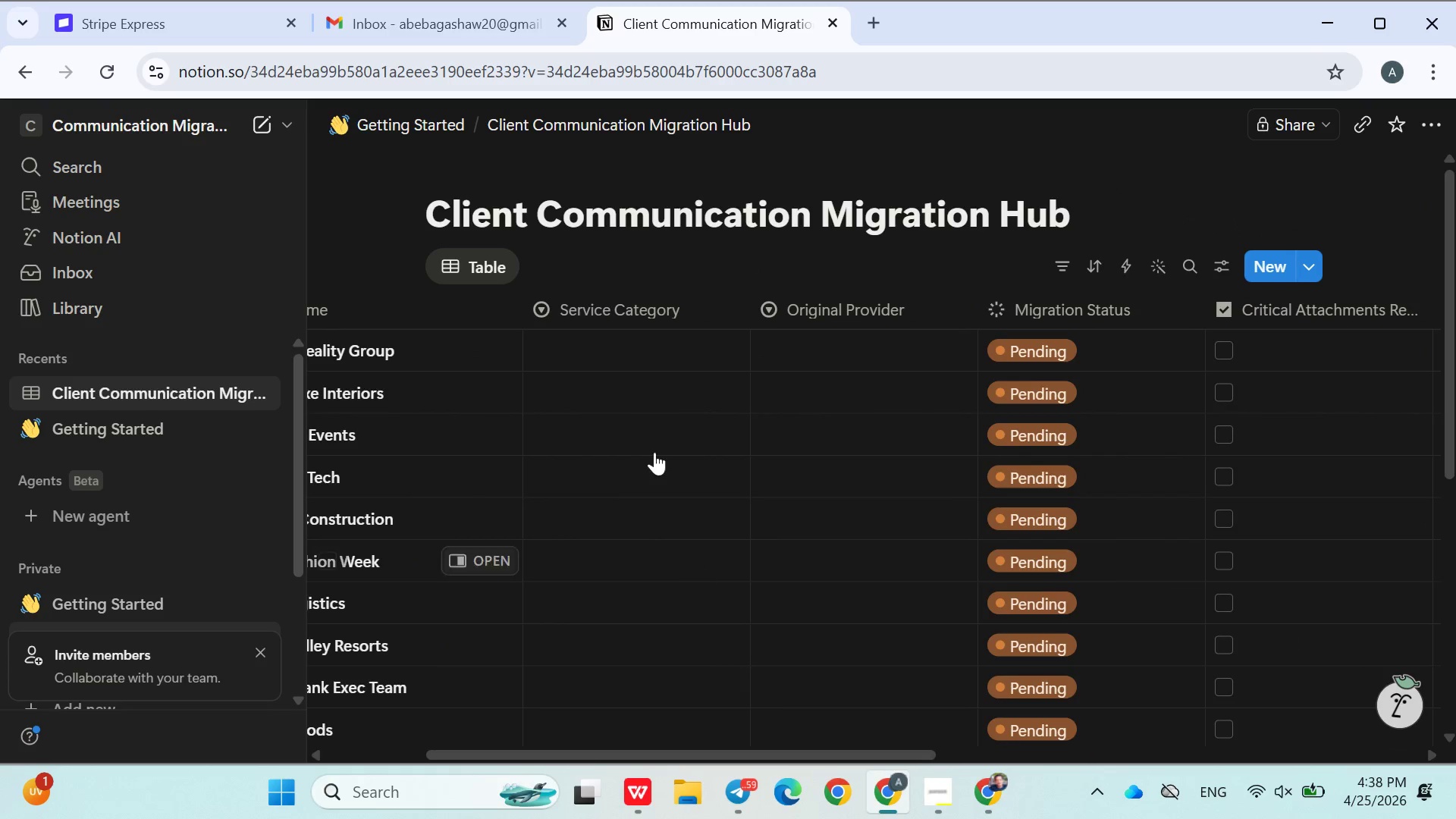 
left_click([620, 340])
 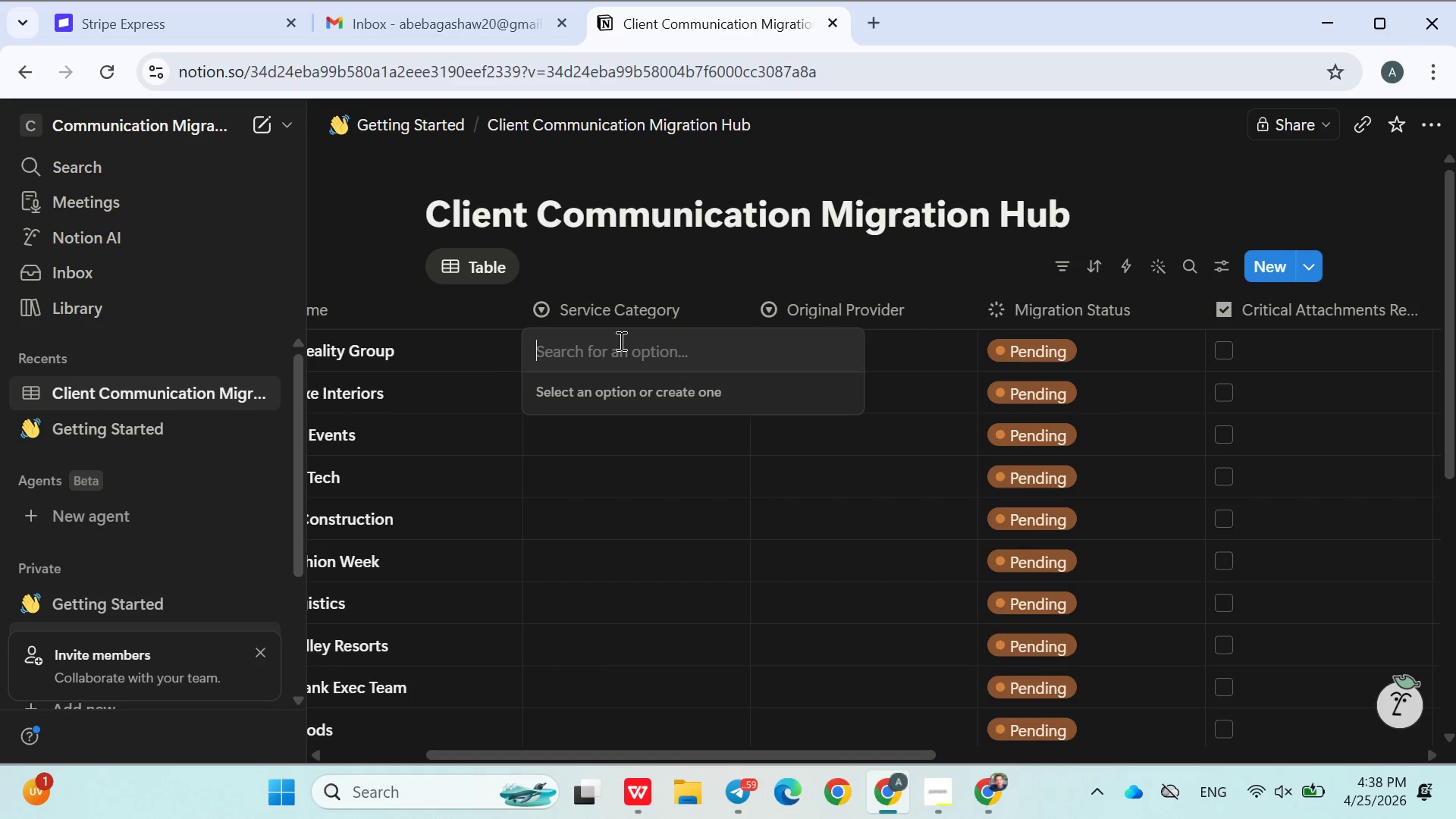 
wait(8.78)
 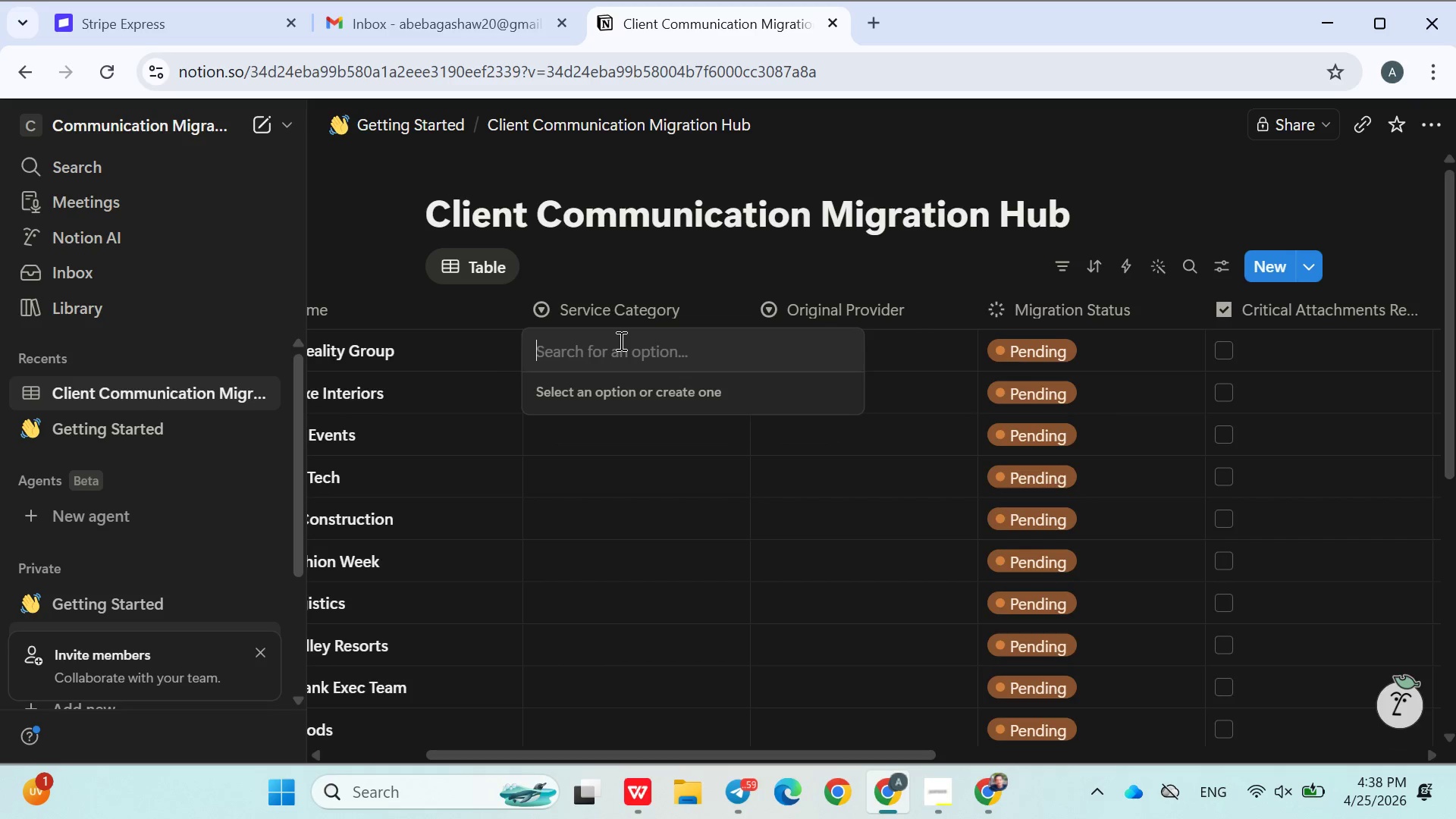 
type(Drone)
 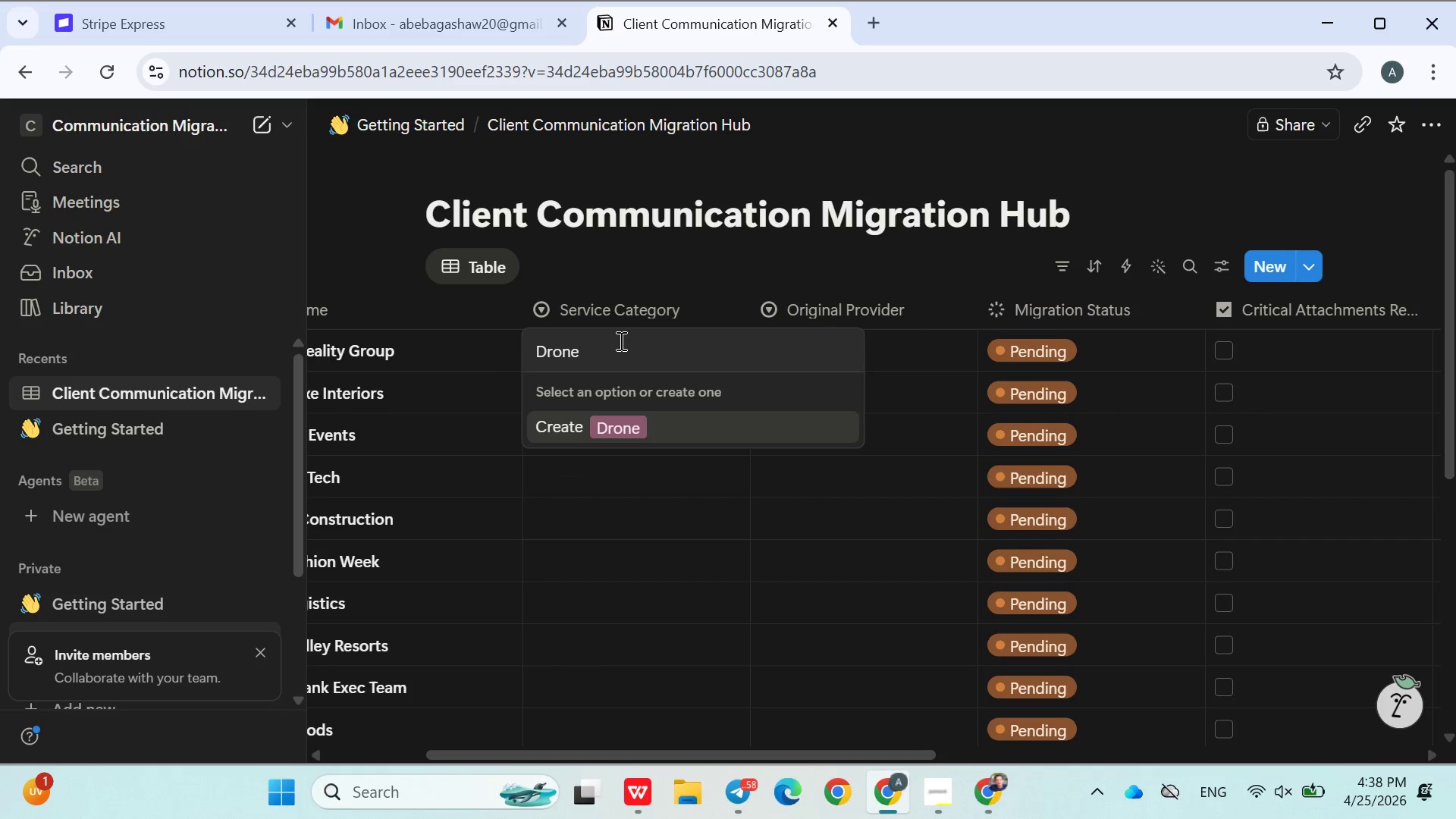 
key(Enter)
 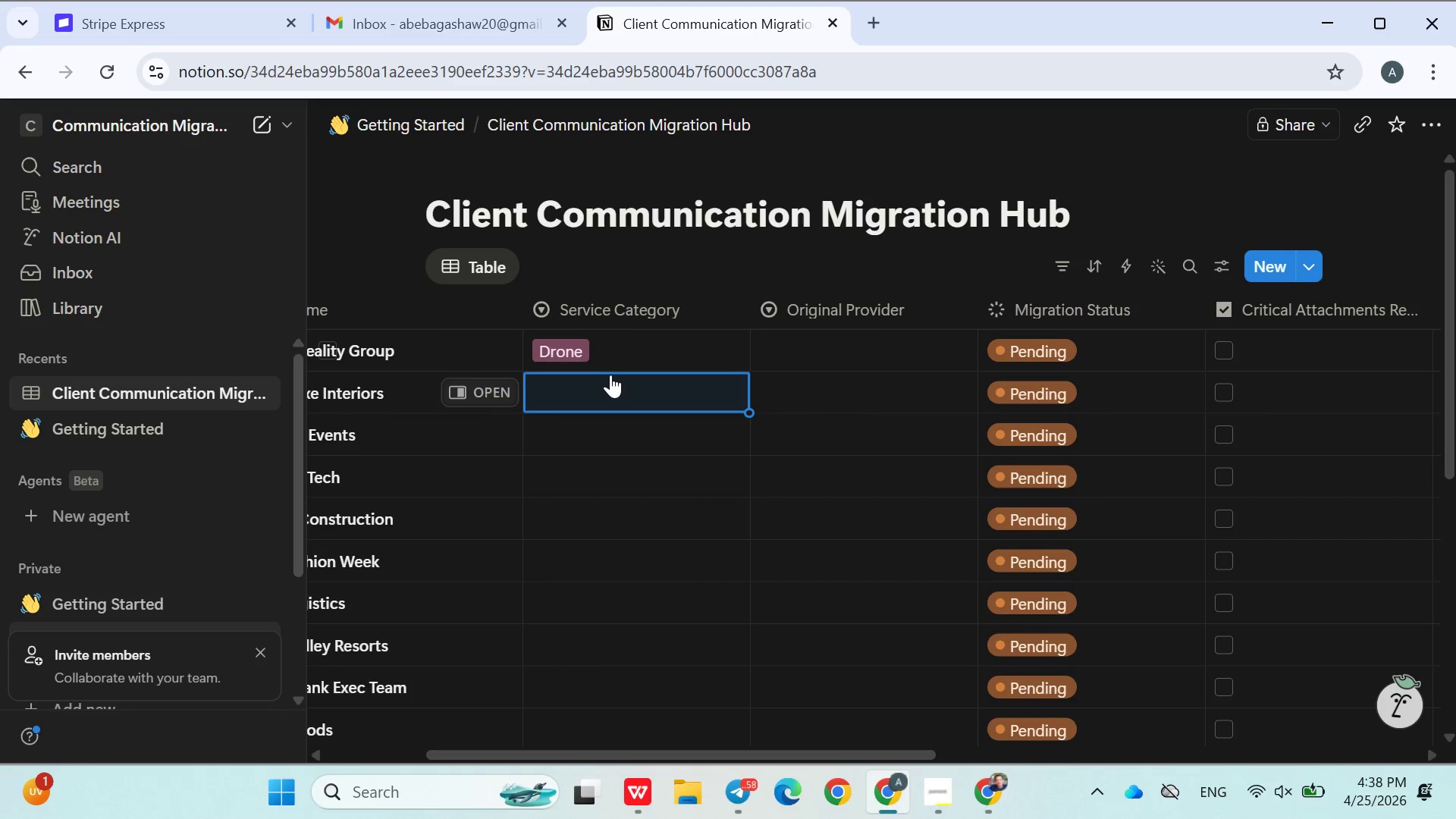 
left_click([609, 379])
 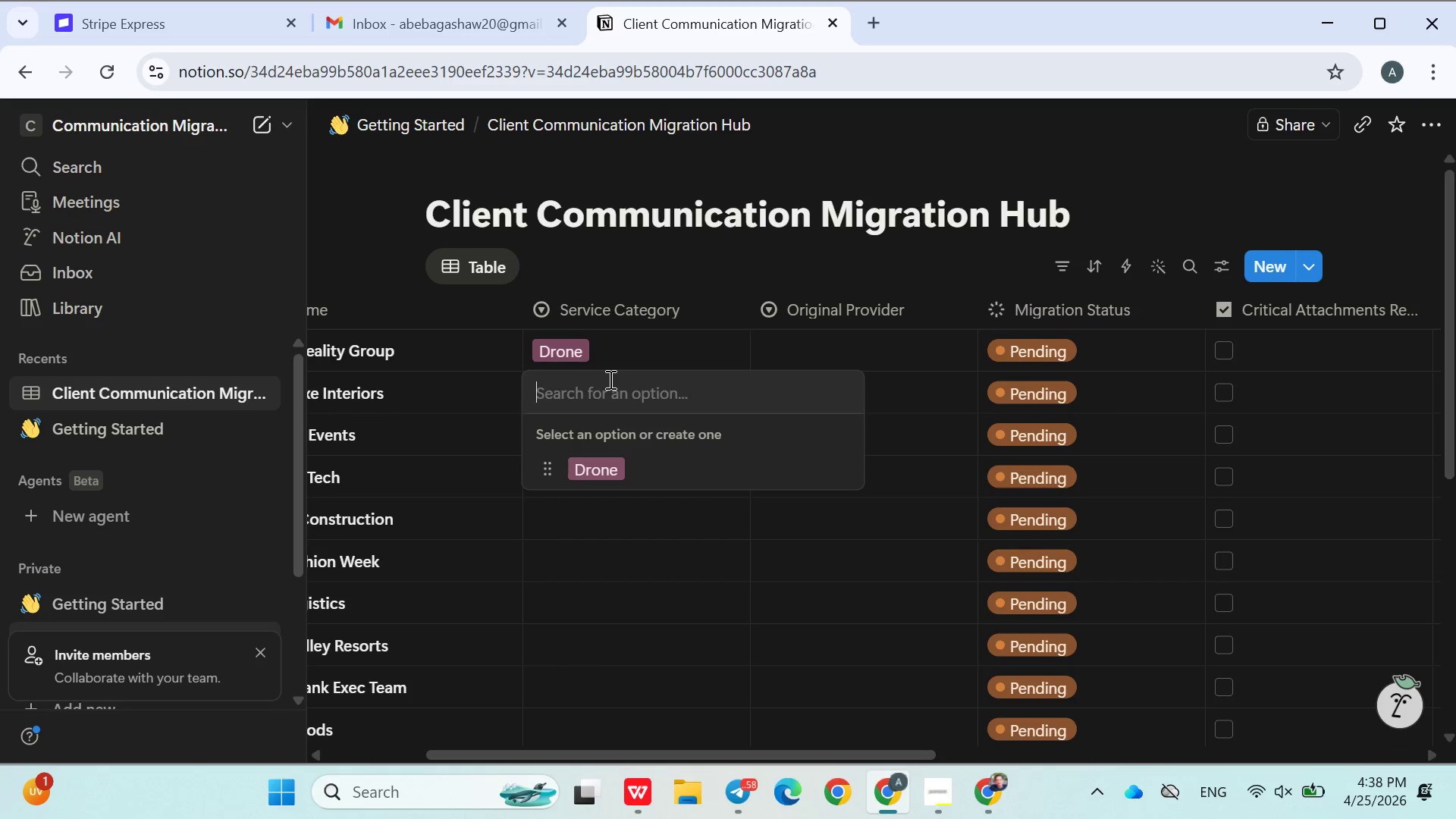 
type(Product)
 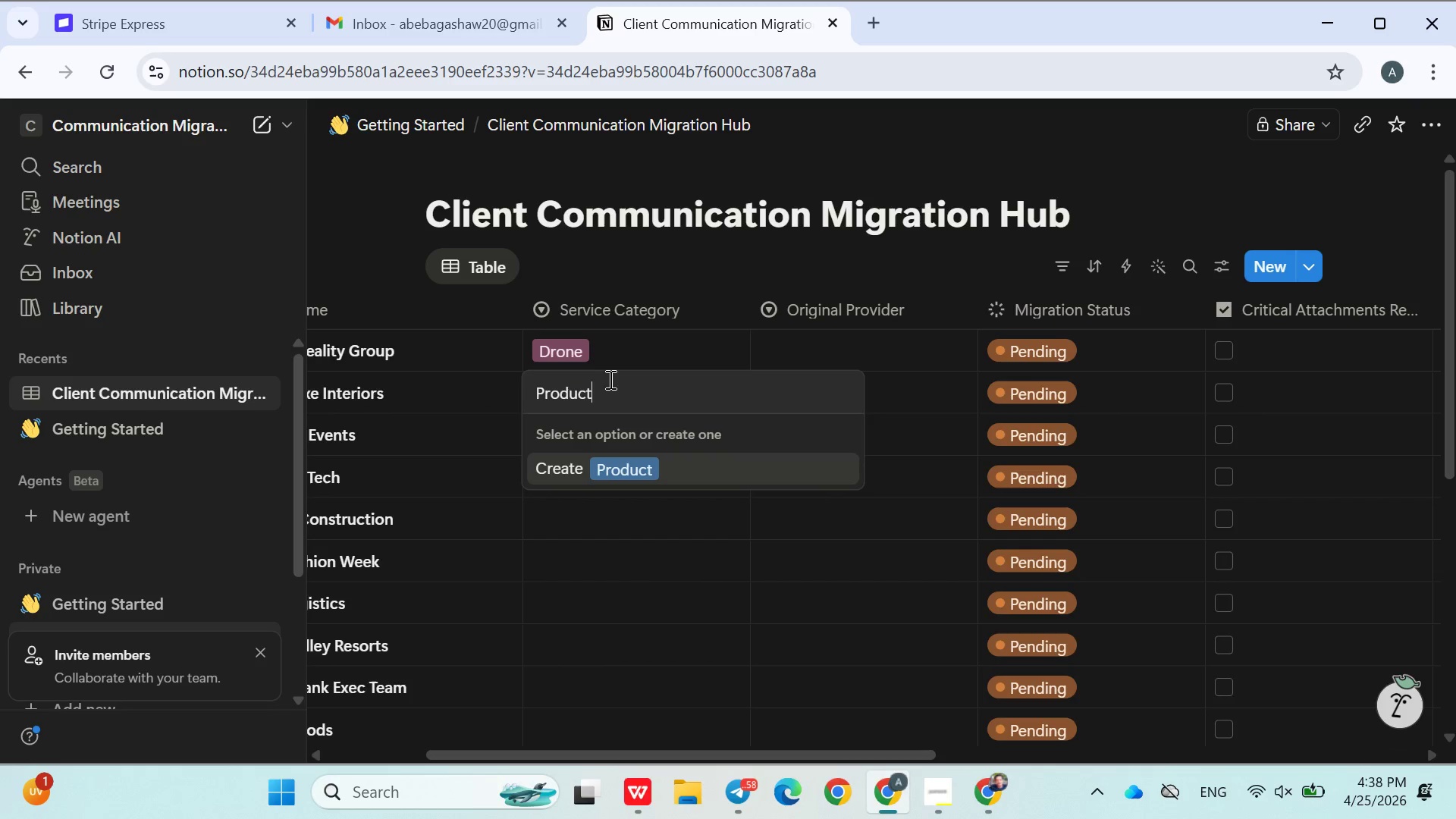 
key(Enter)
 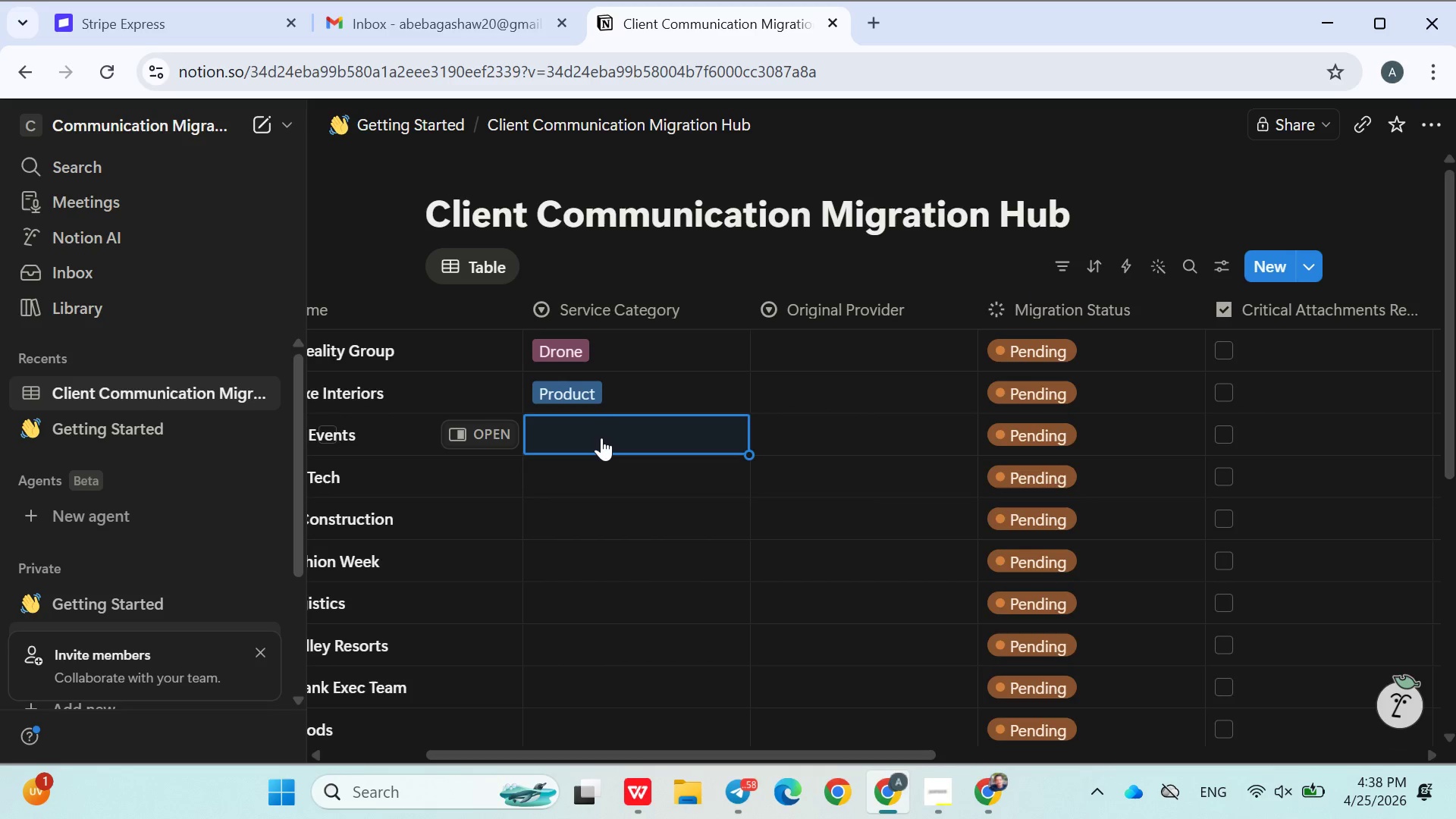 
left_click([601, 438])
 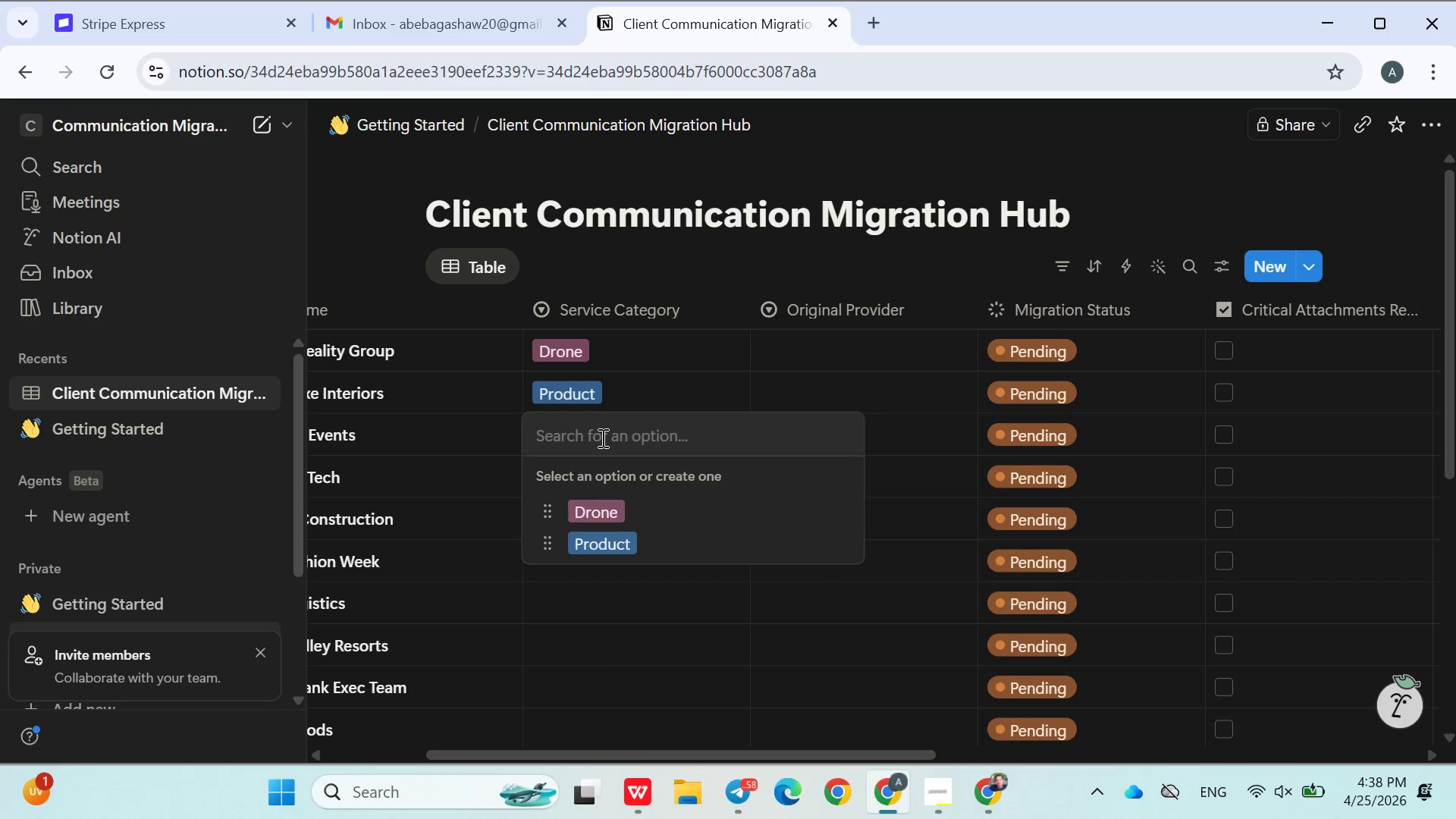 
wait(5.44)
 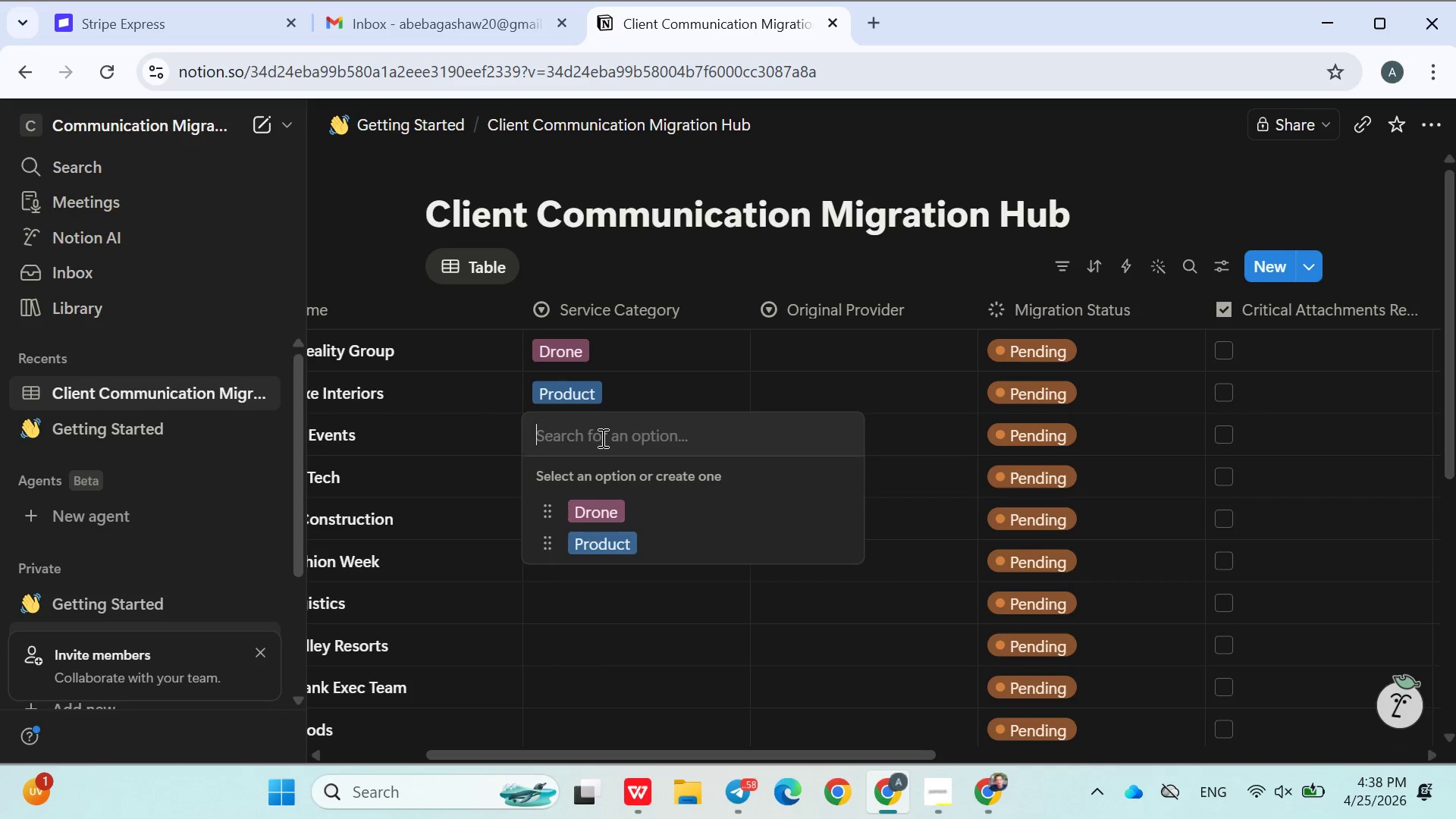 
type(Head)
 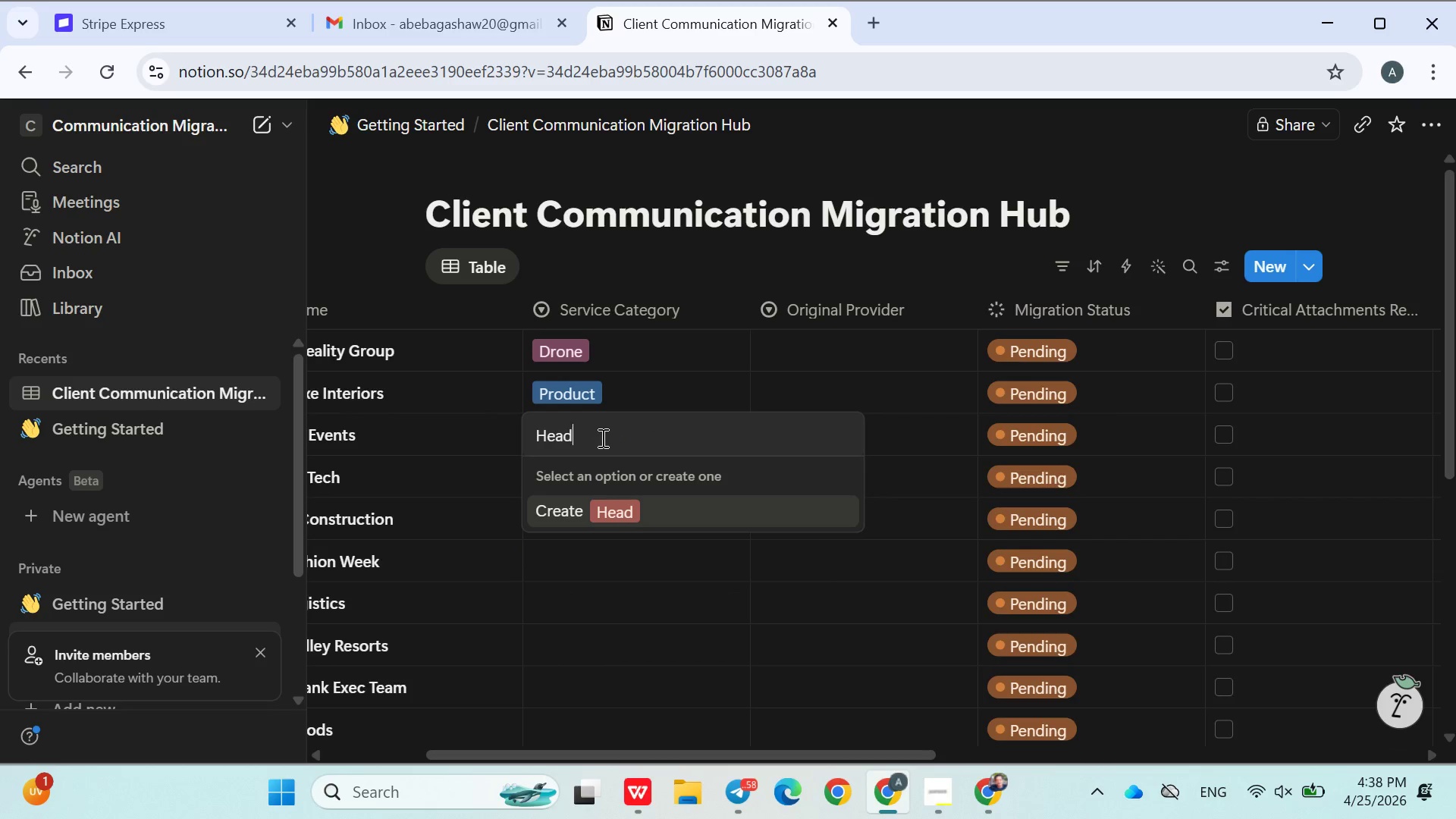 
type(sho)
 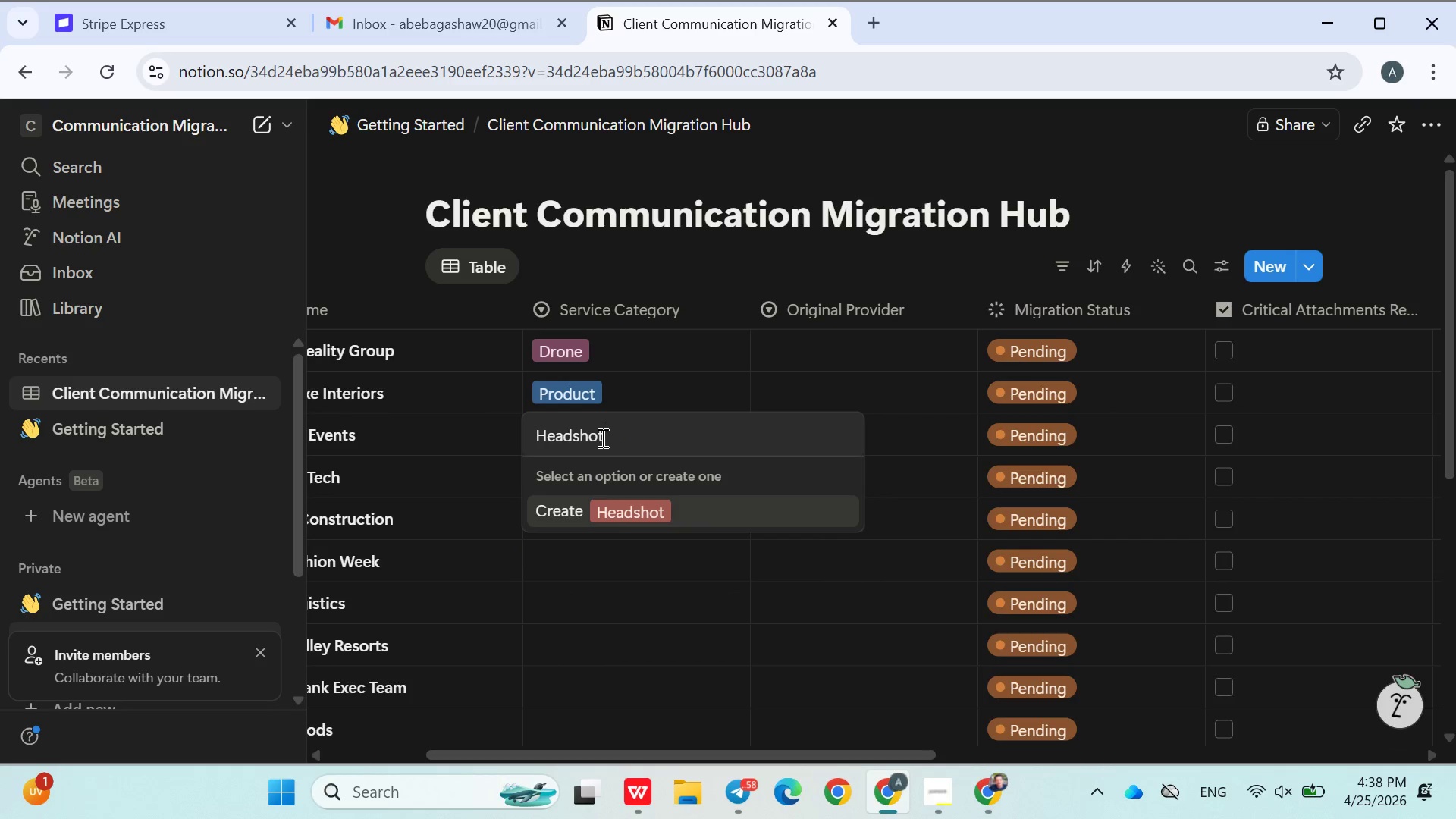 
left_click([601, 438])
 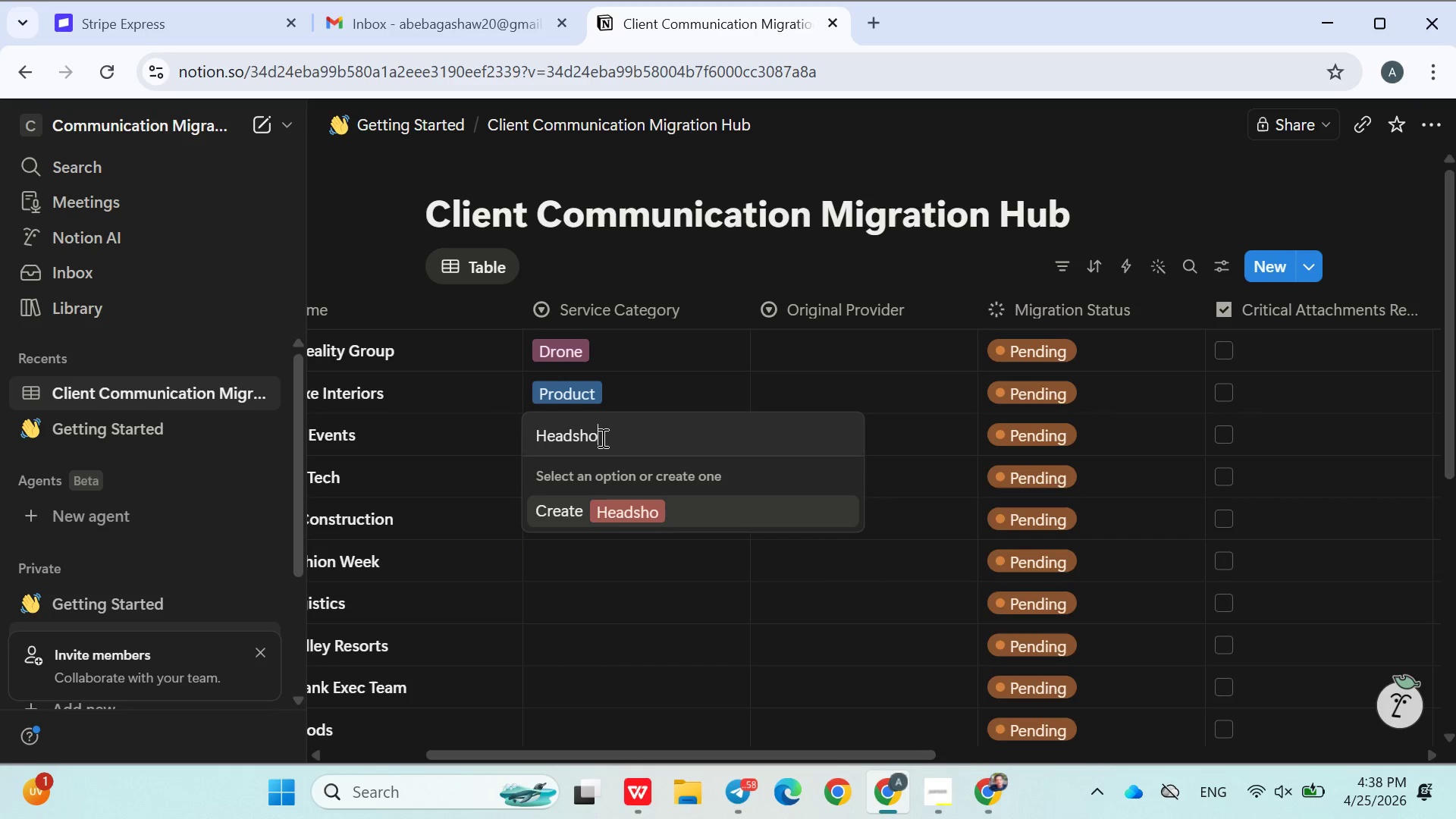 
key(T)
 